 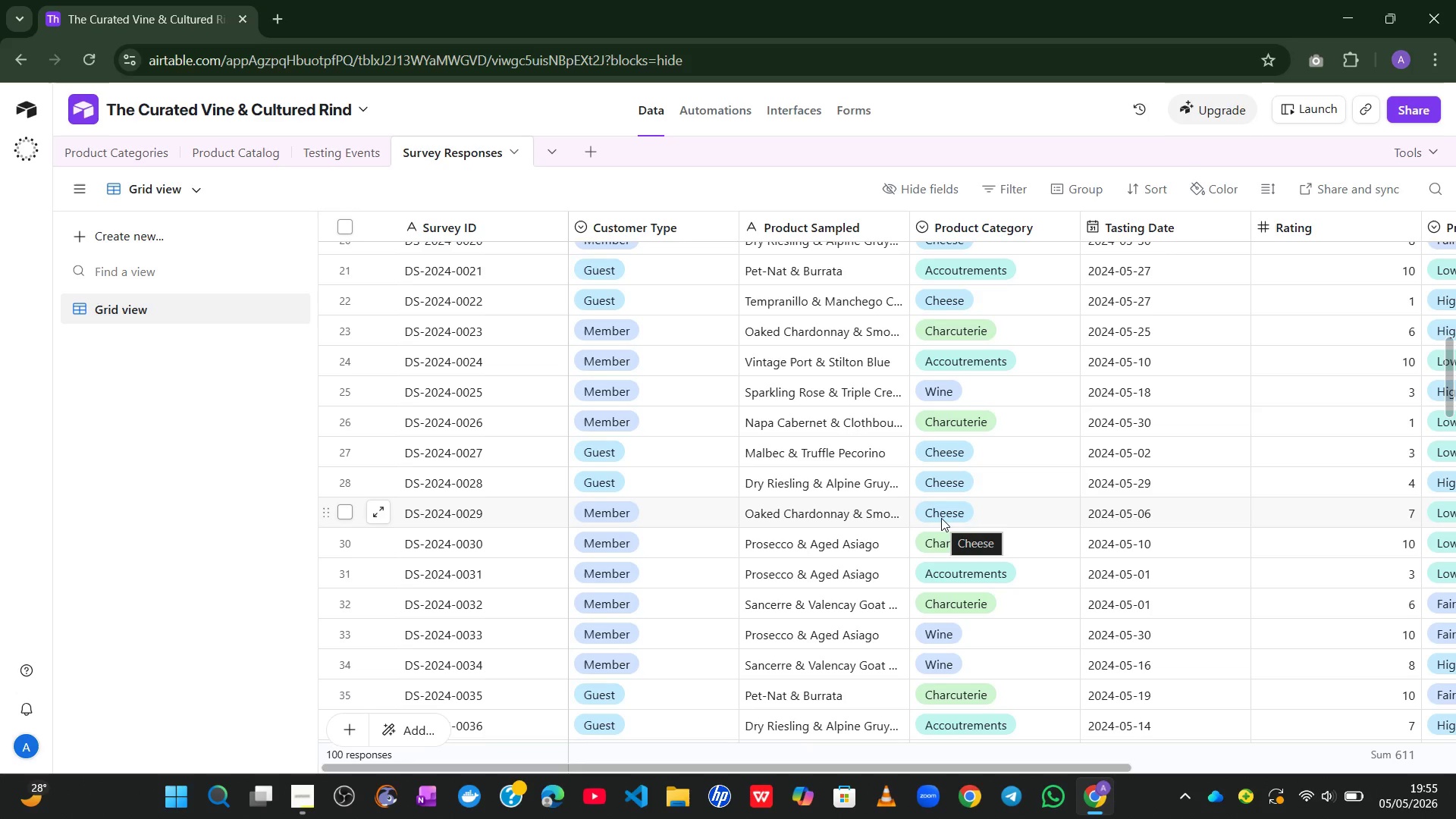 
left_click([808, 228])
 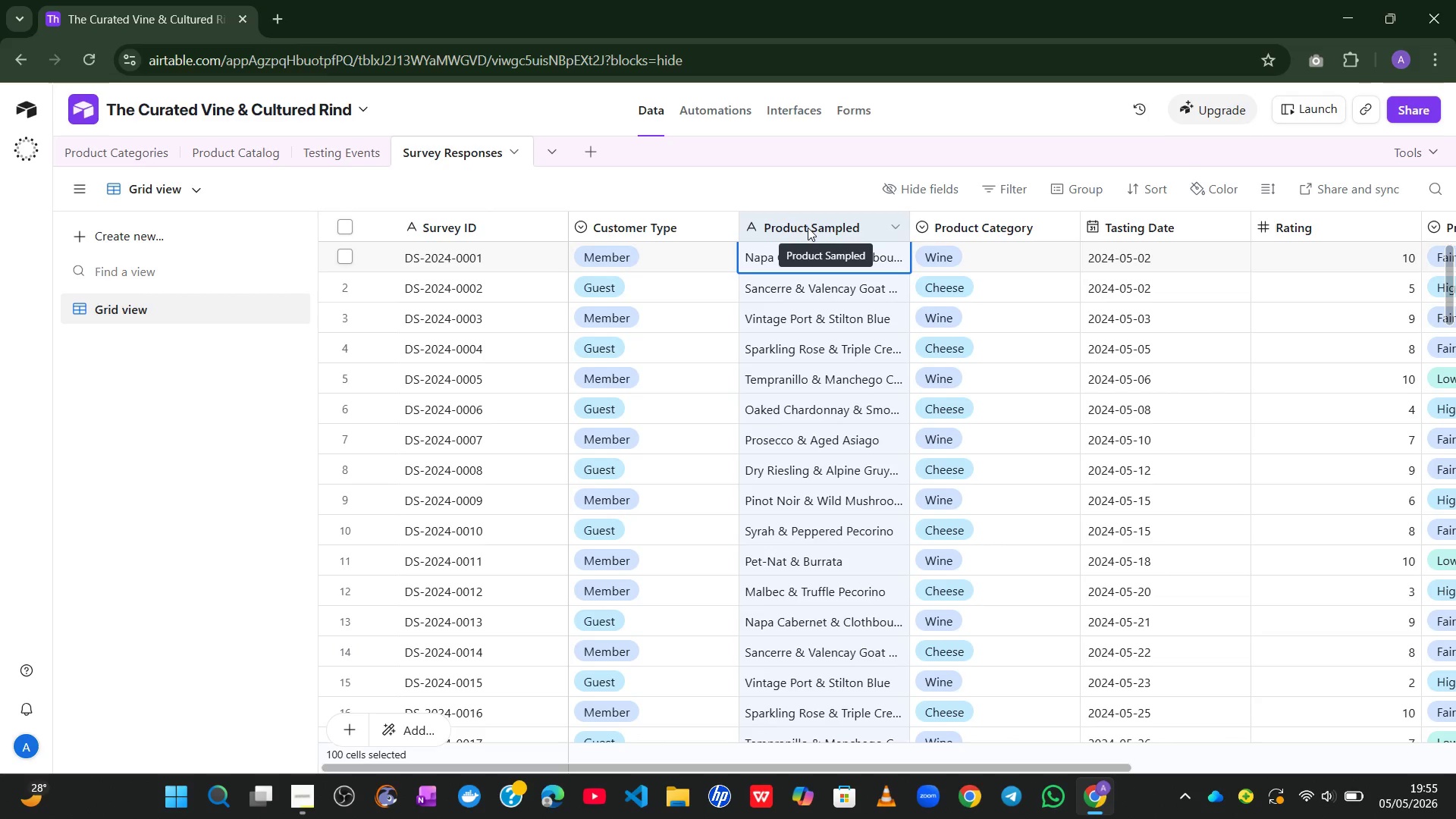 
right_click([808, 228])
 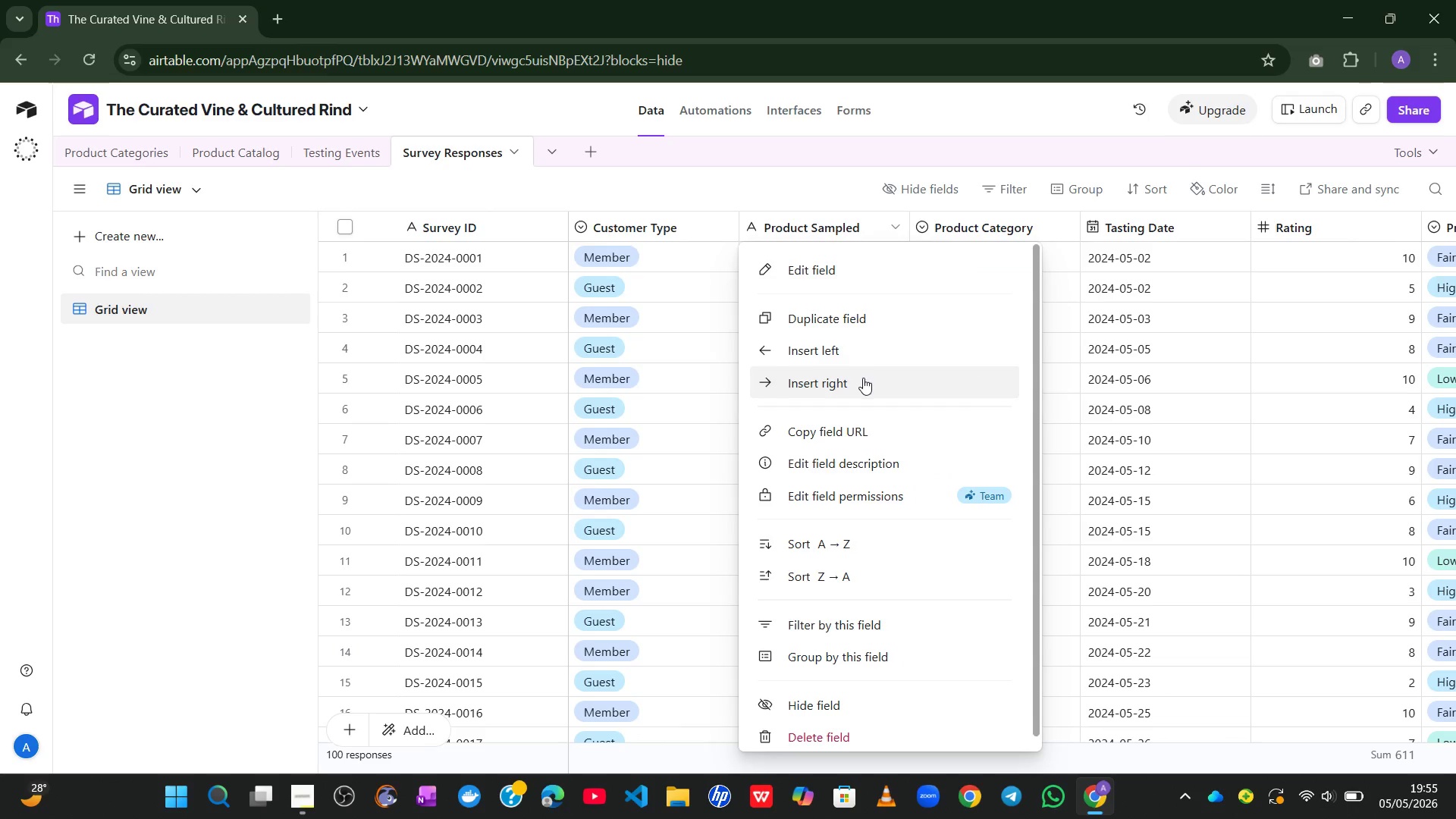 
left_click([849, 261])
 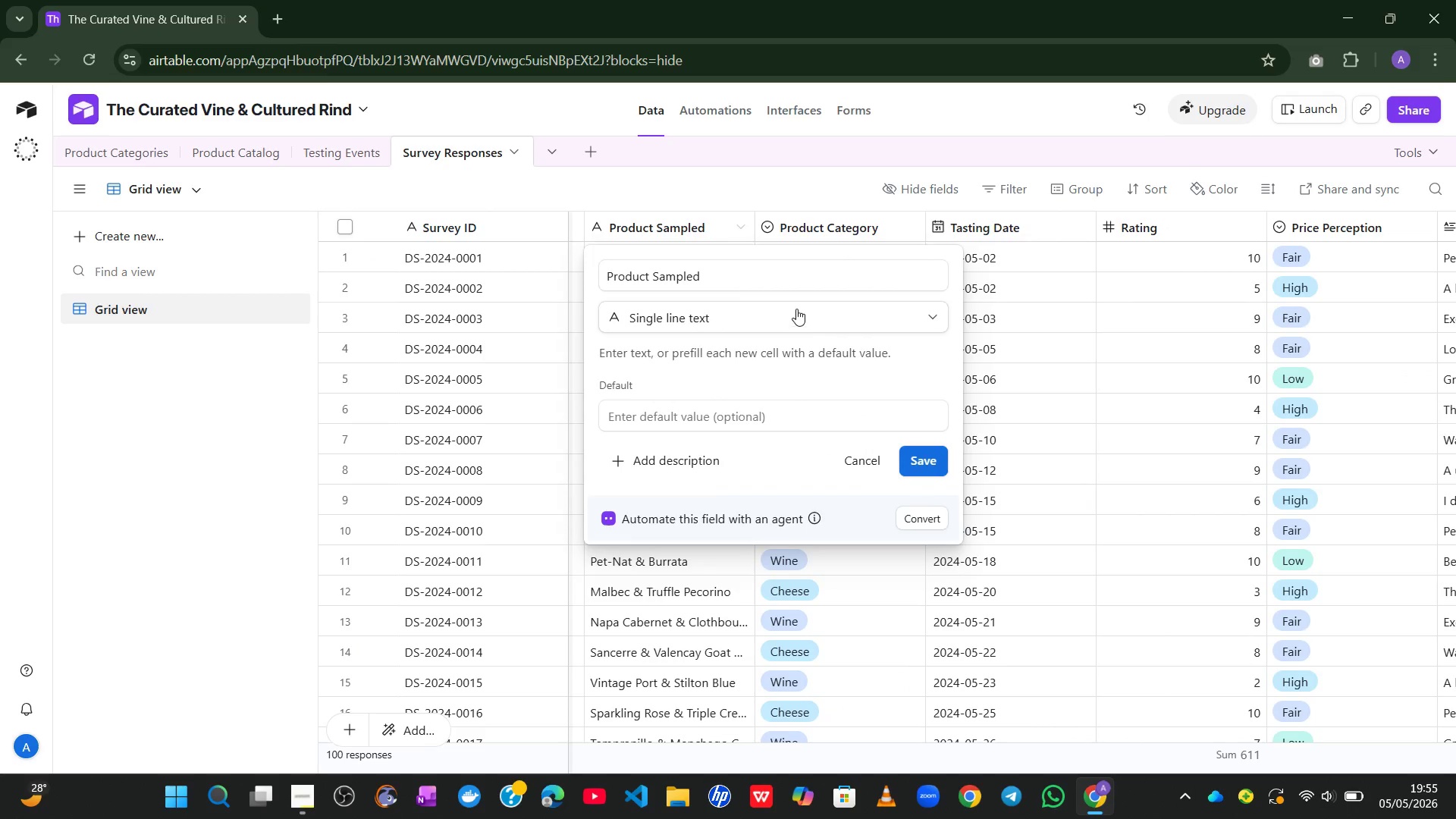 
left_click([782, 318])
 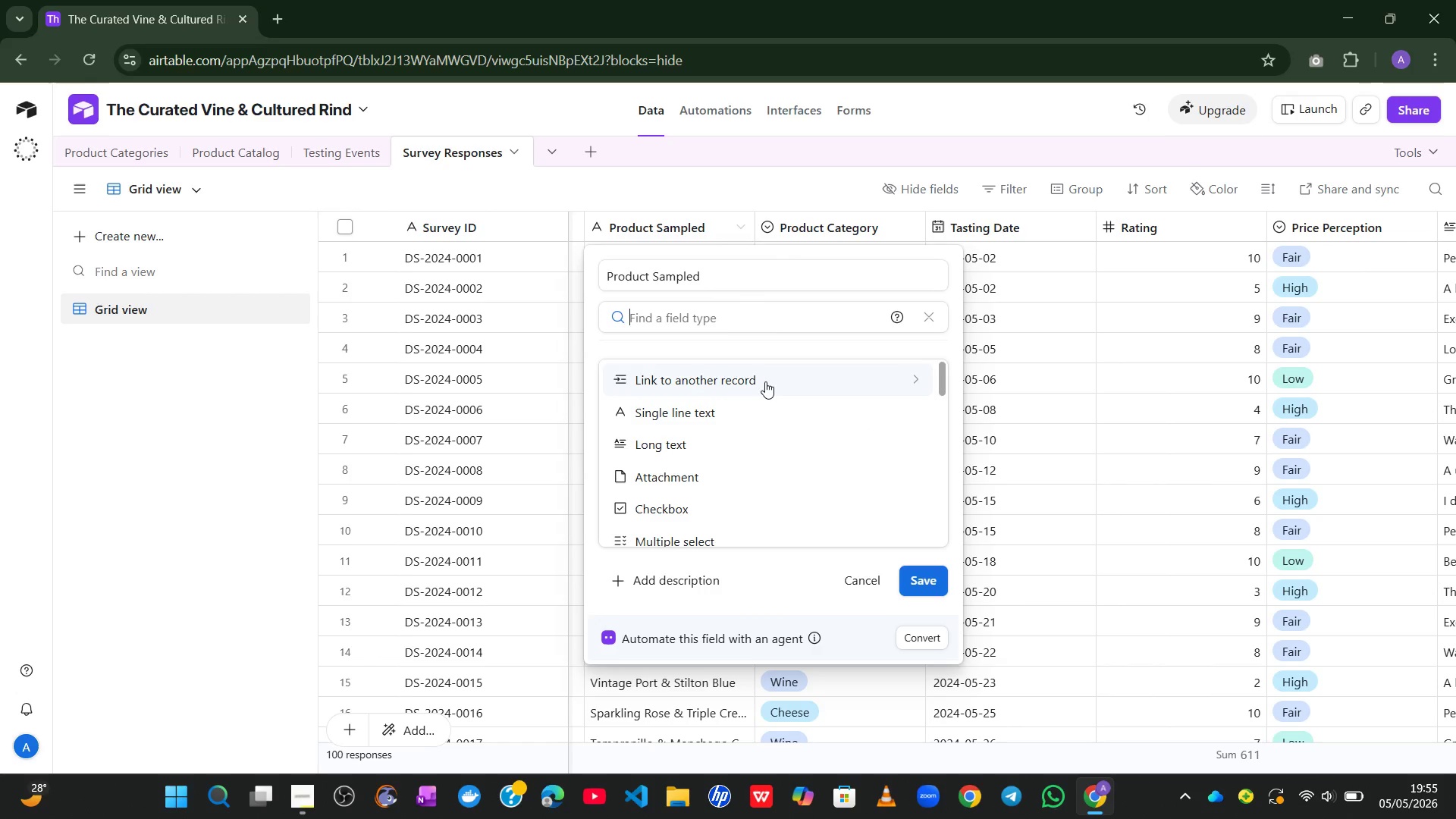 
left_click([762, 386])
 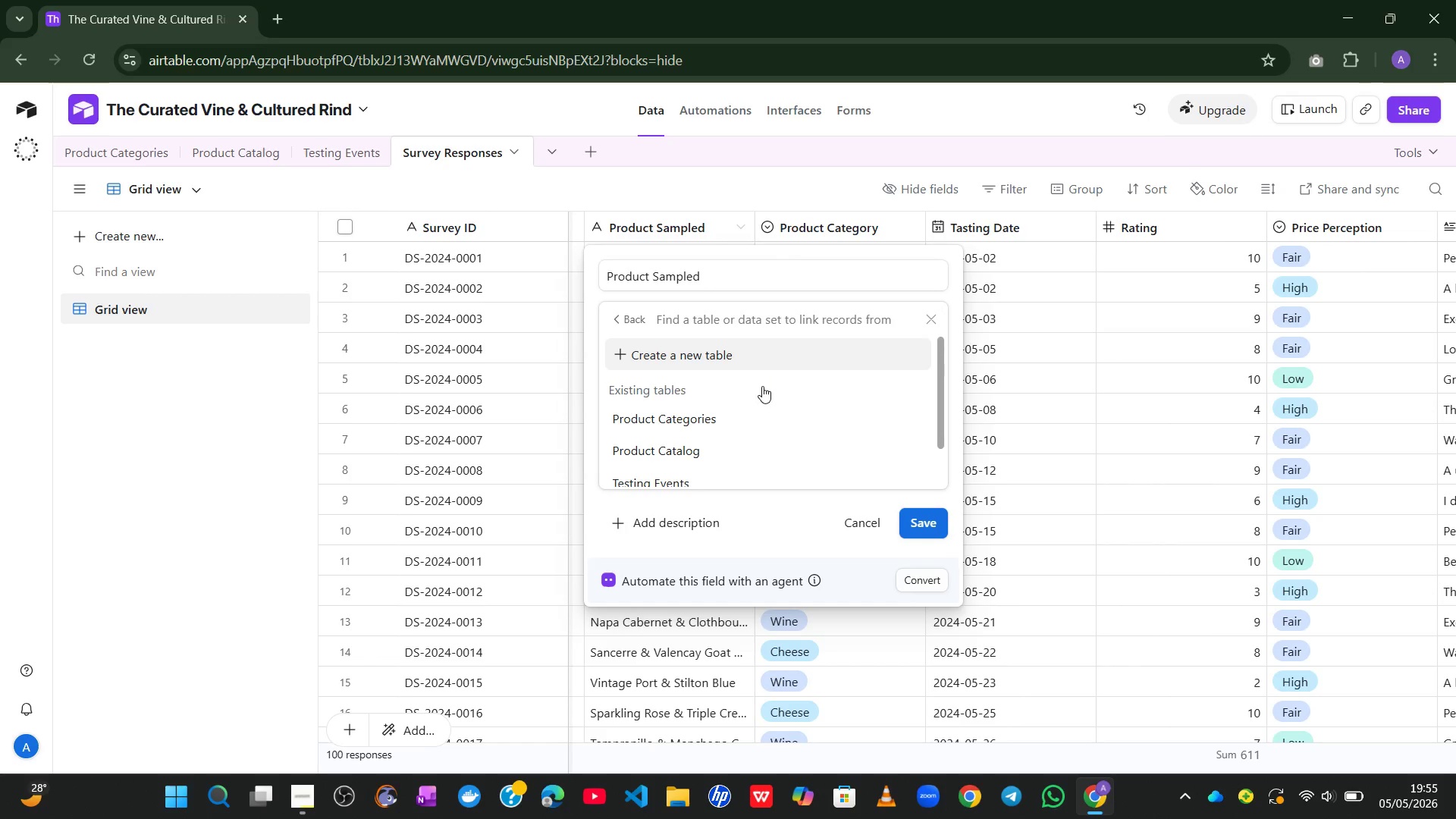 
wait(10.02)
 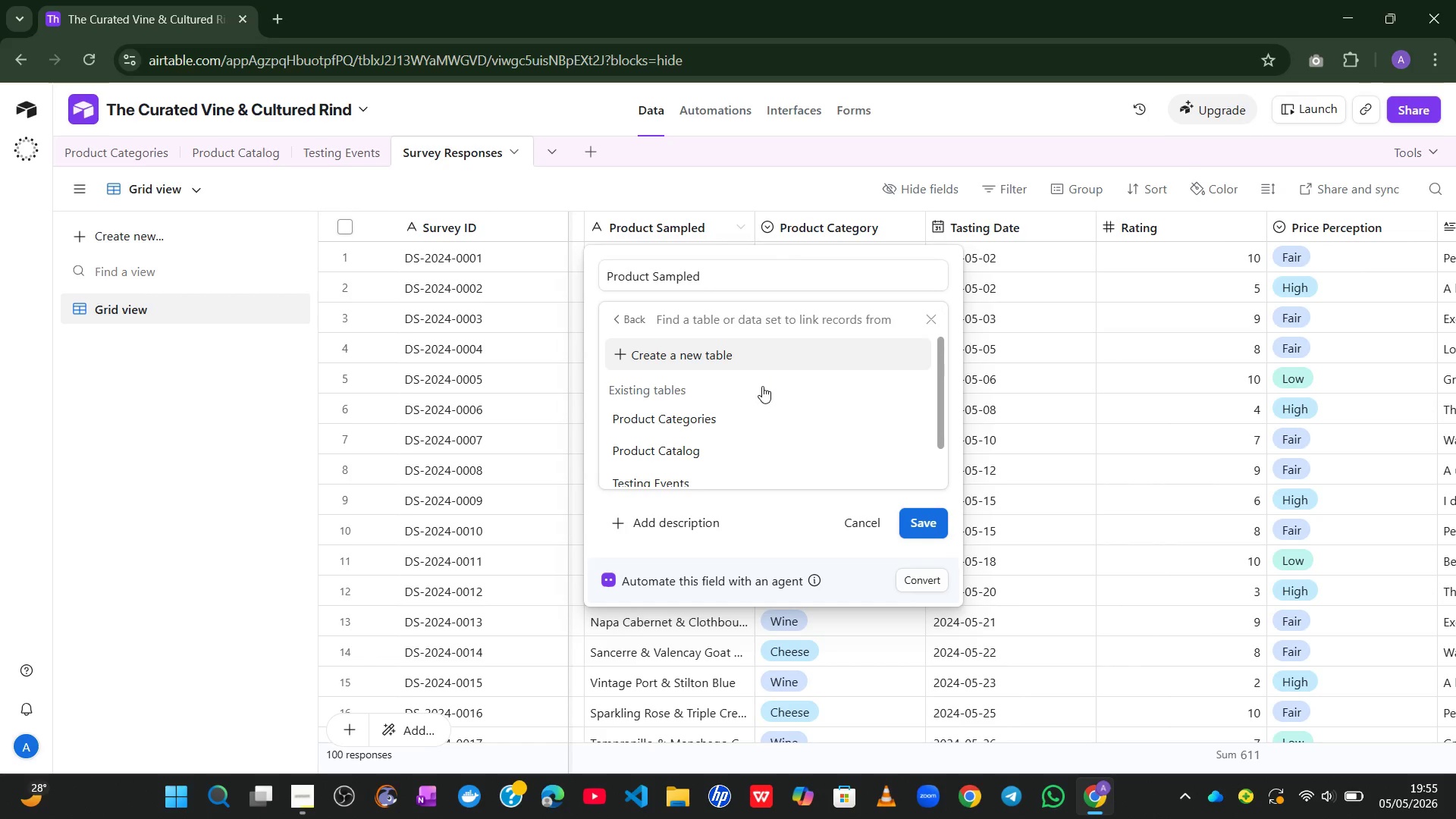 
left_click([703, 442])
 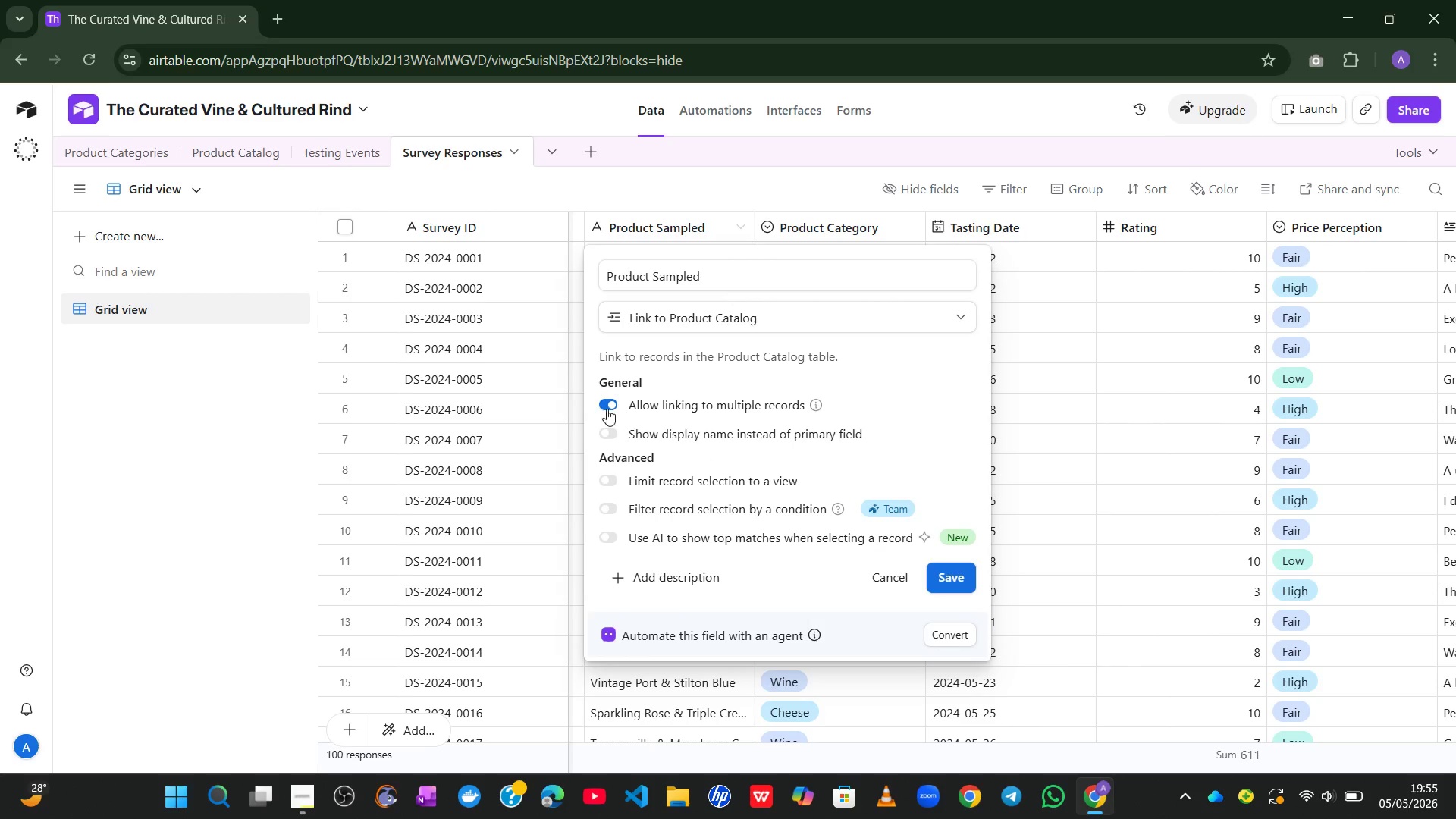 
left_click([598, 402])
 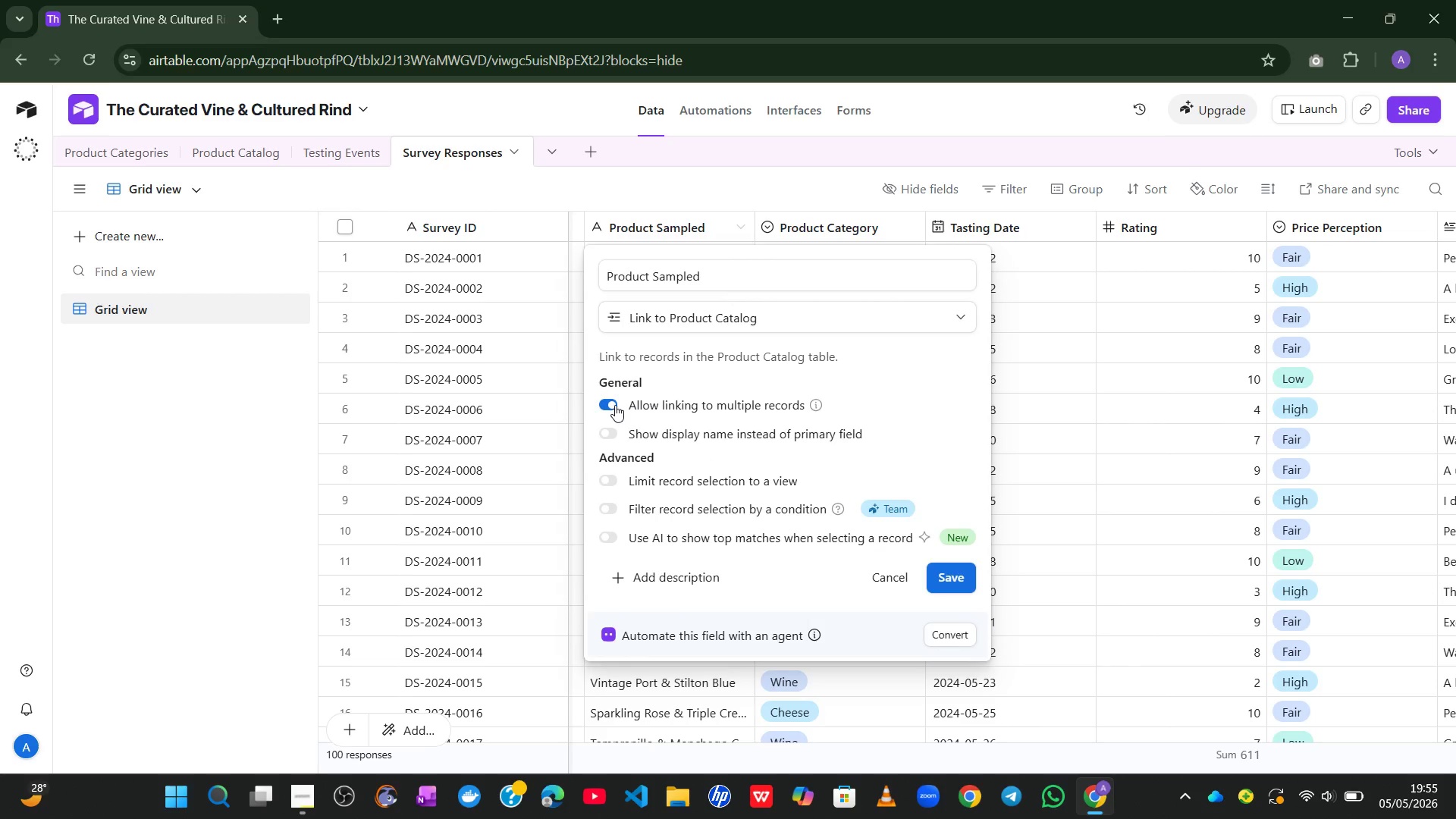 
left_click([615, 405])
 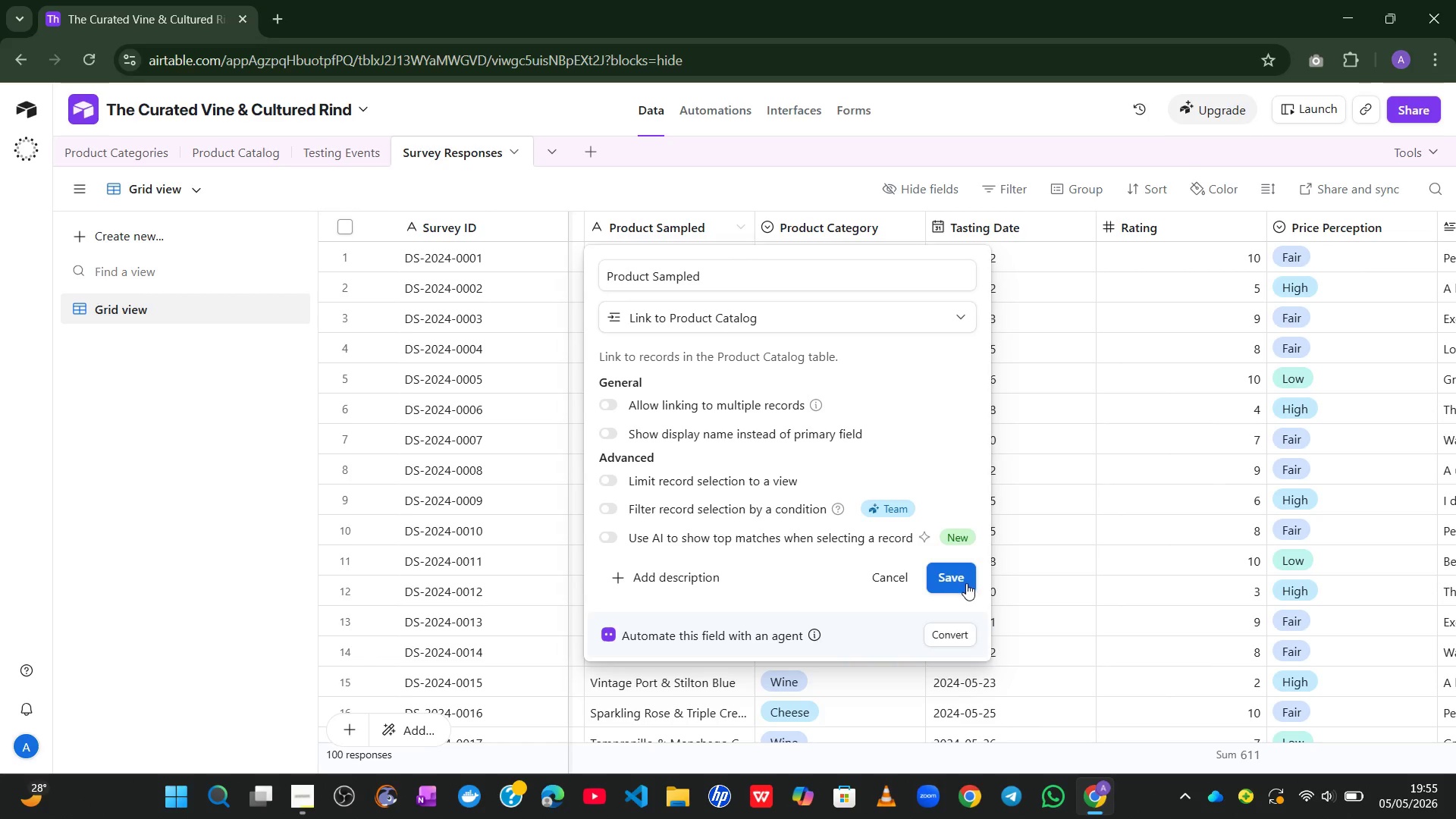 
wait(11.7)
 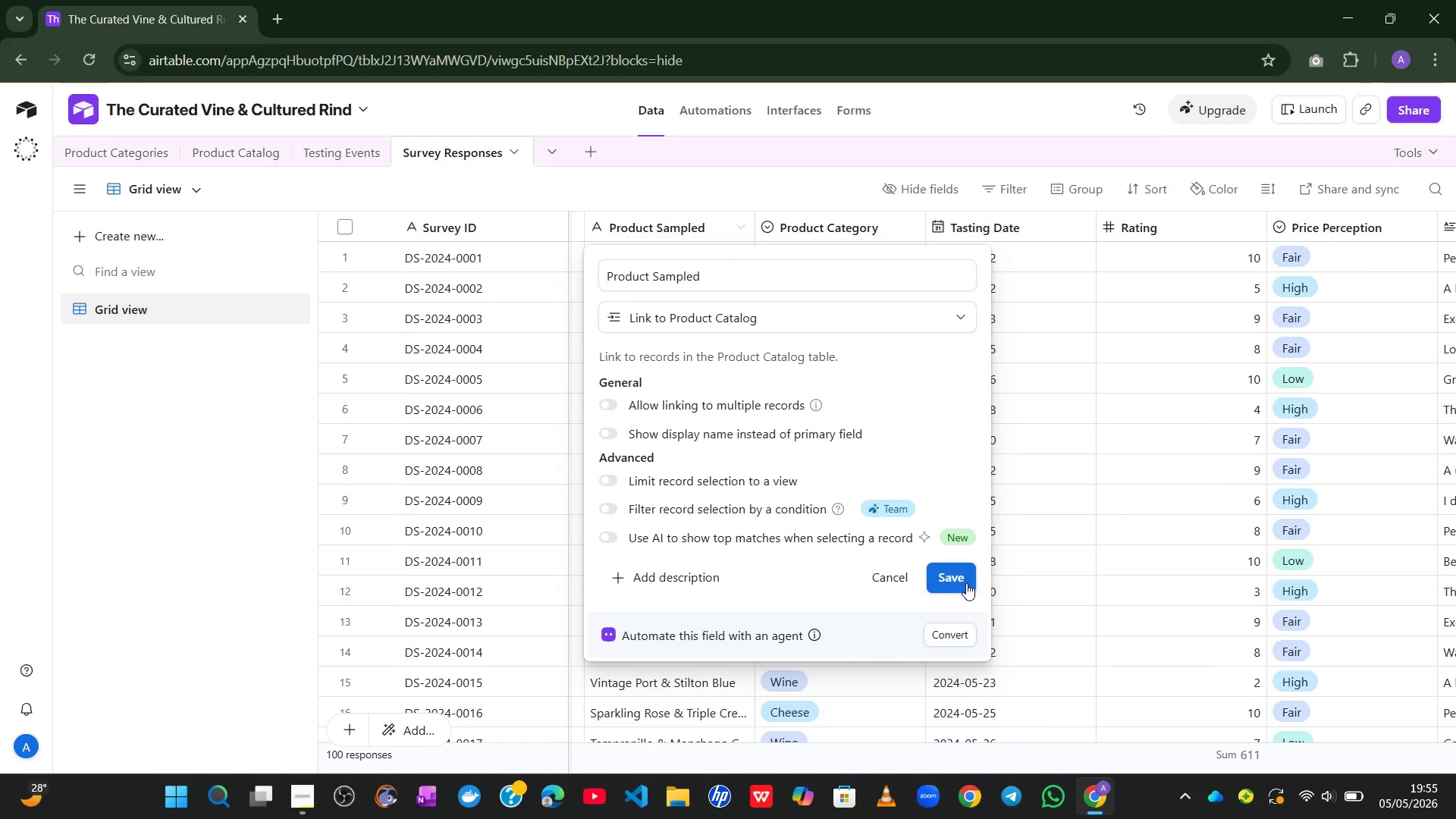 
left_click([967, 583])
 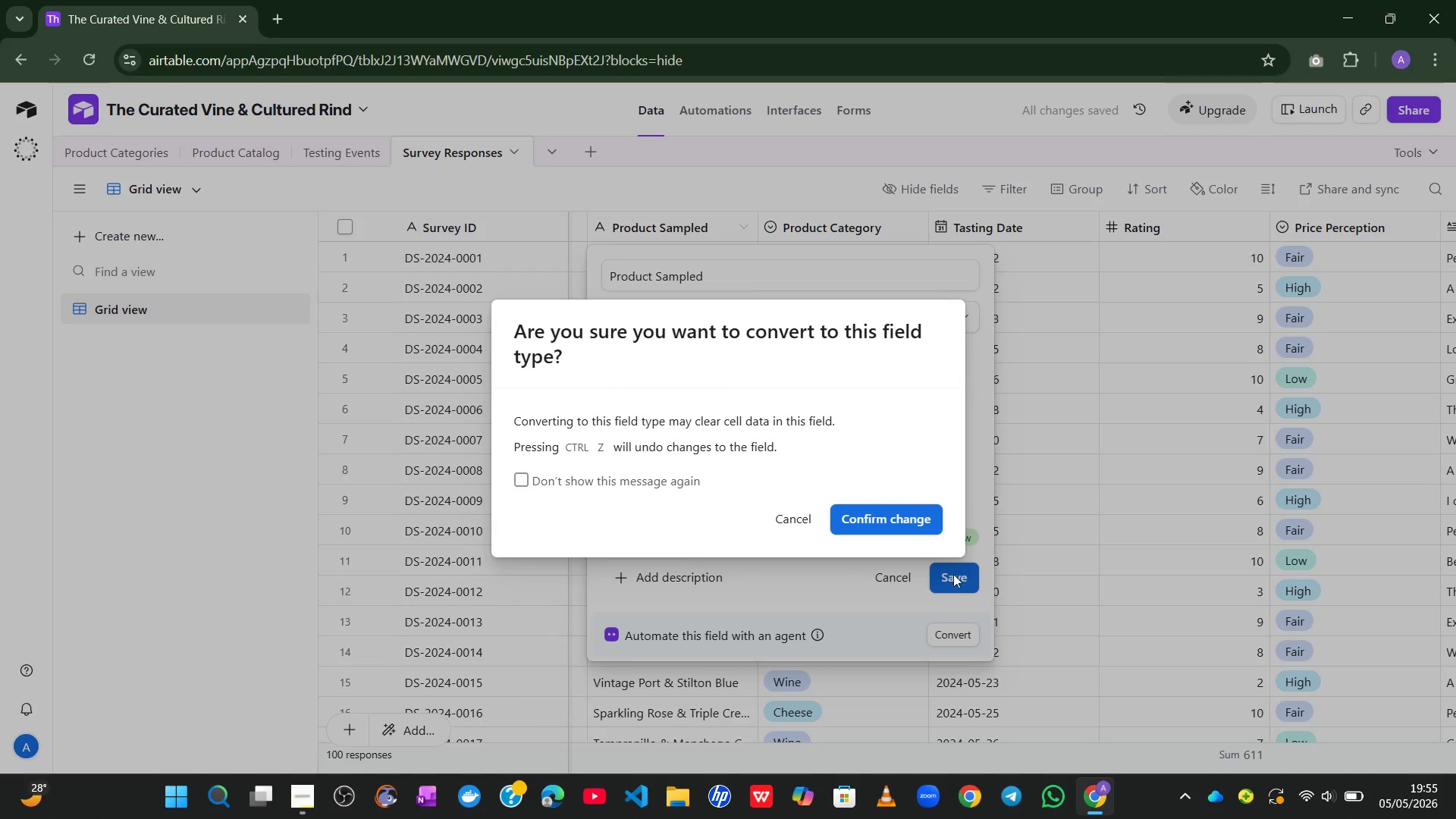 
left_click([915, 522])
 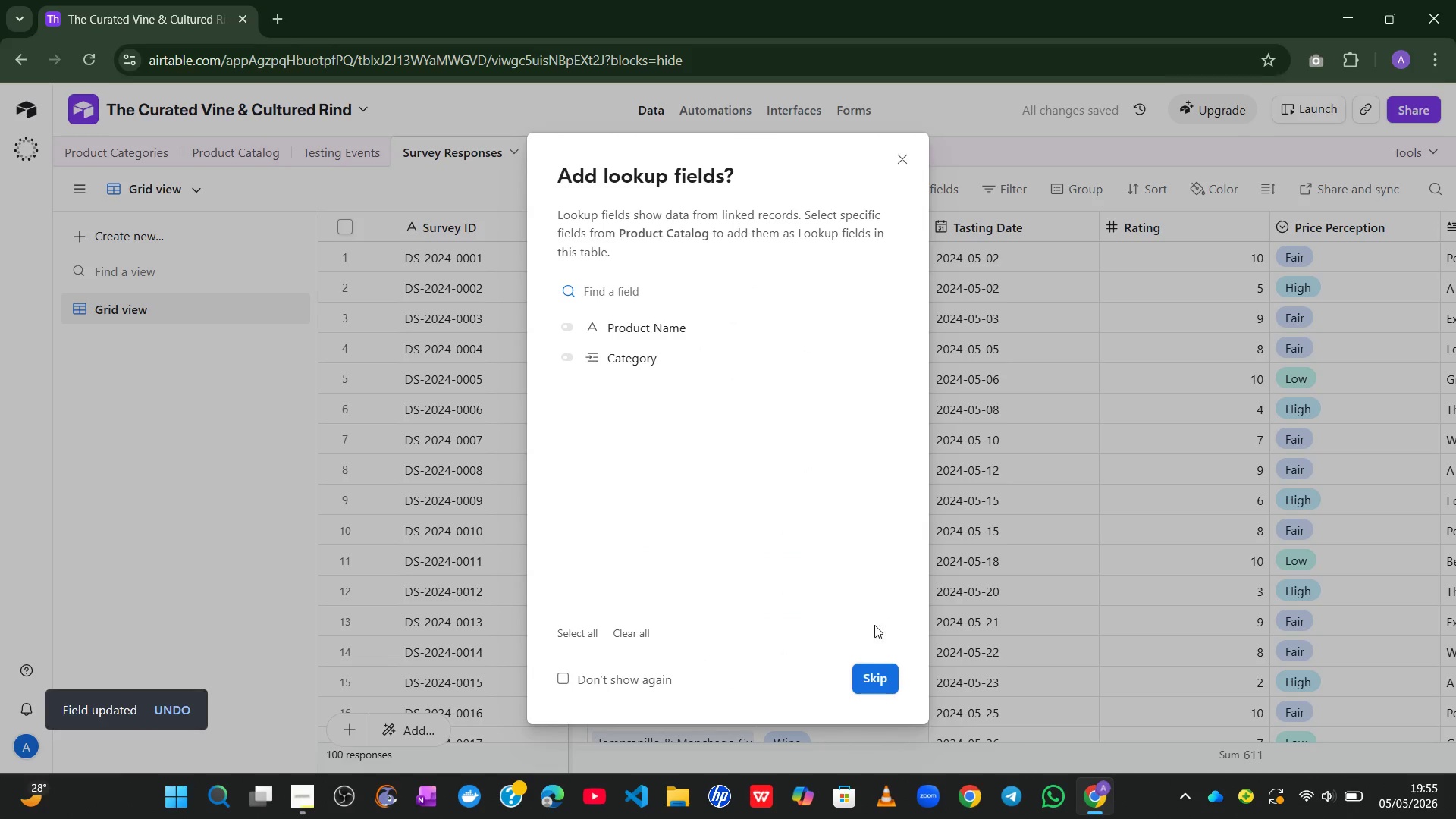 
left_click([871, 668])
 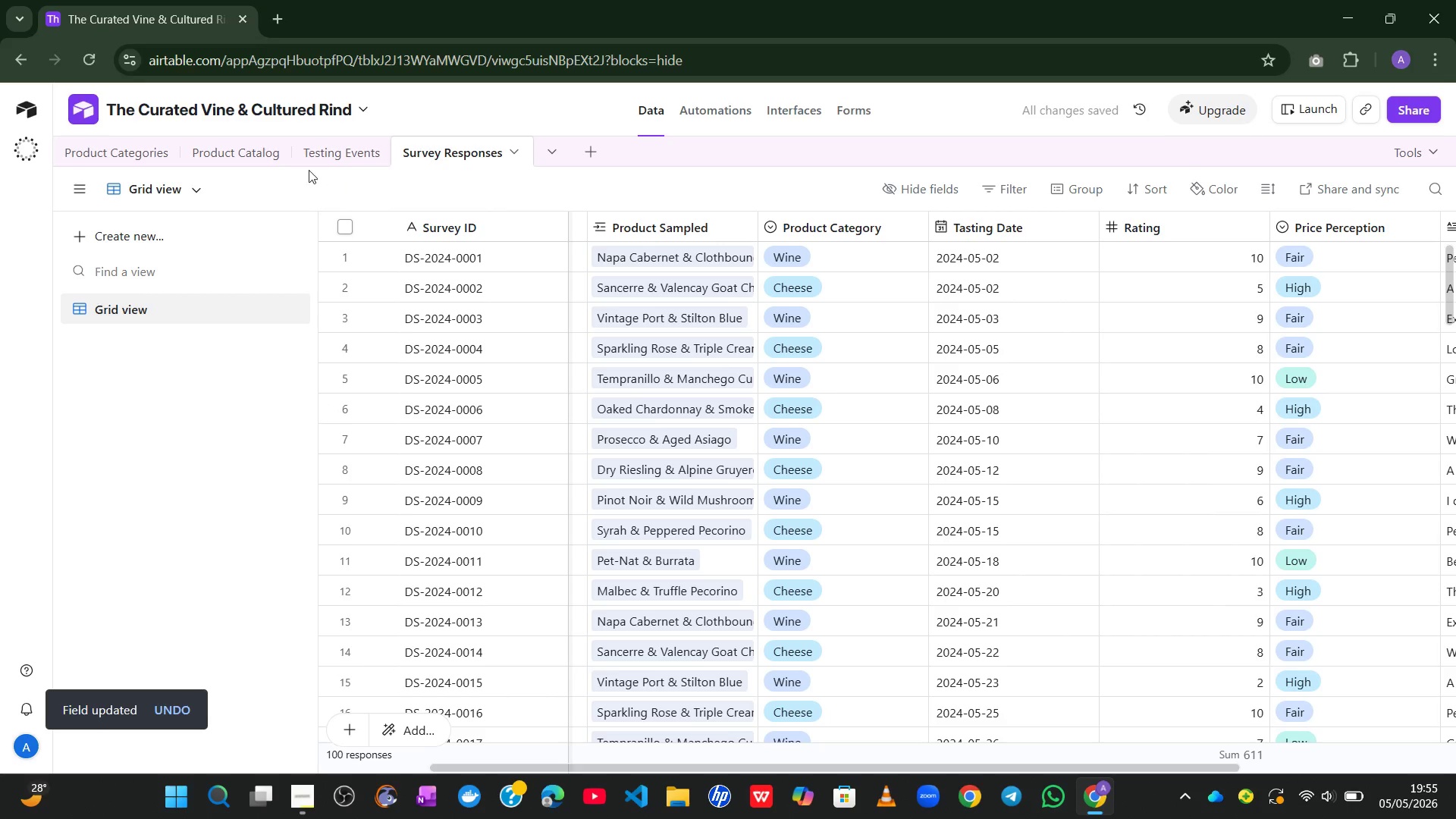 
left_click([250, 149])
 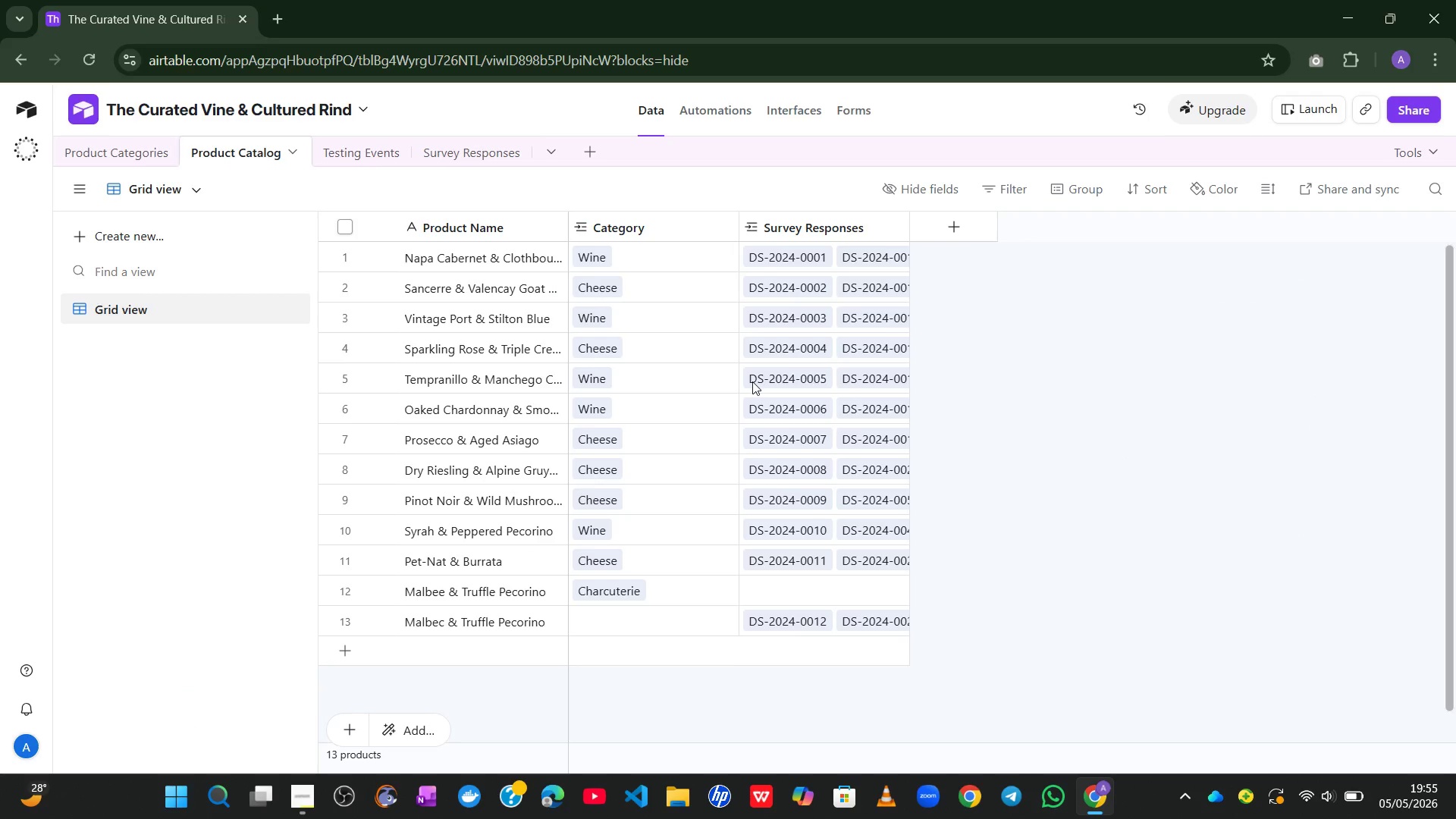 
wait(5.92)
 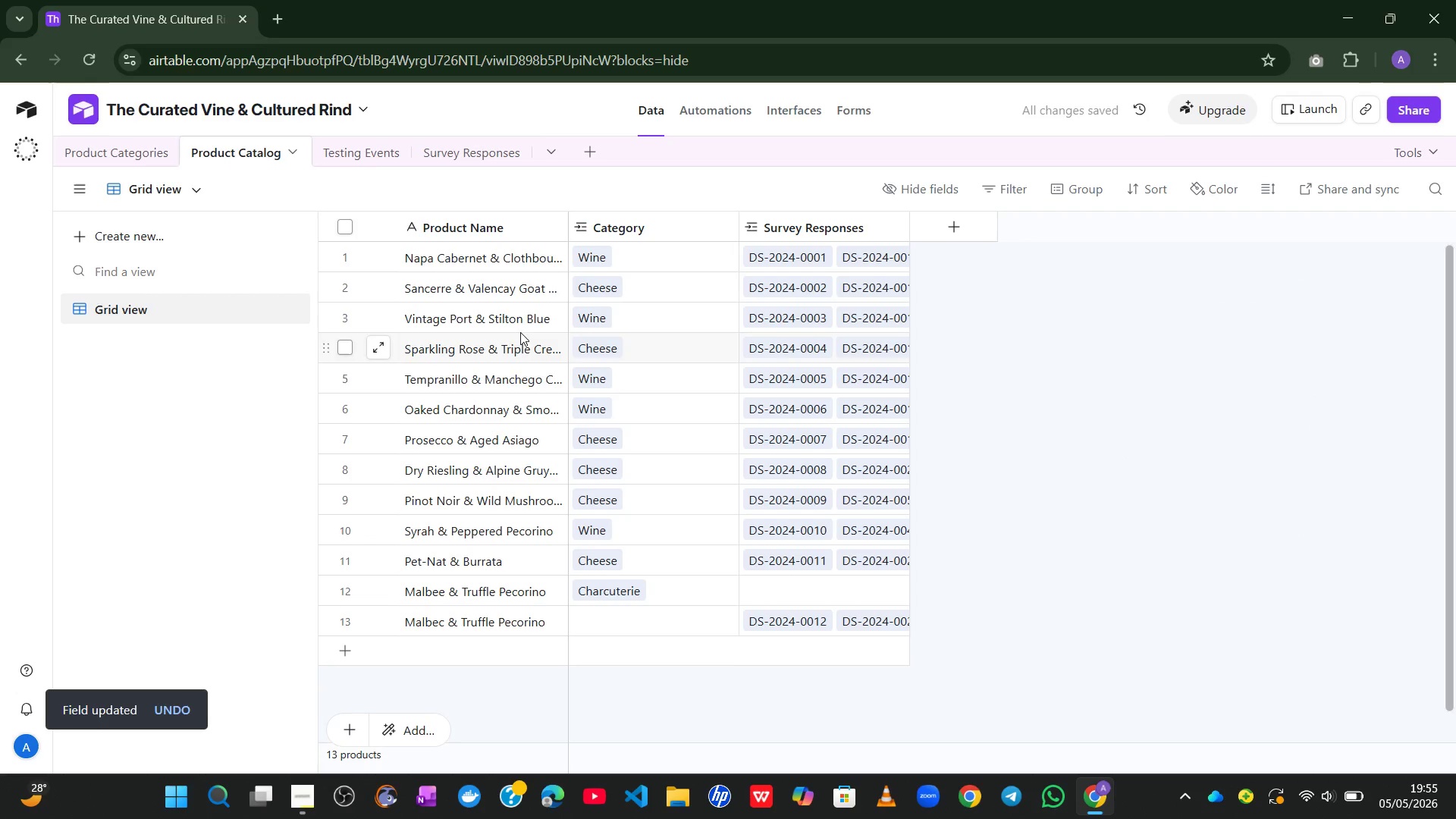 
left_click([378, 151])
 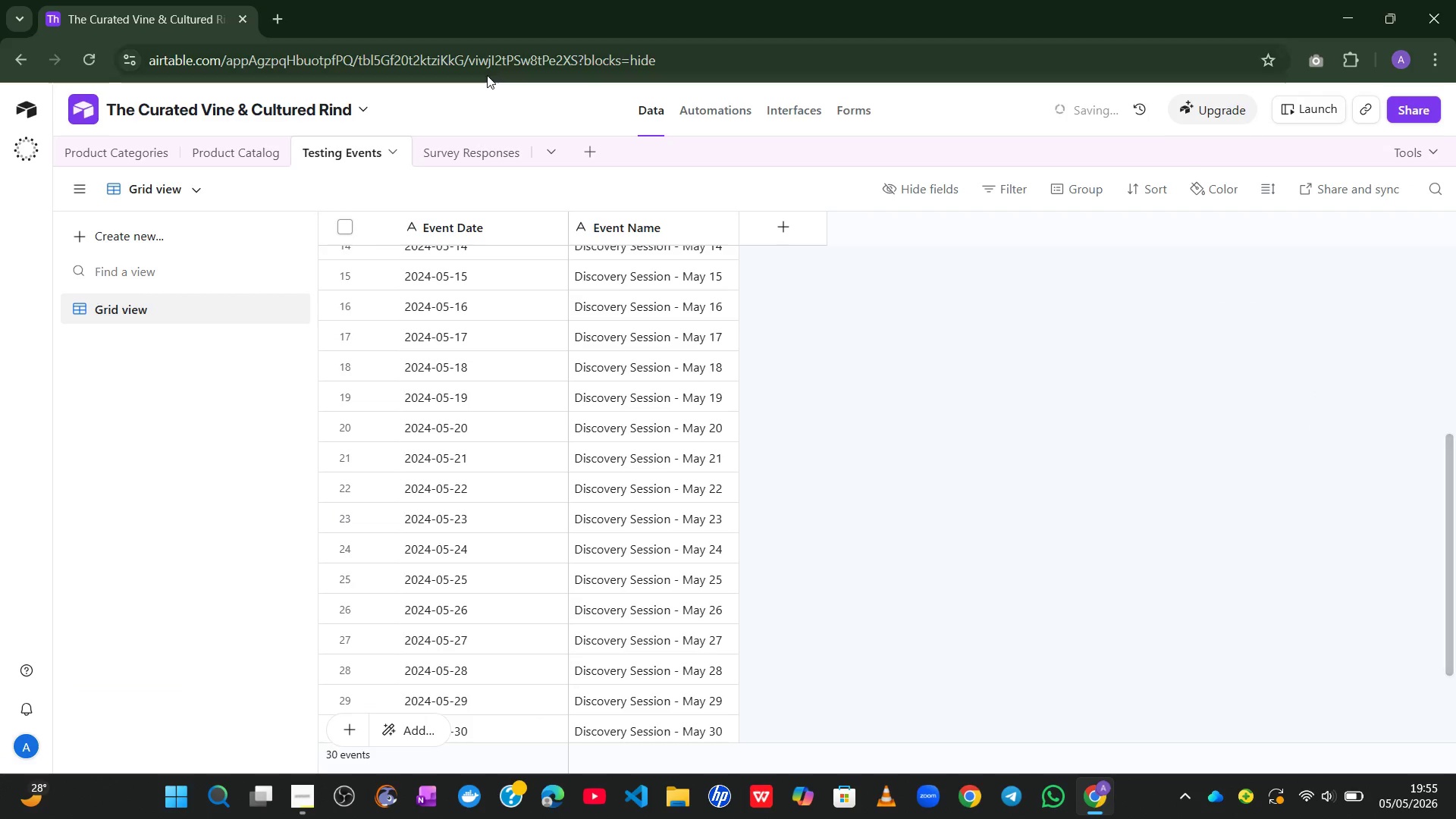 
left_click([477, 141])
 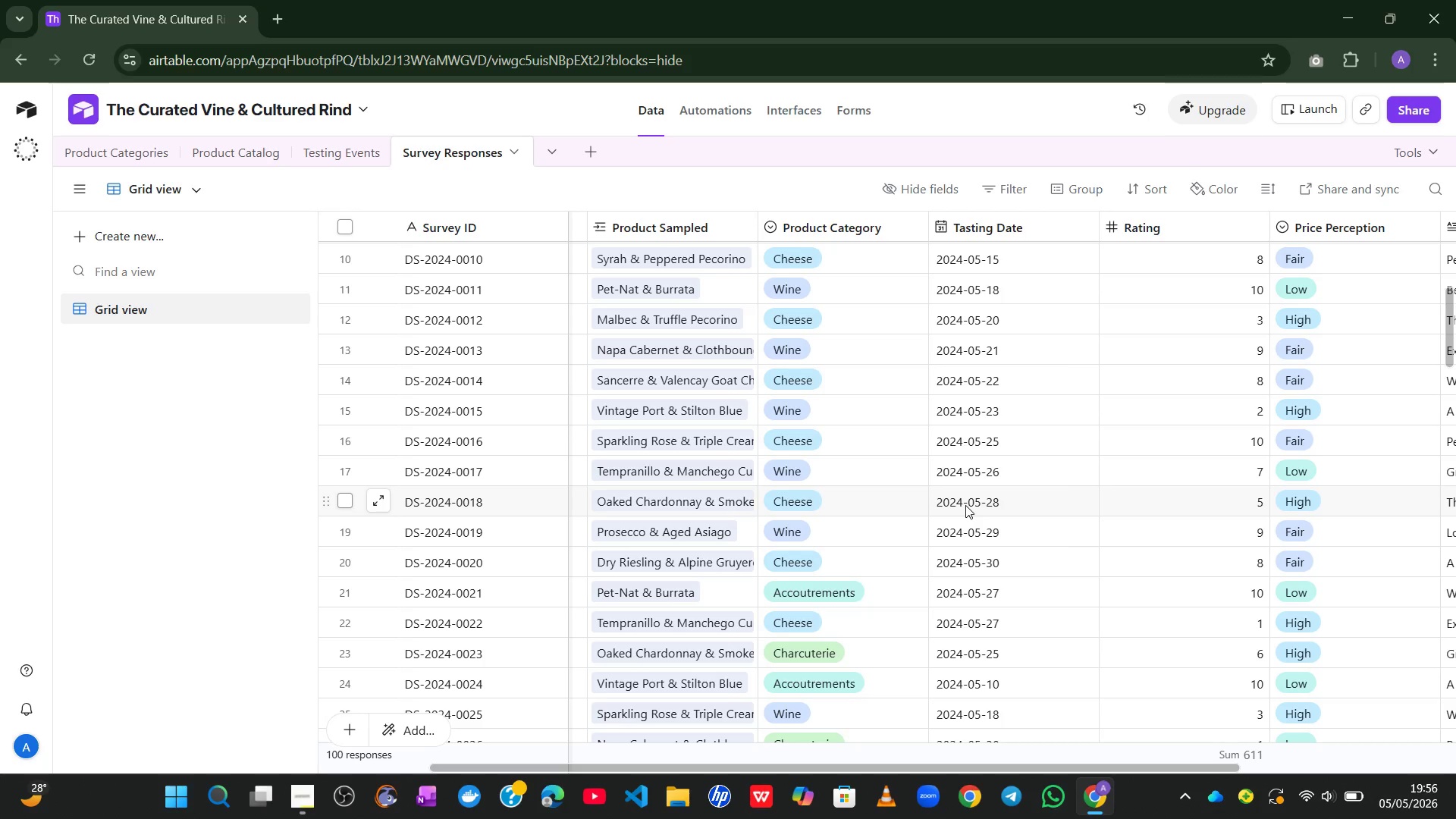 
wait(23.38)
 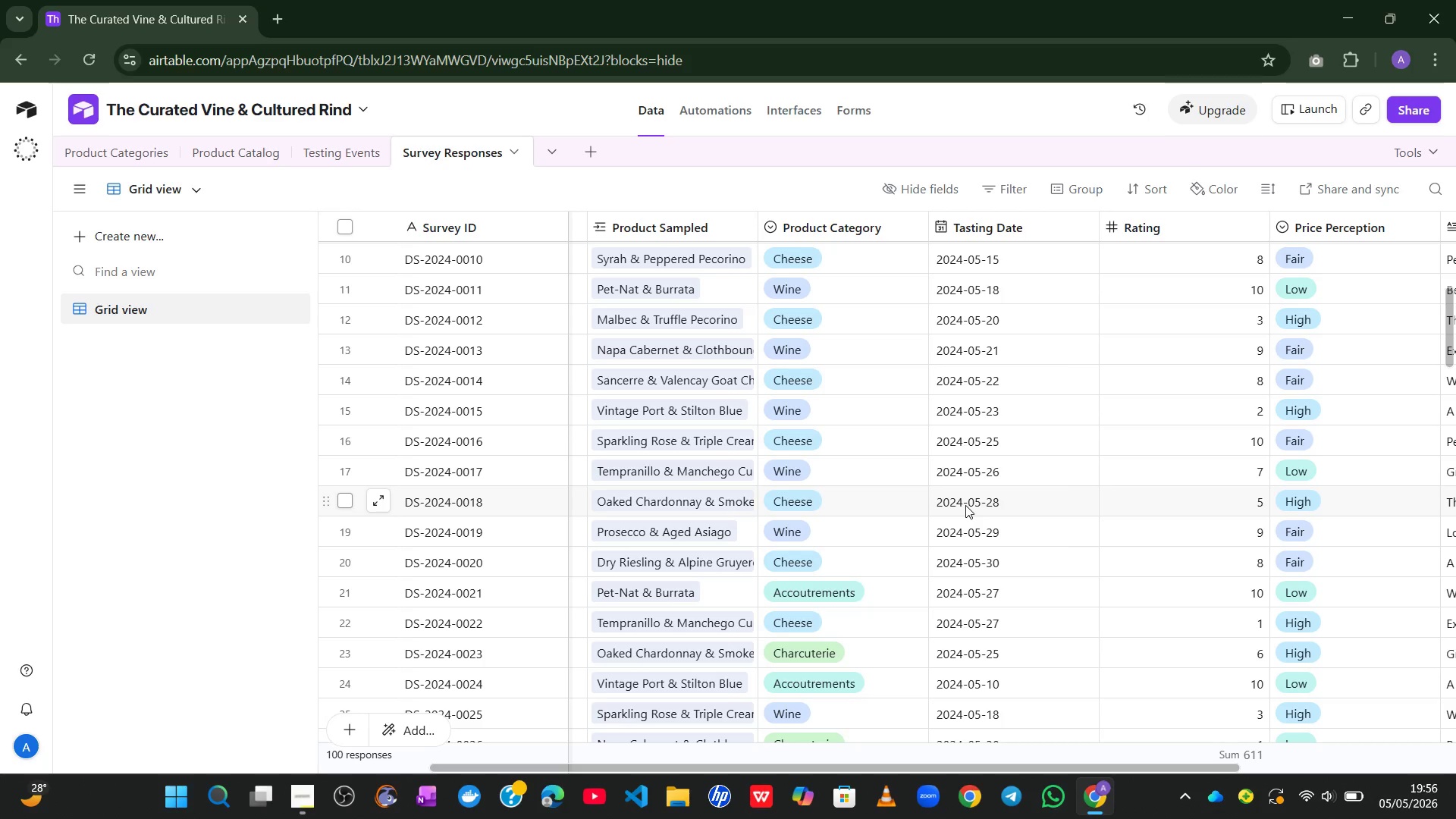 
right_click([1045, 224])
 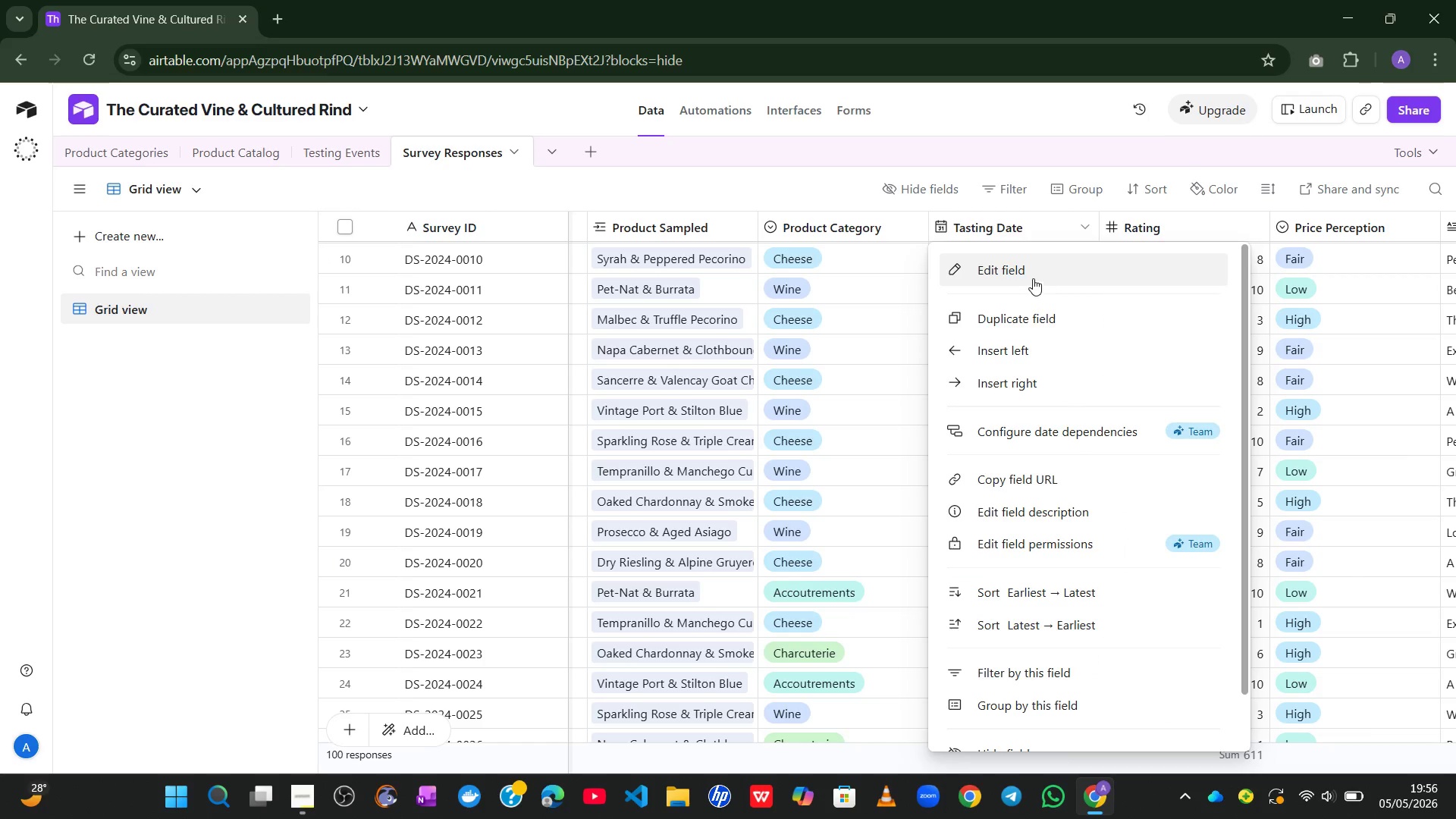 
left_click([1027, 274])
 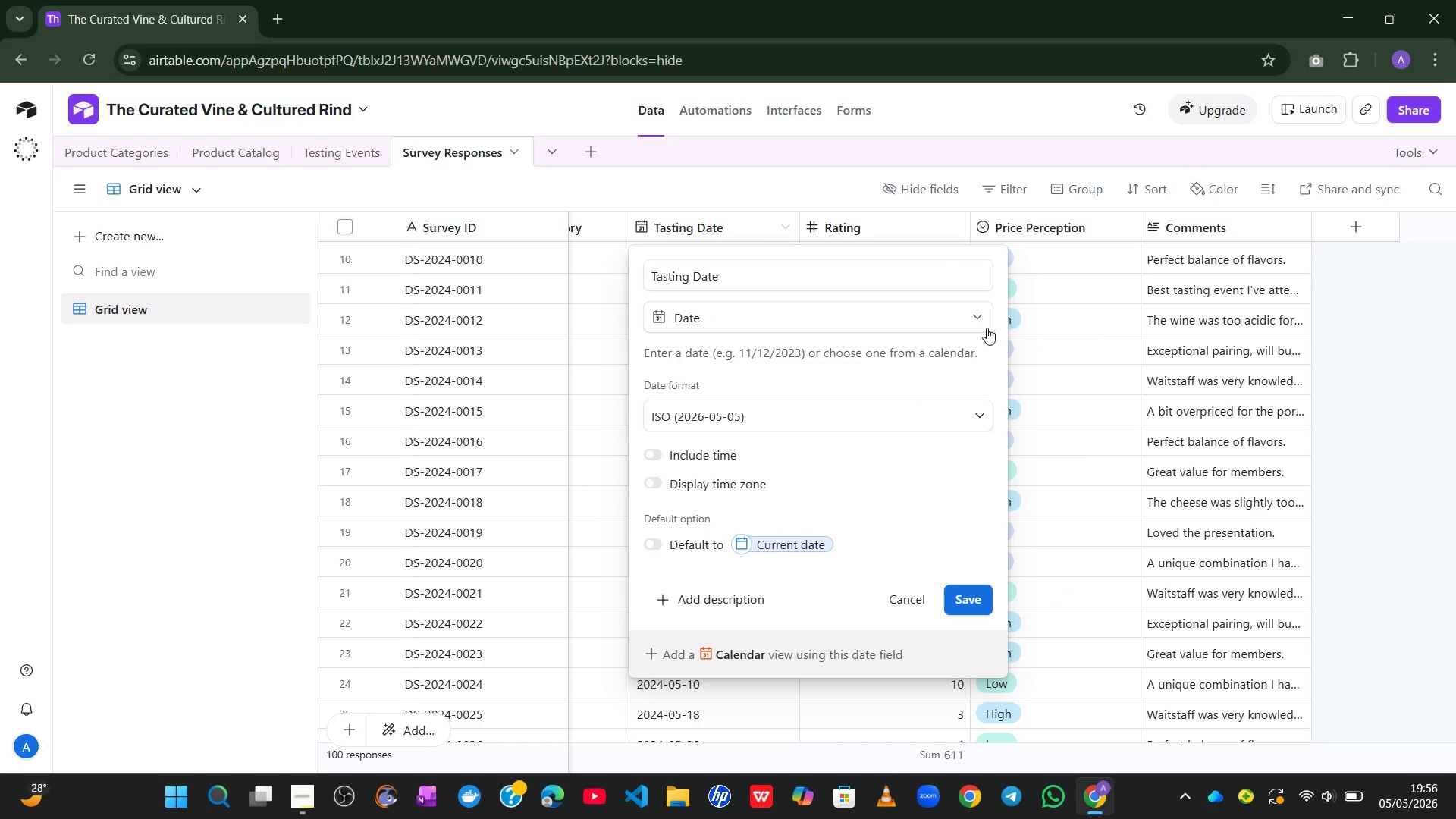 
left_click([952, 315])
 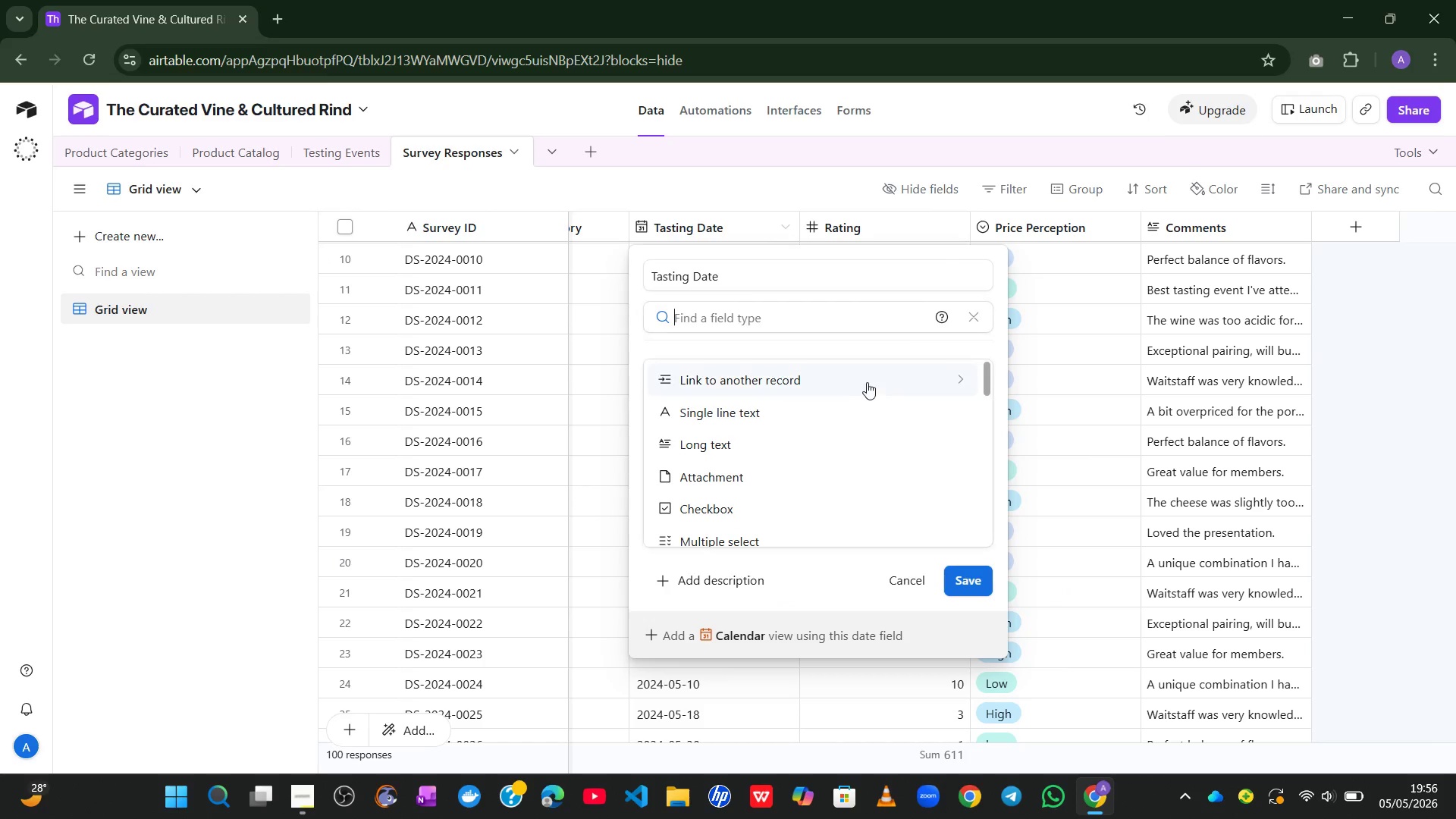 
left_click([862, 384])
 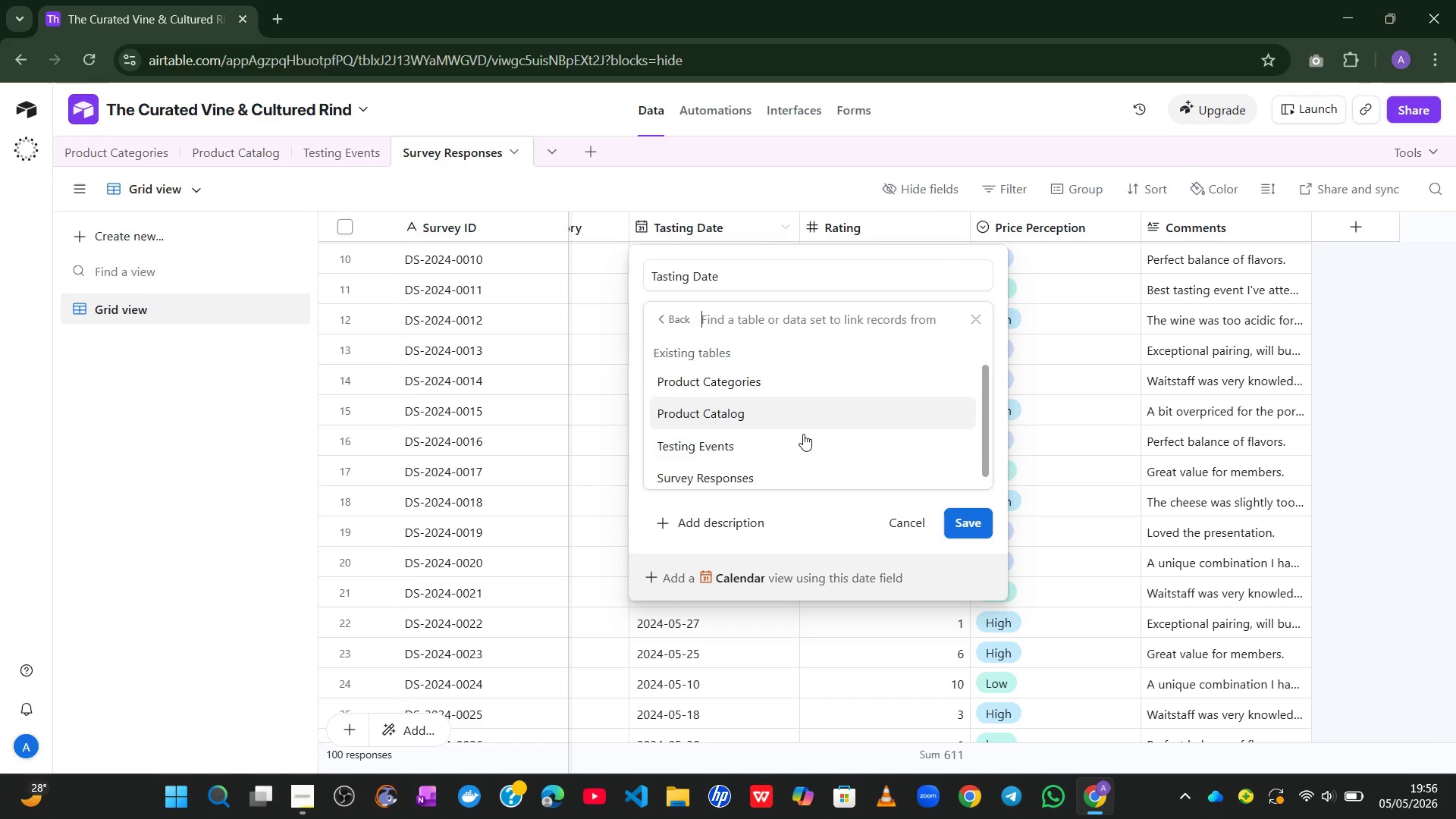 
left_click([758, 450])
 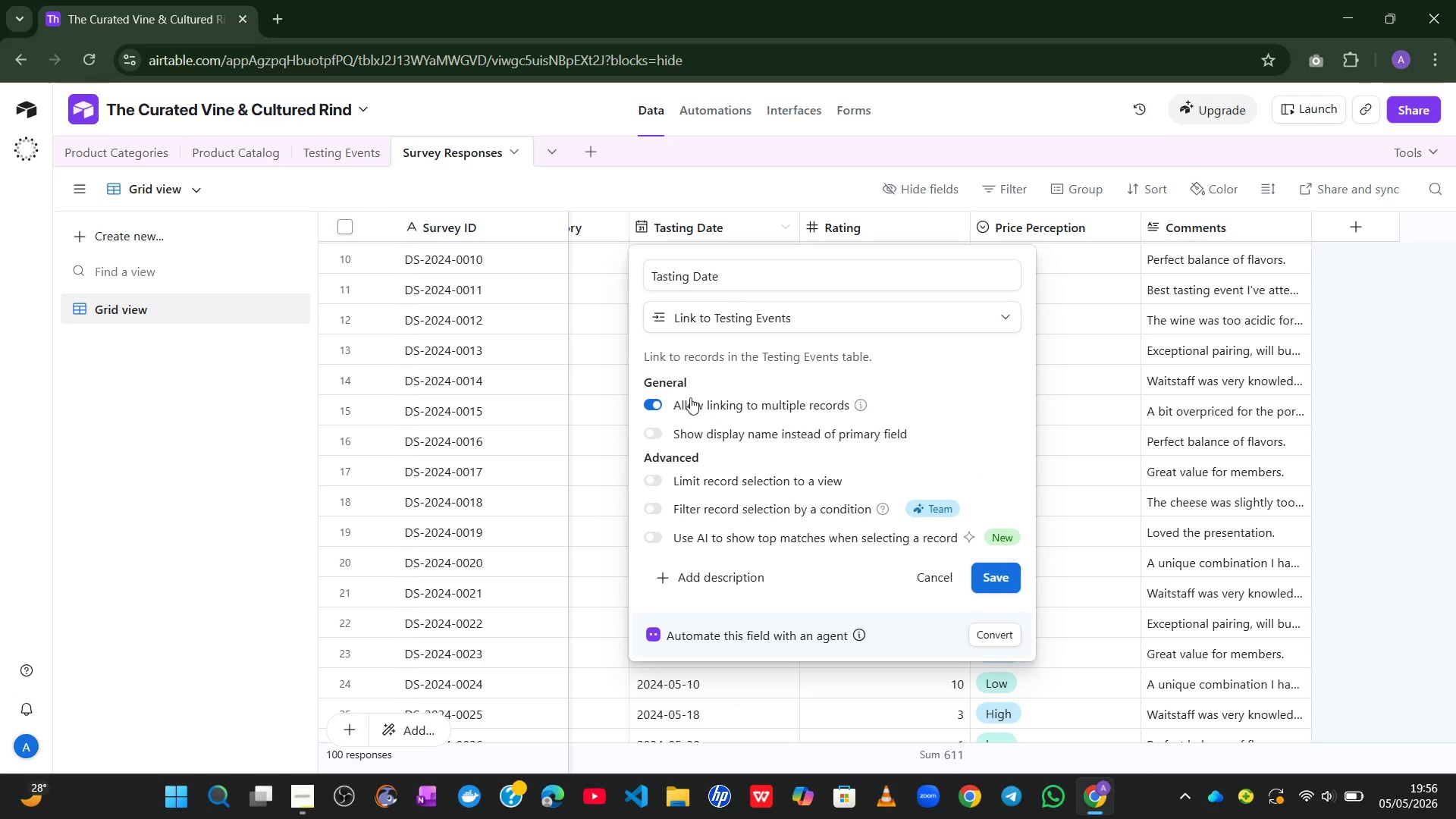 
left_click([662, 400])
 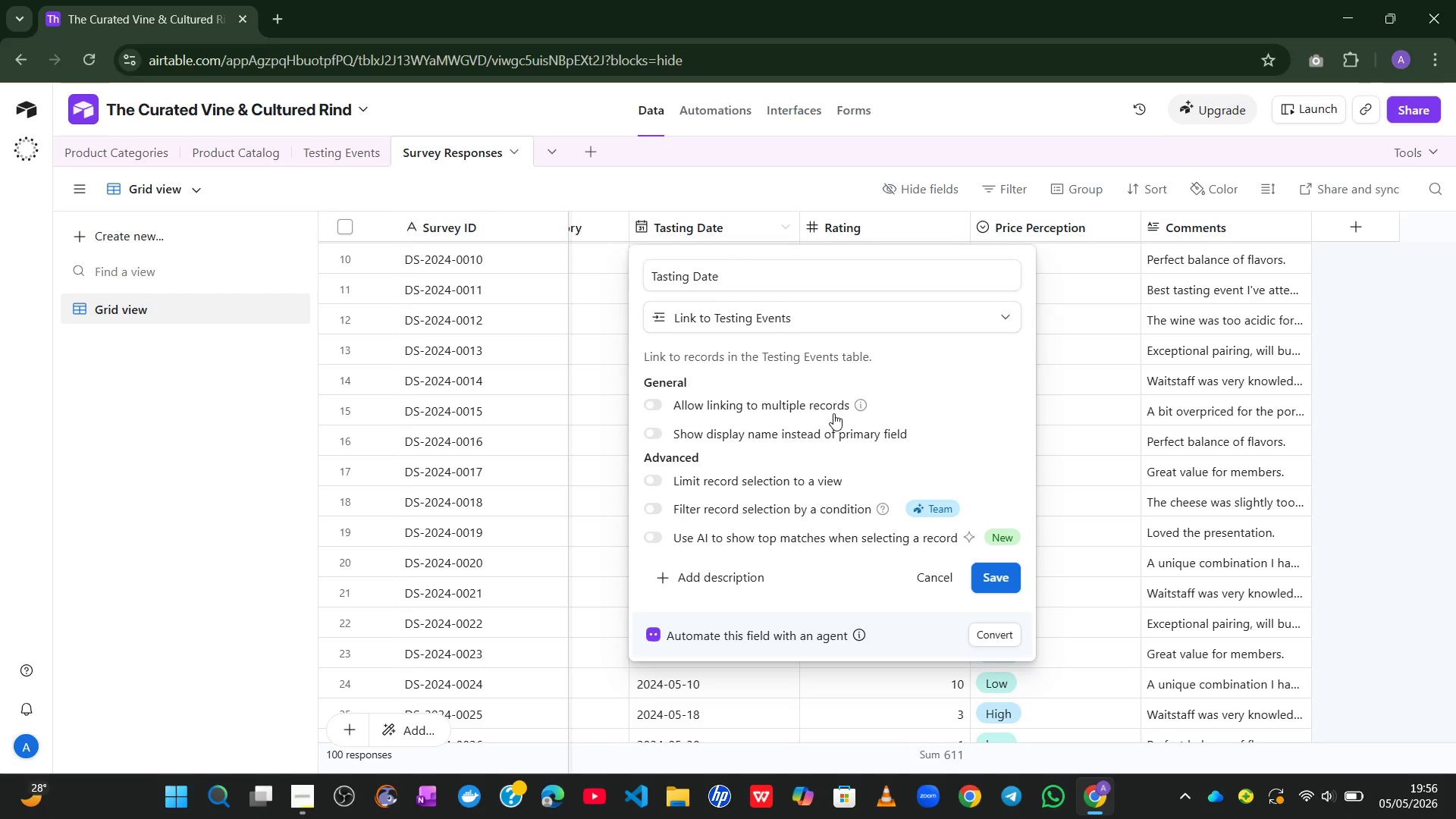 
wait(12.48)
 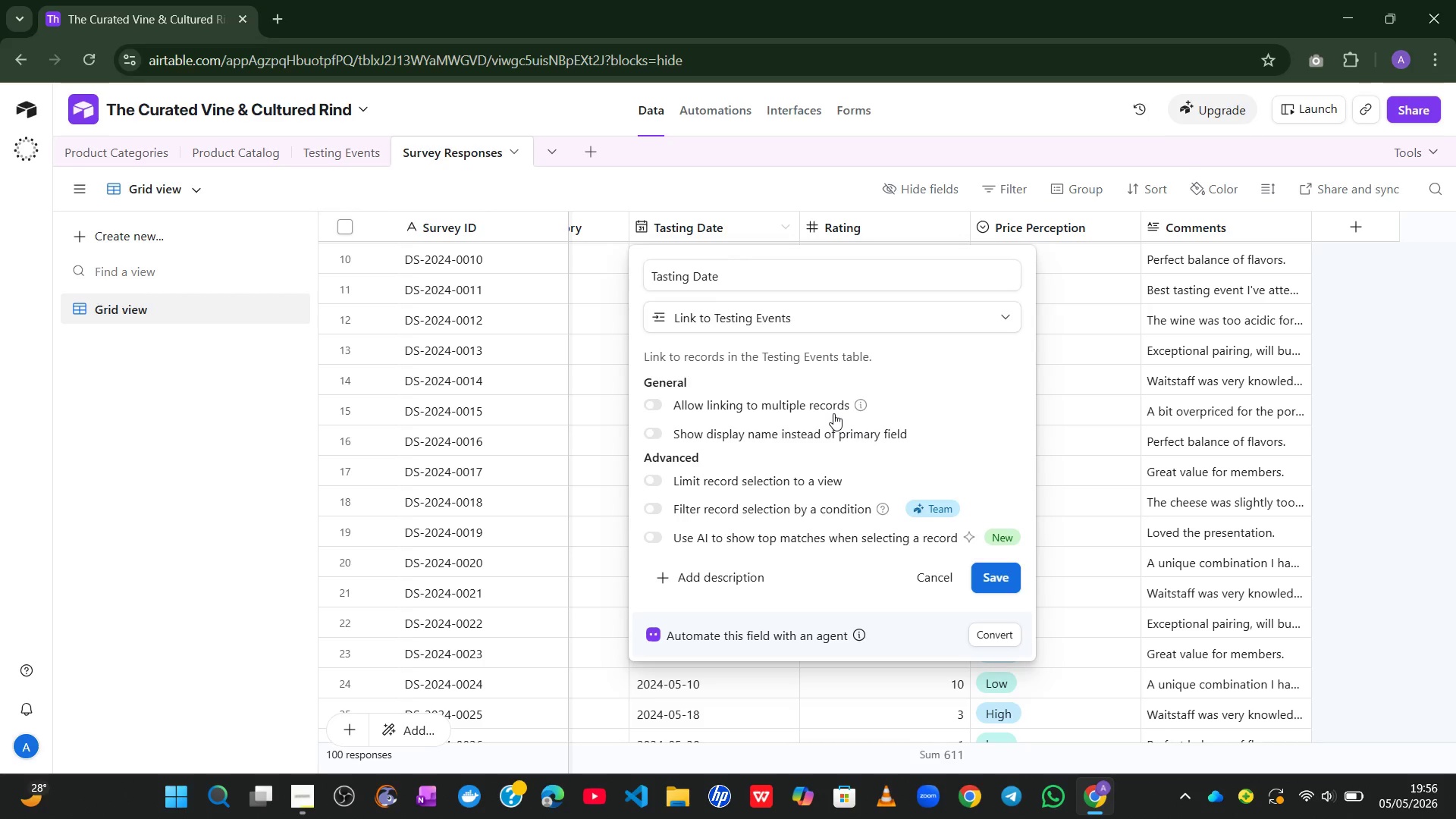 
left_click([1004, 575])
 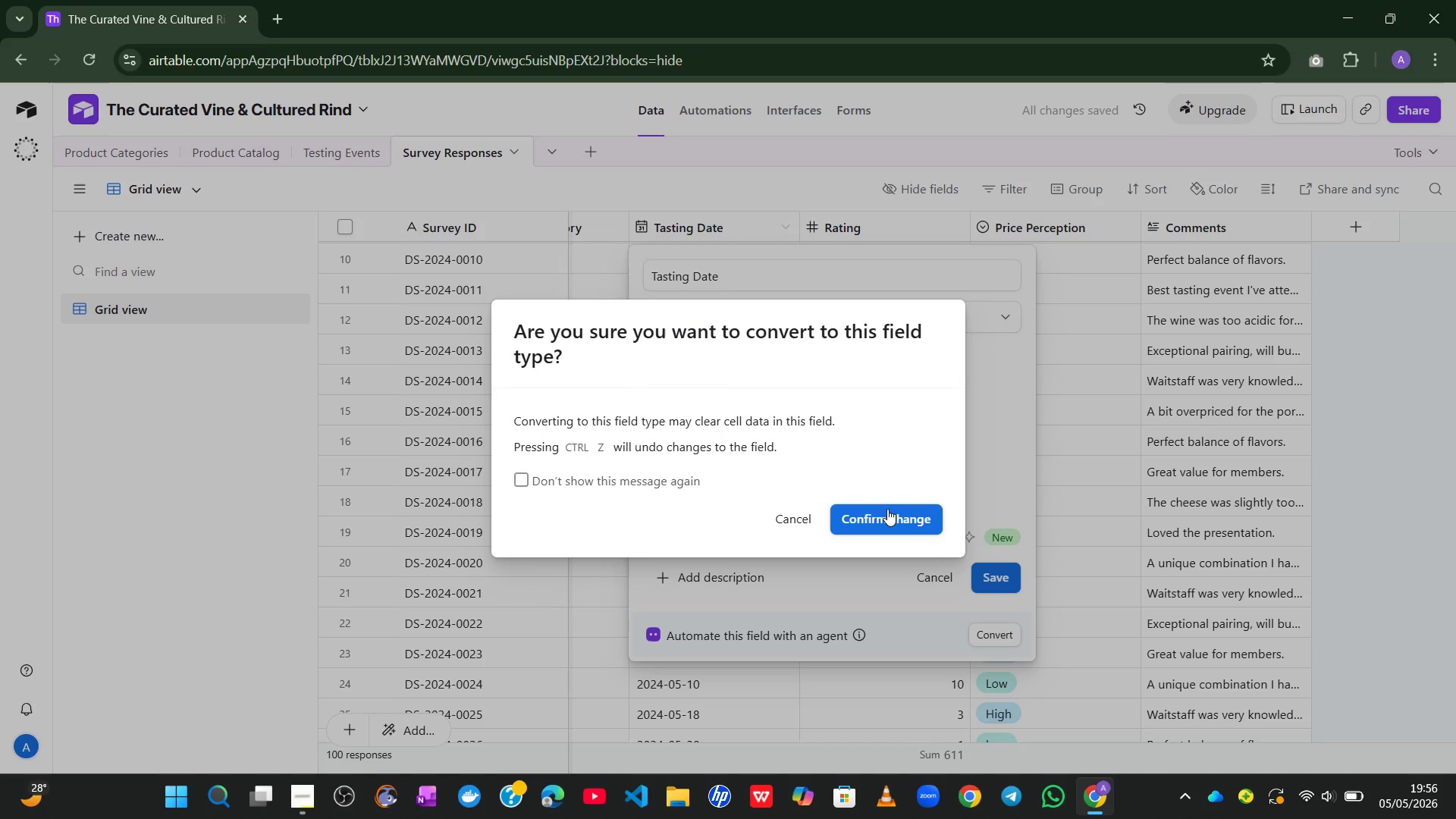 
wait(8.22)
 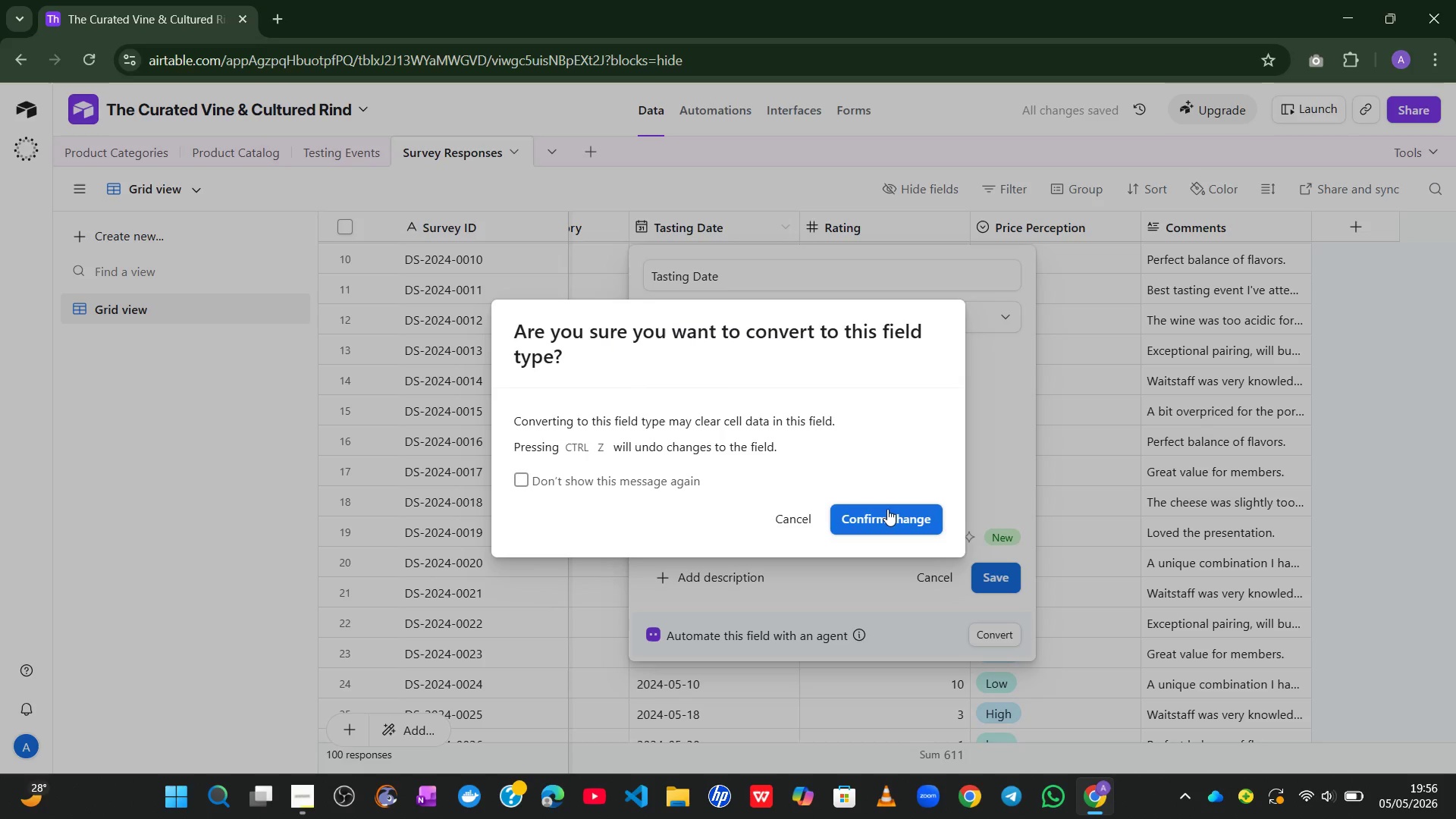 
left_click([887, 509])
 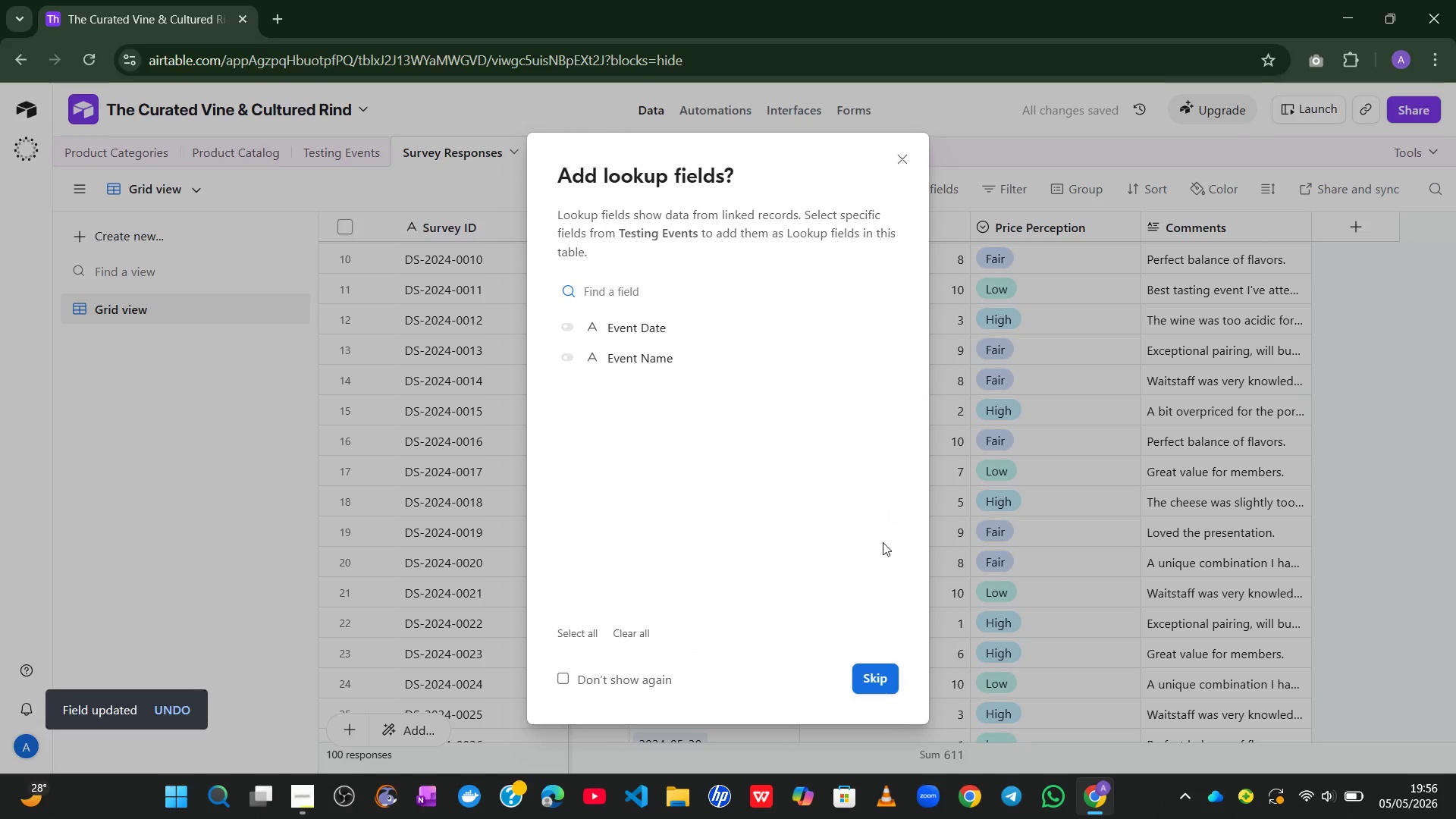 
left_click([874, 684])
 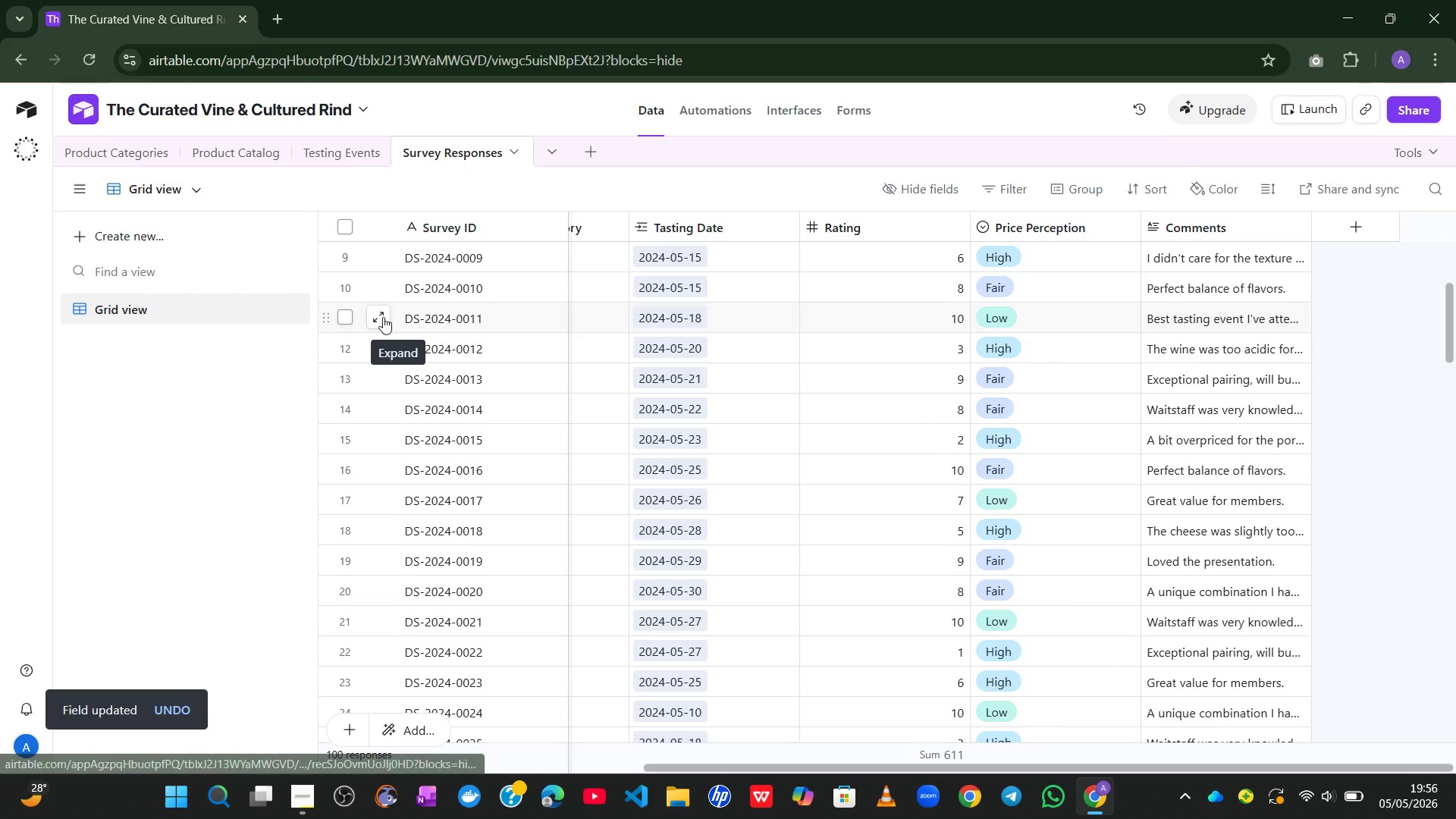 
wait(6.53)
 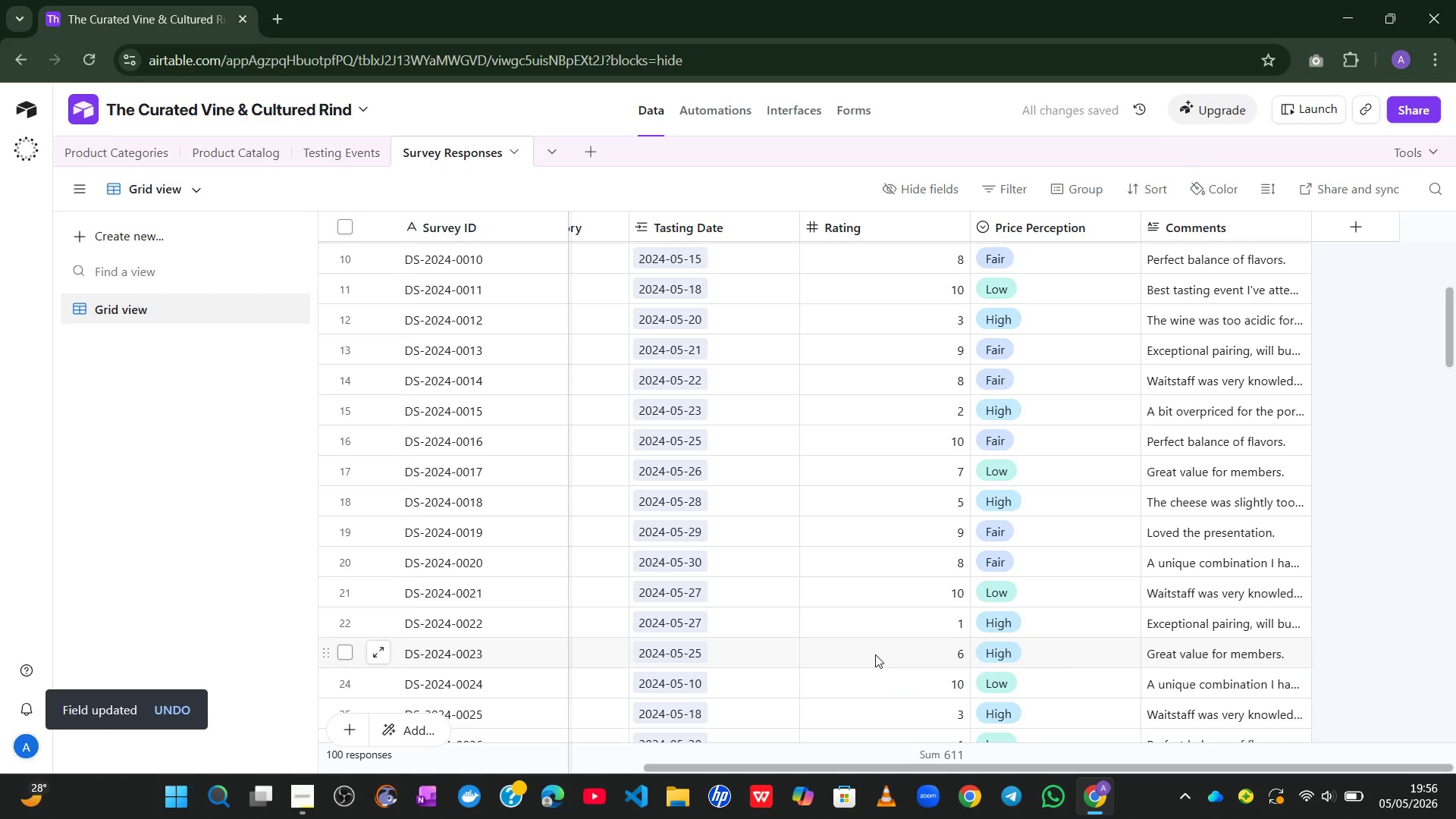 
left_click([341, 159])
 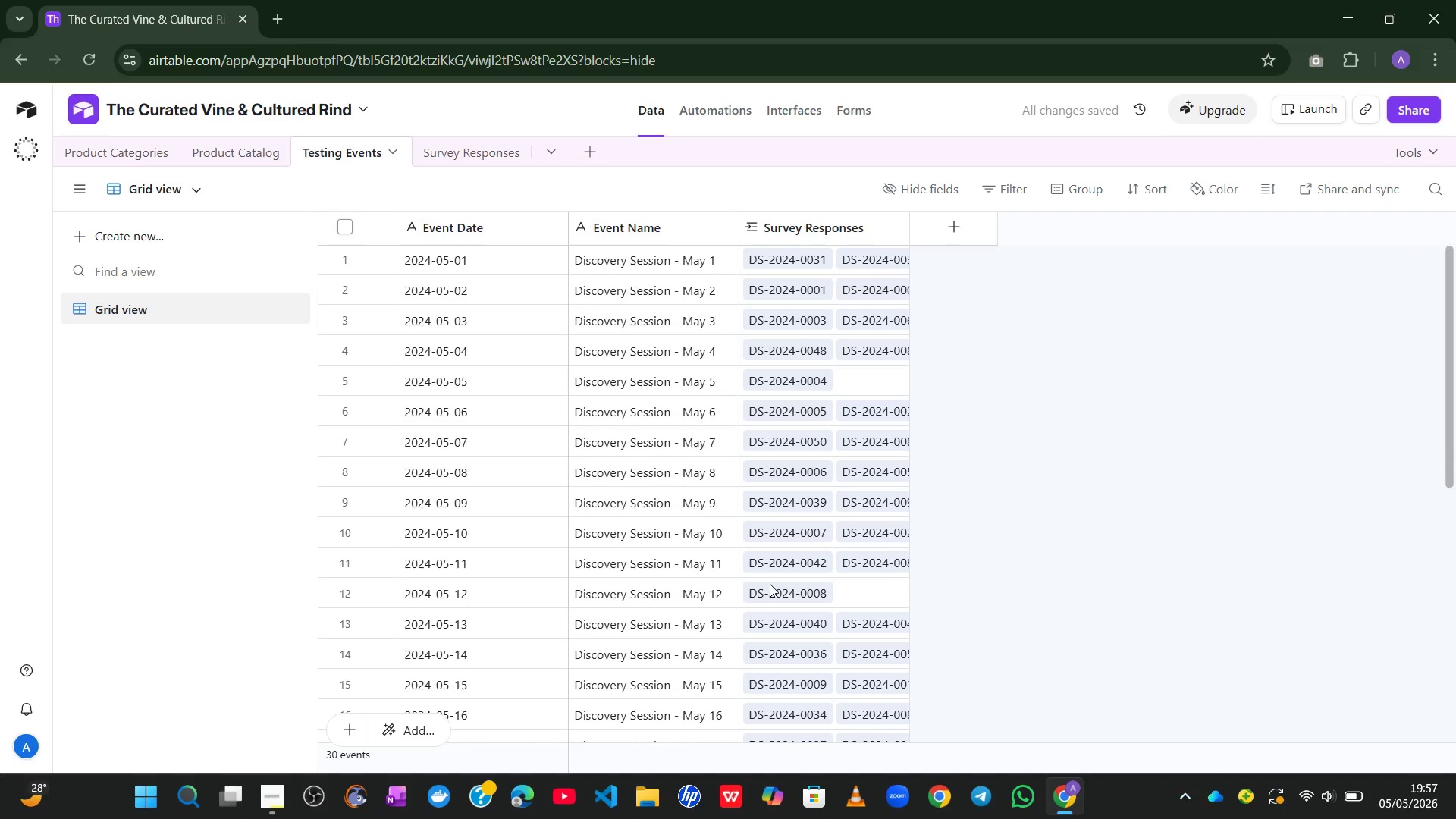 
wait(11.91)
 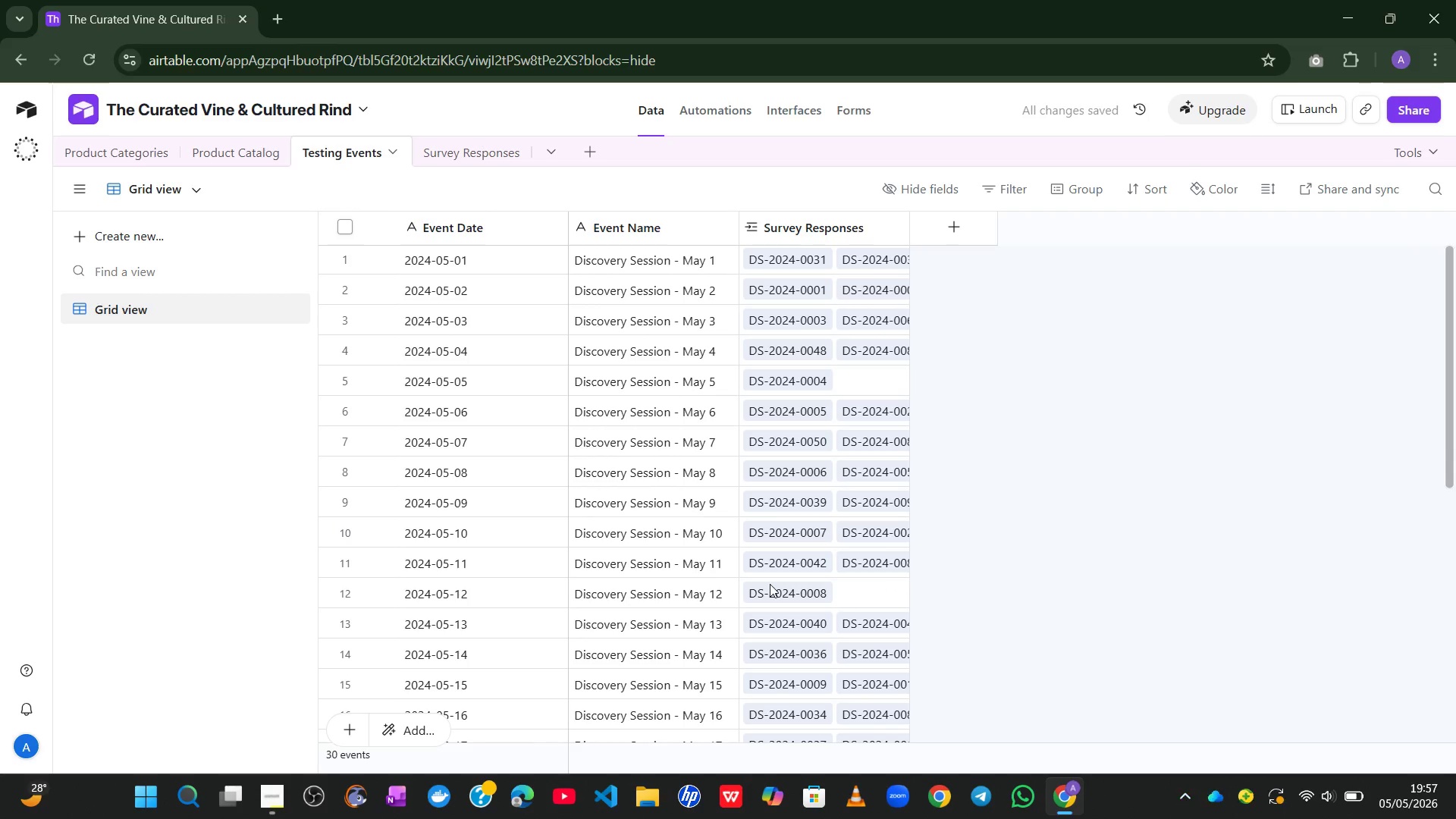 
left_click([267, 158])
 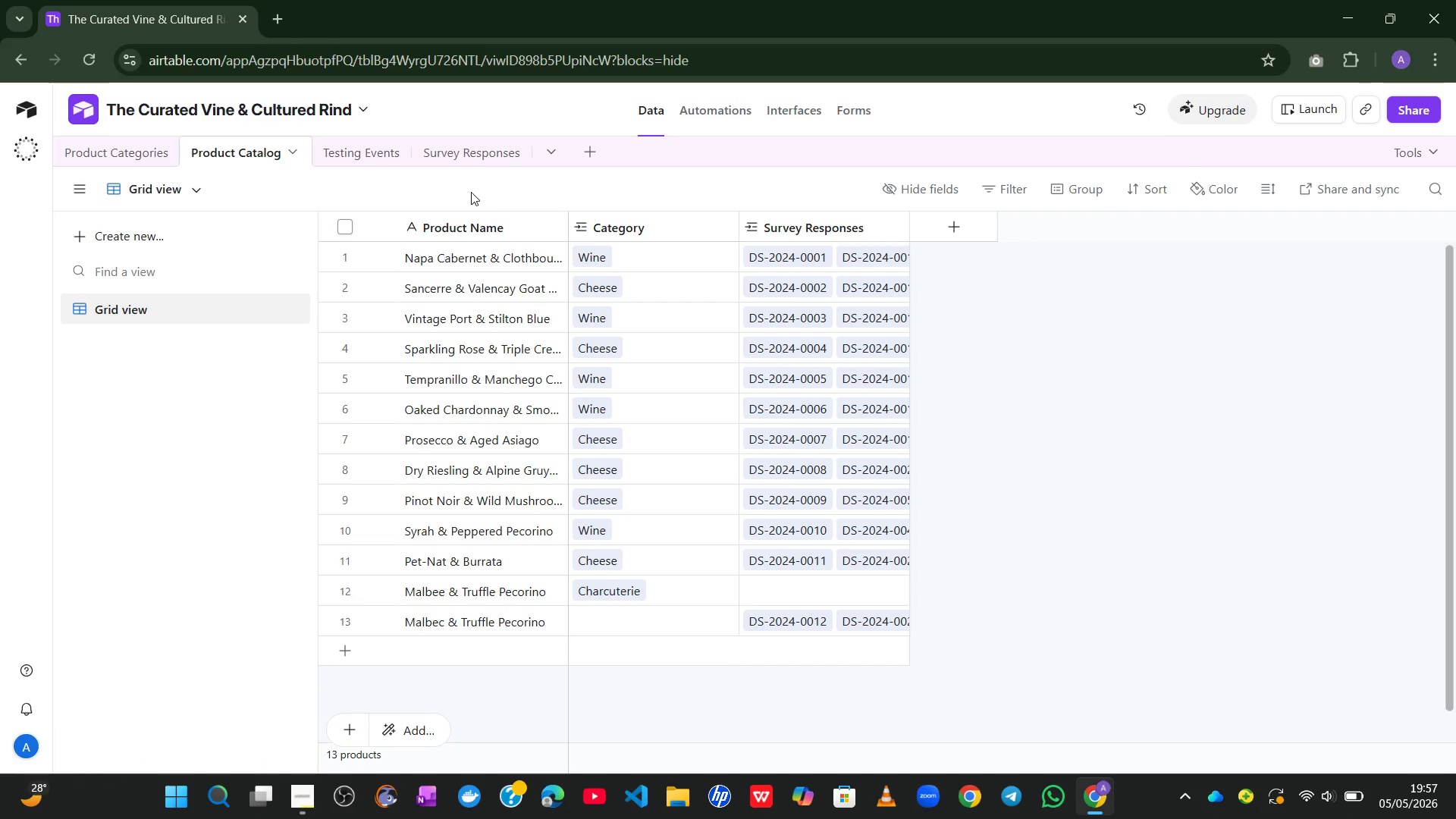 
left_click([450, 155])
 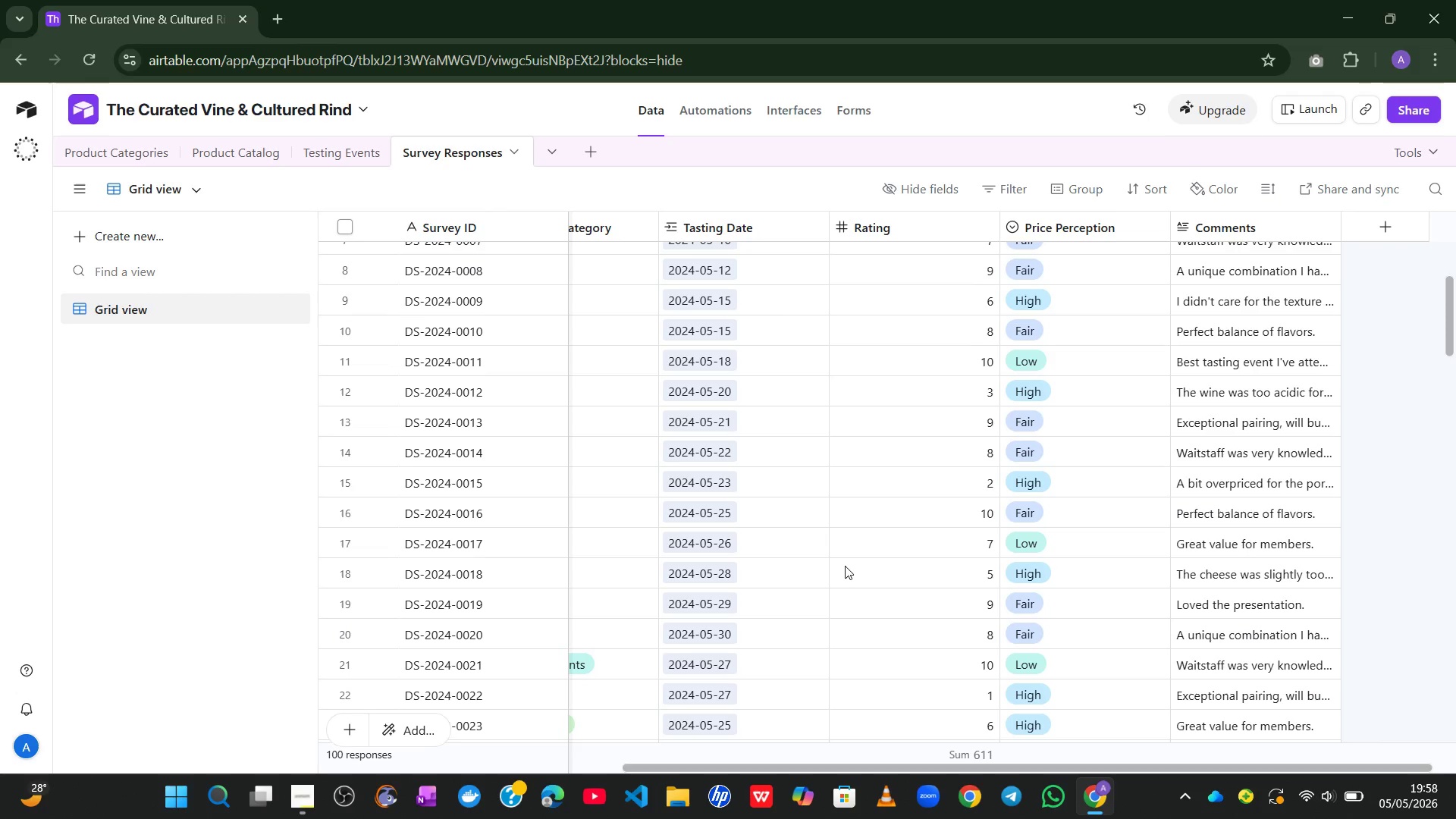 
wait(92.47)
 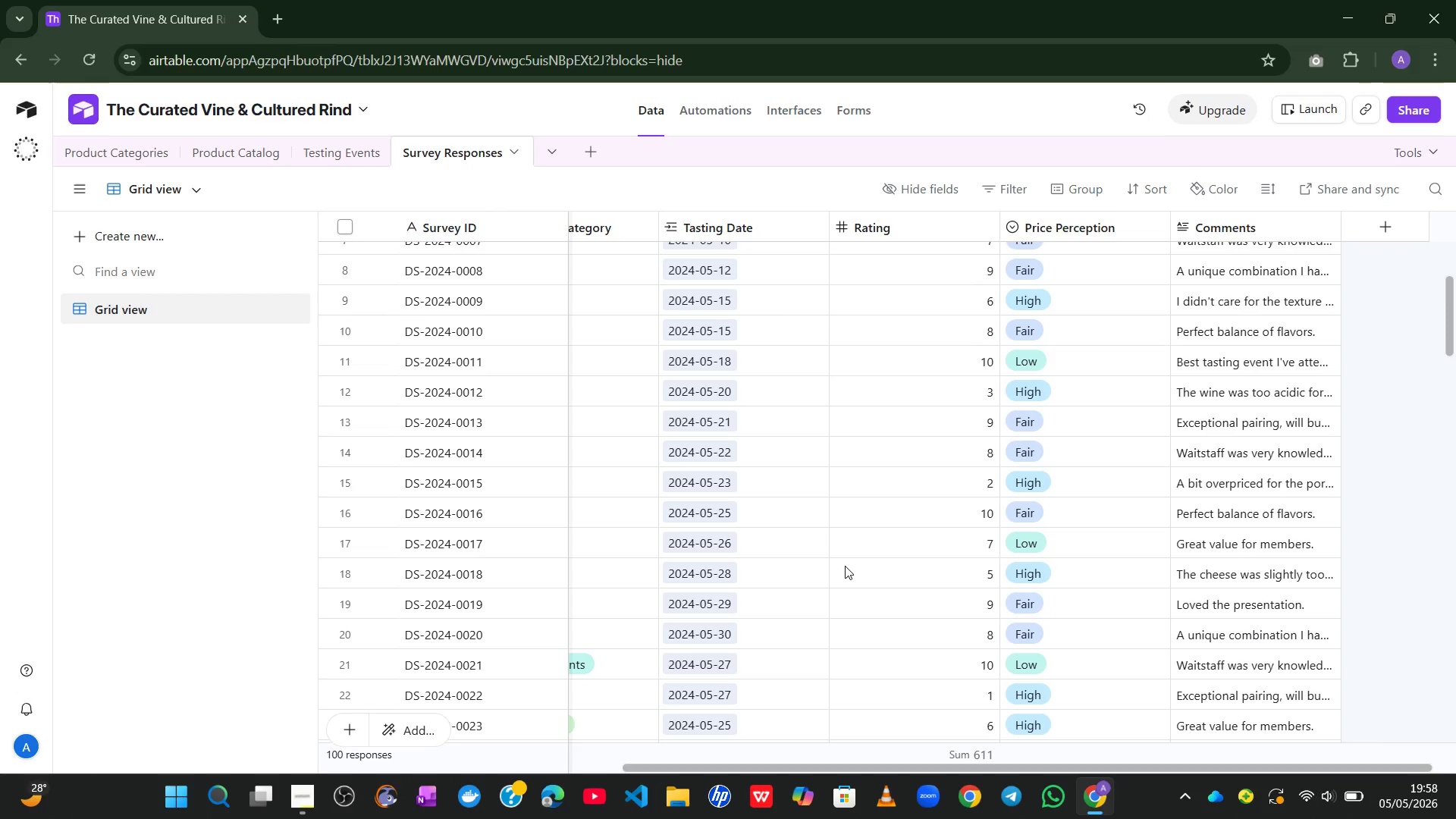 
left_click([1358, 224])
 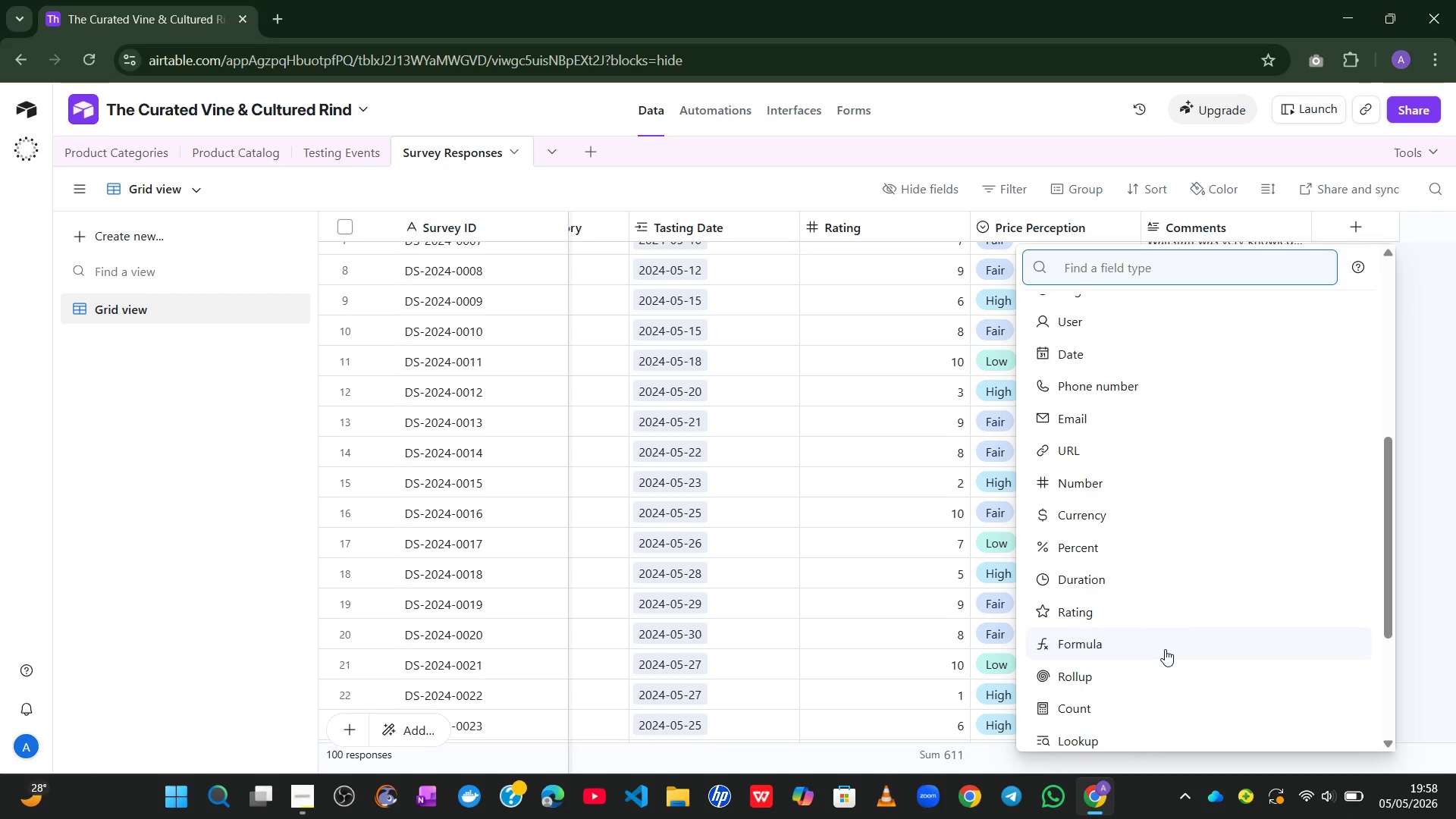 
wait(5.39)
 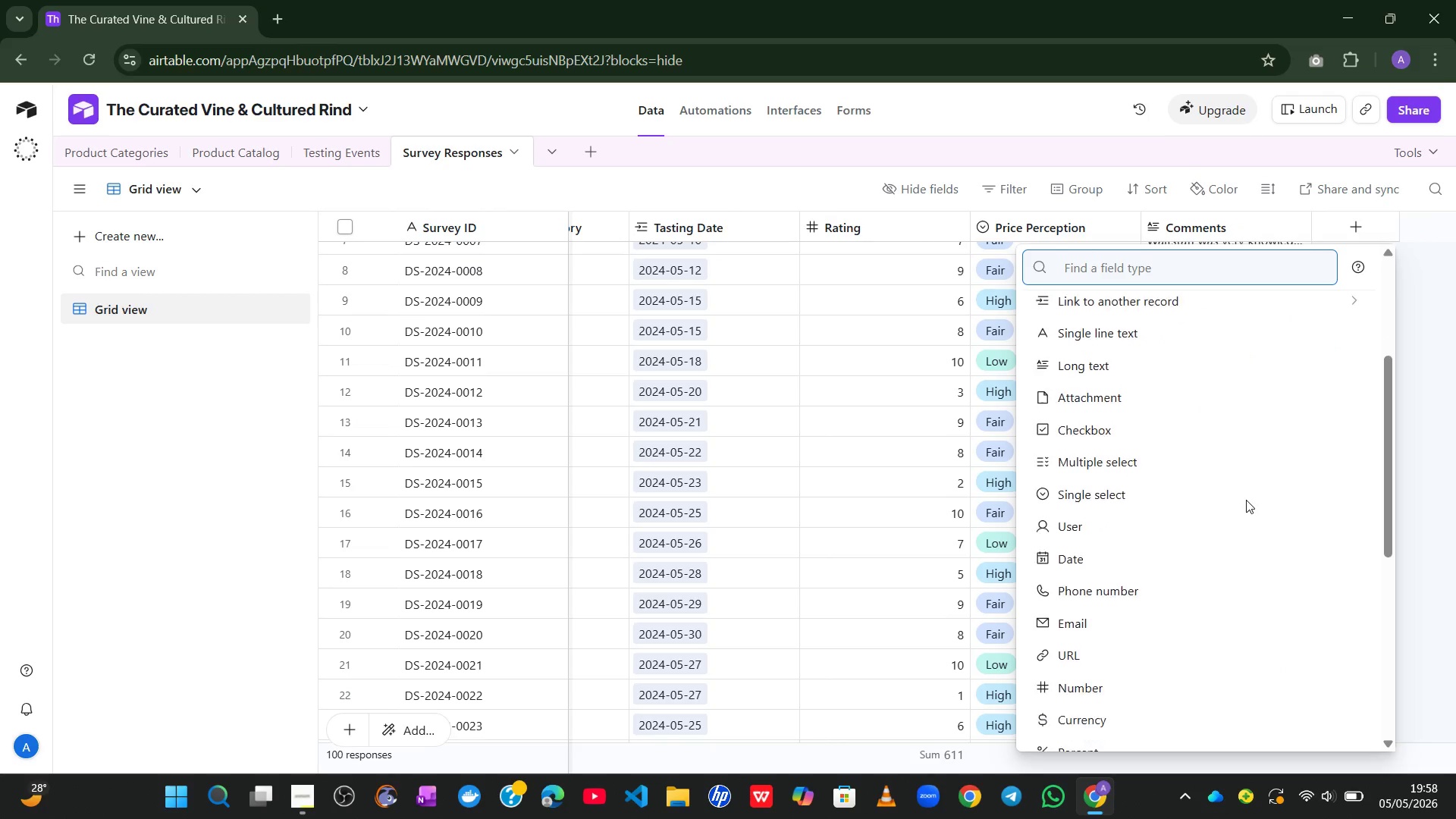 
left_click([1112, 647])
 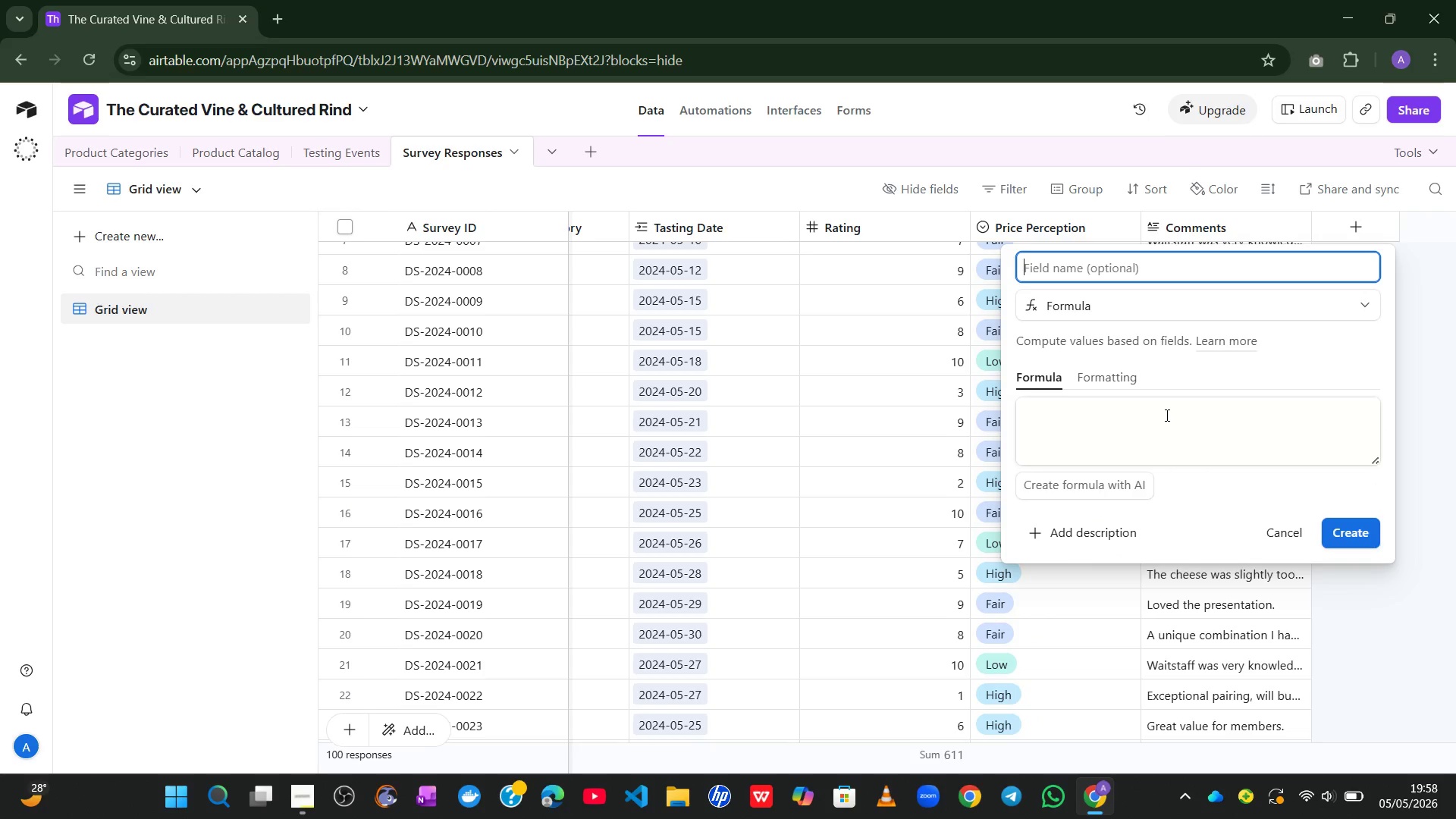 
type(NPS Segment)
 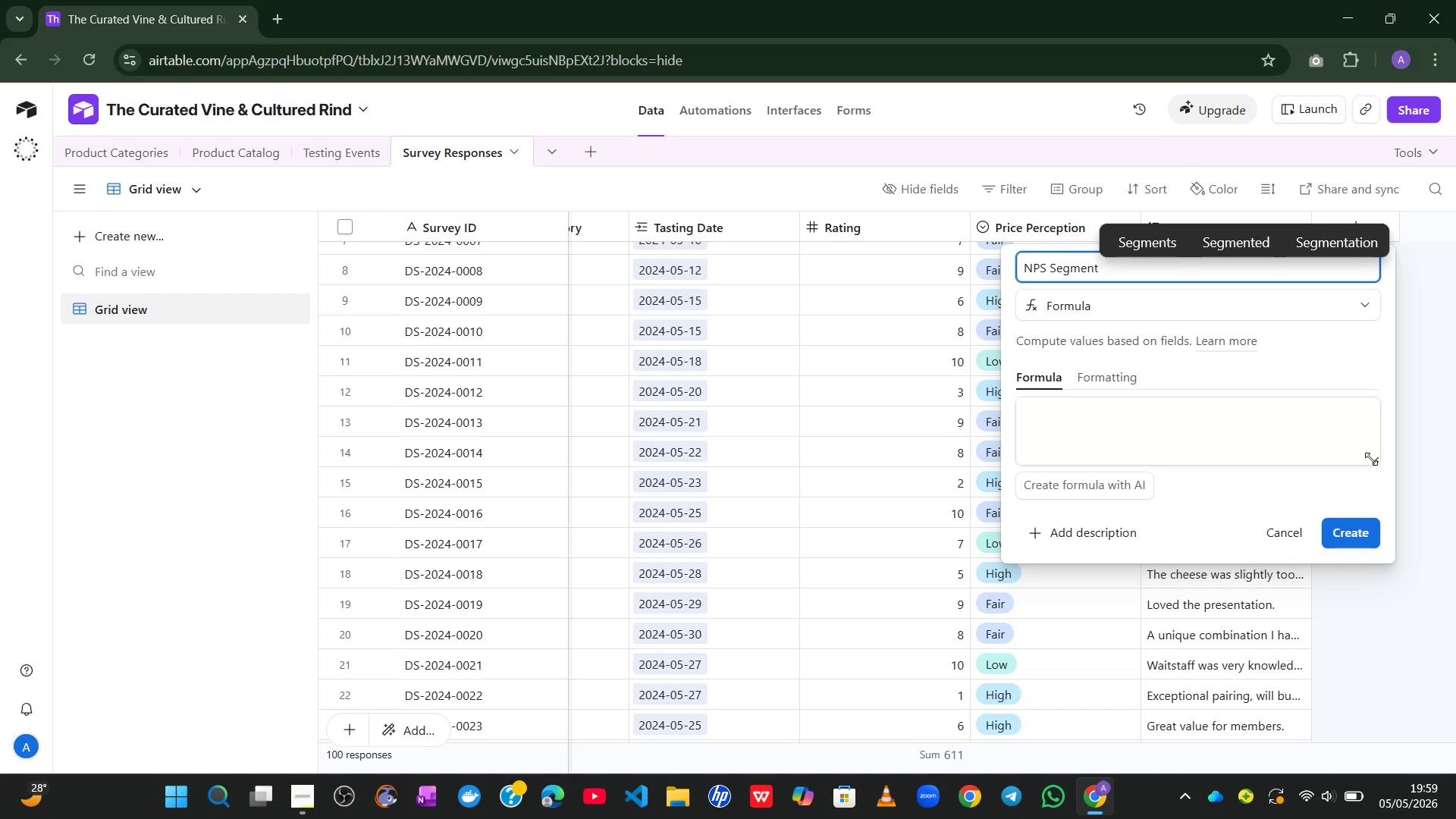 
left_click_drag(start_coordinate=[1374, 460], to_coordinate=[1396, 687])
 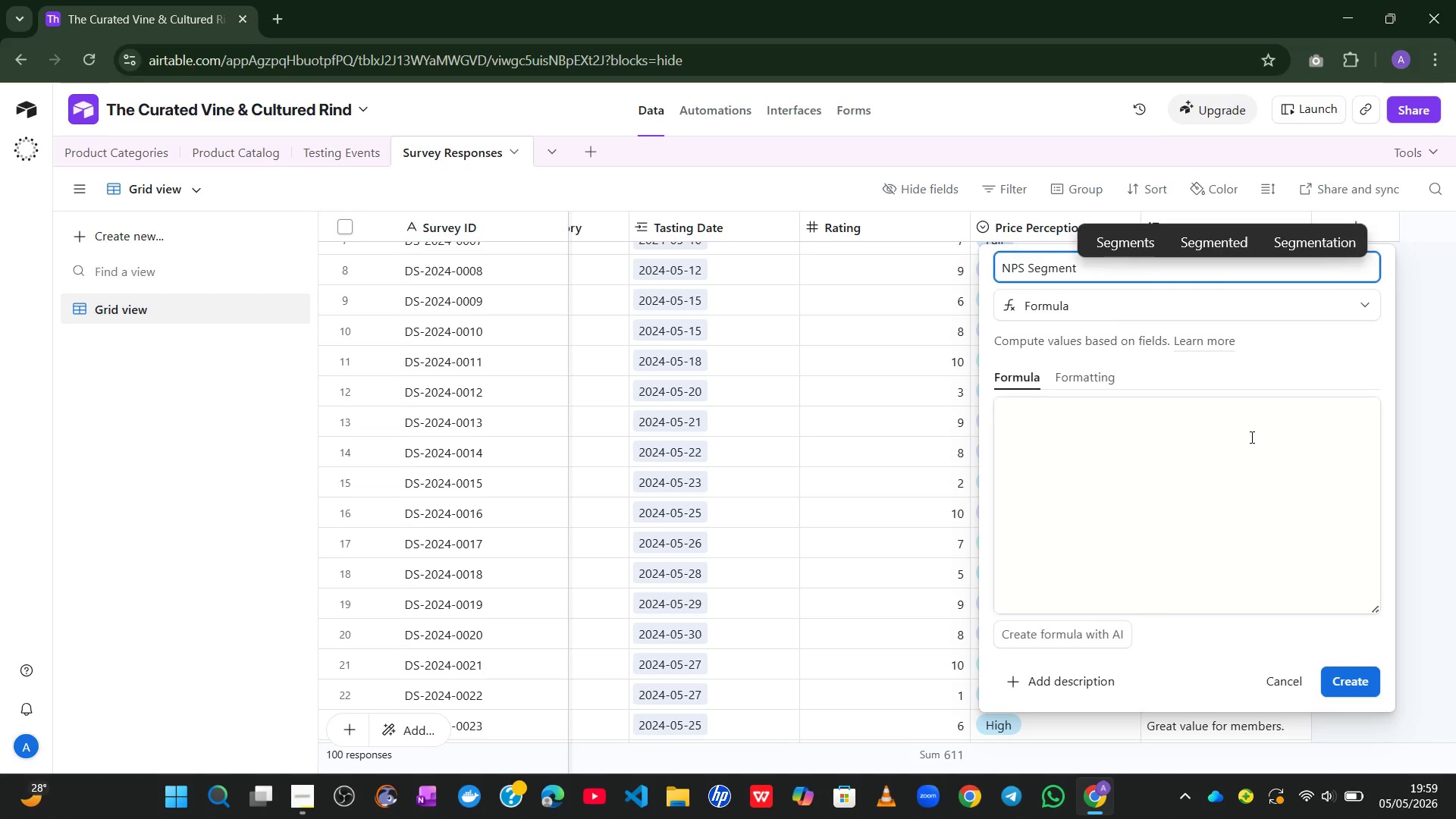 
left_click([1250, 437])
 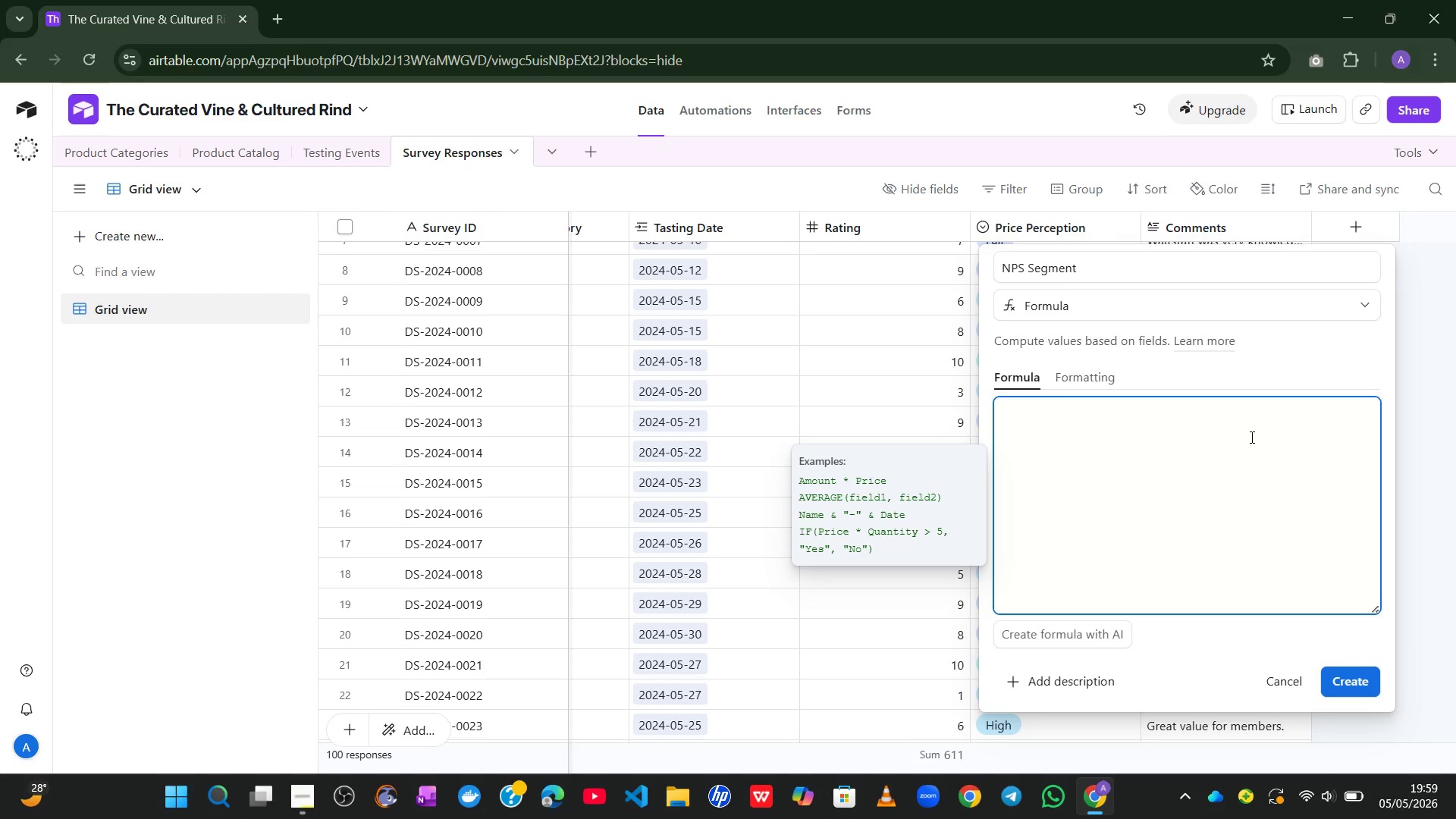 
wait(5.03)
 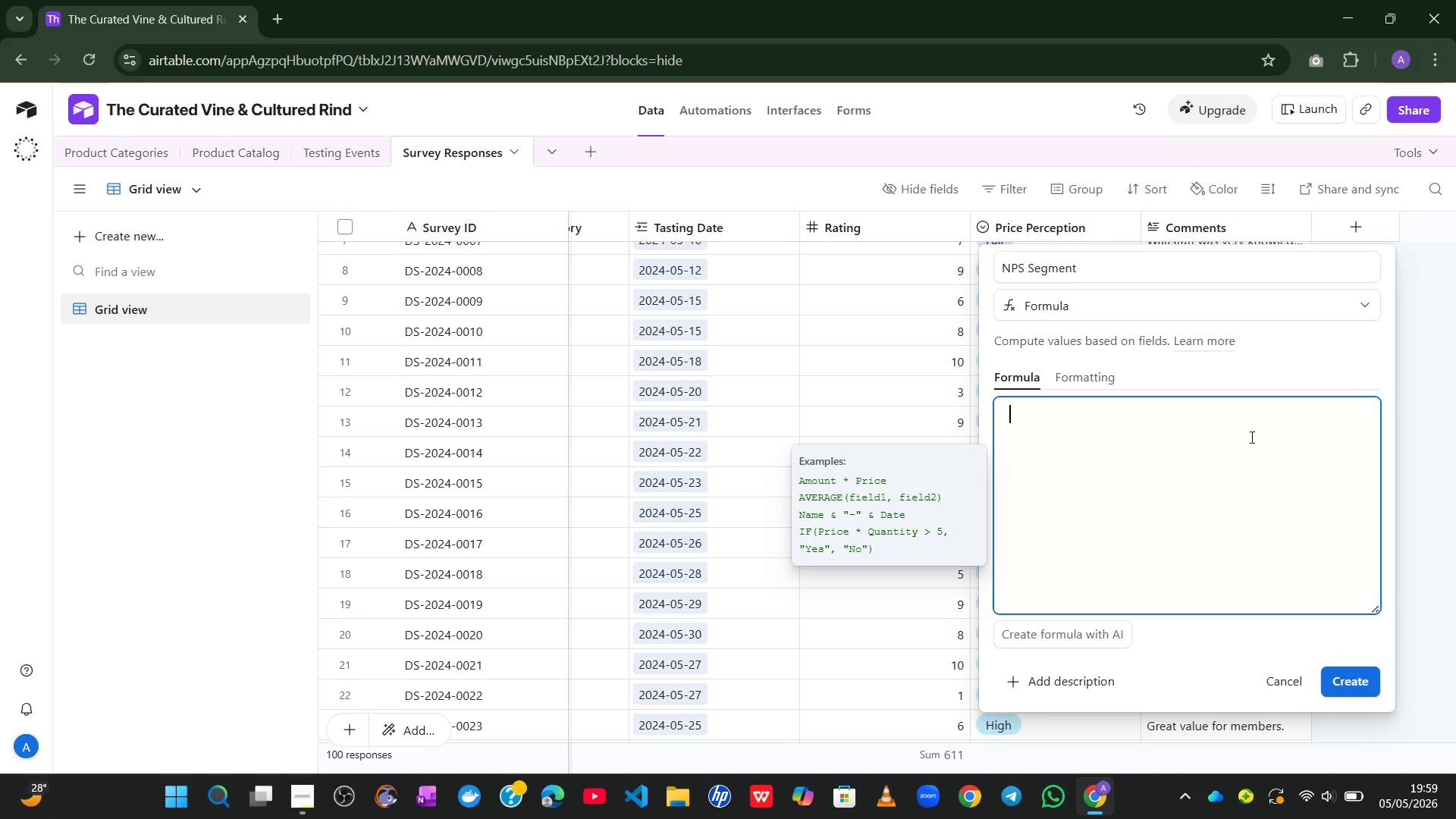 
type(if)
key(Tab)
type(ra)
key(Tab)
 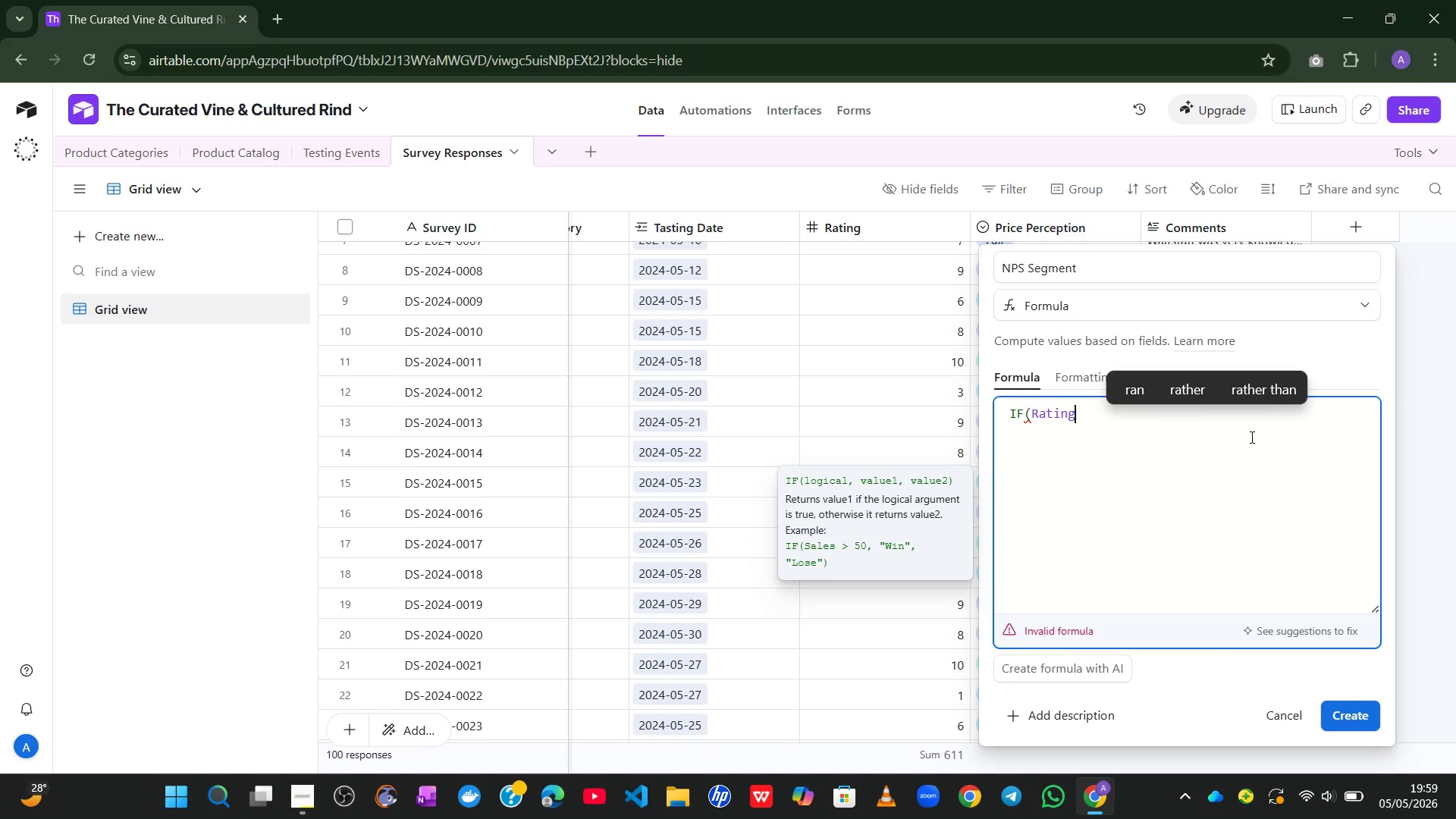 
key(Space)
 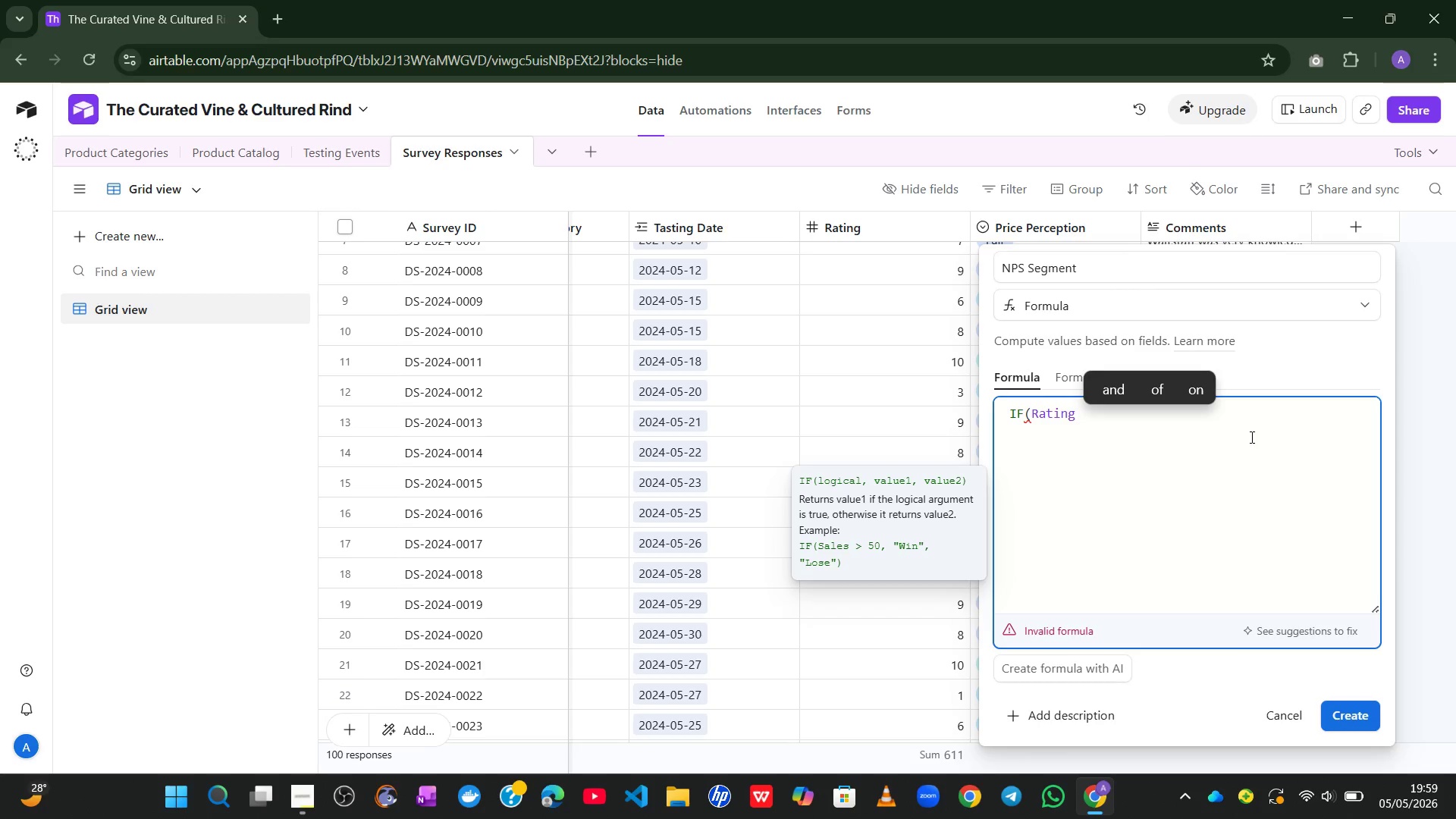 
key(Shift+ShiftLeft)
 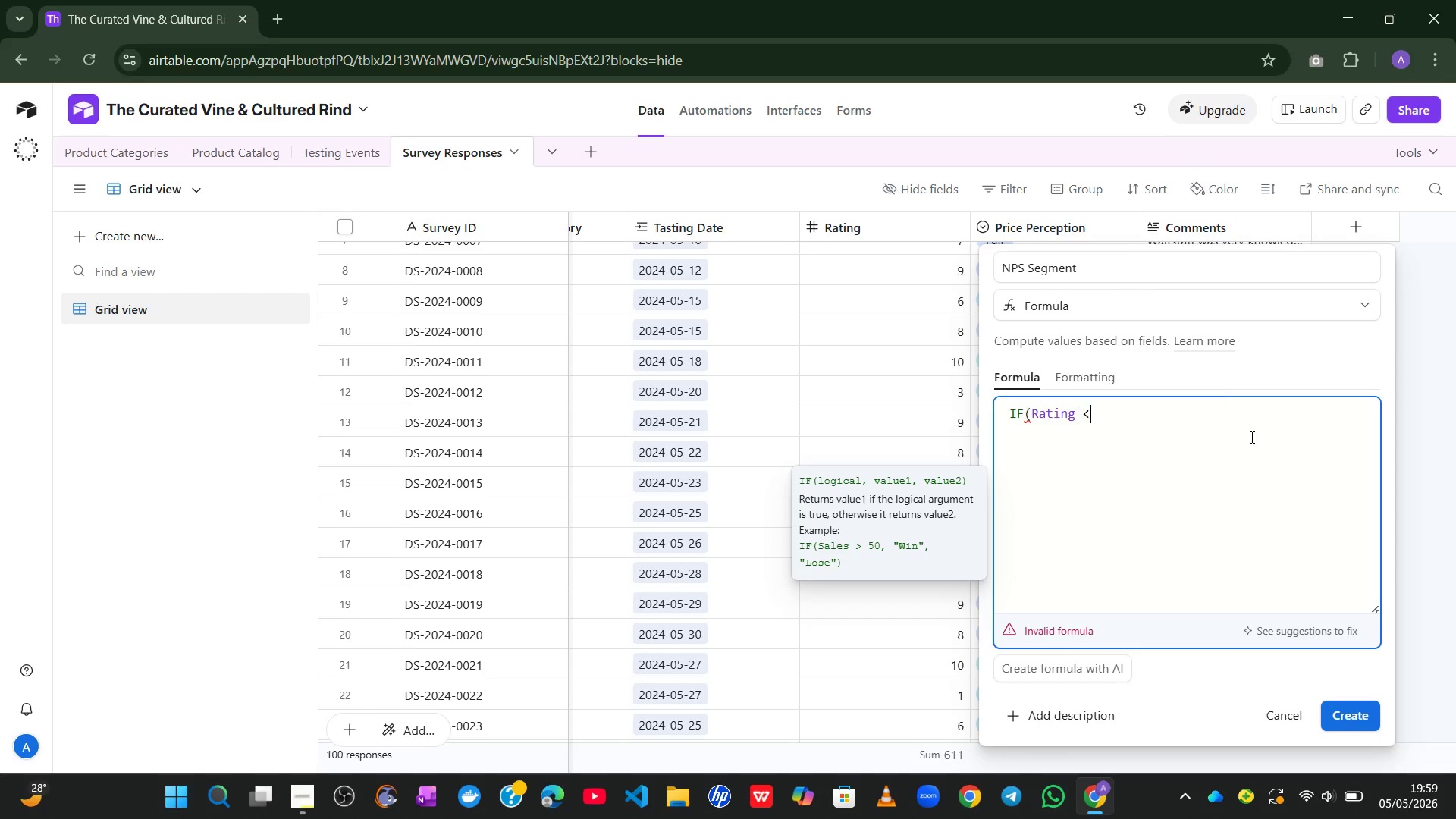 
key(Shift+Comma)
 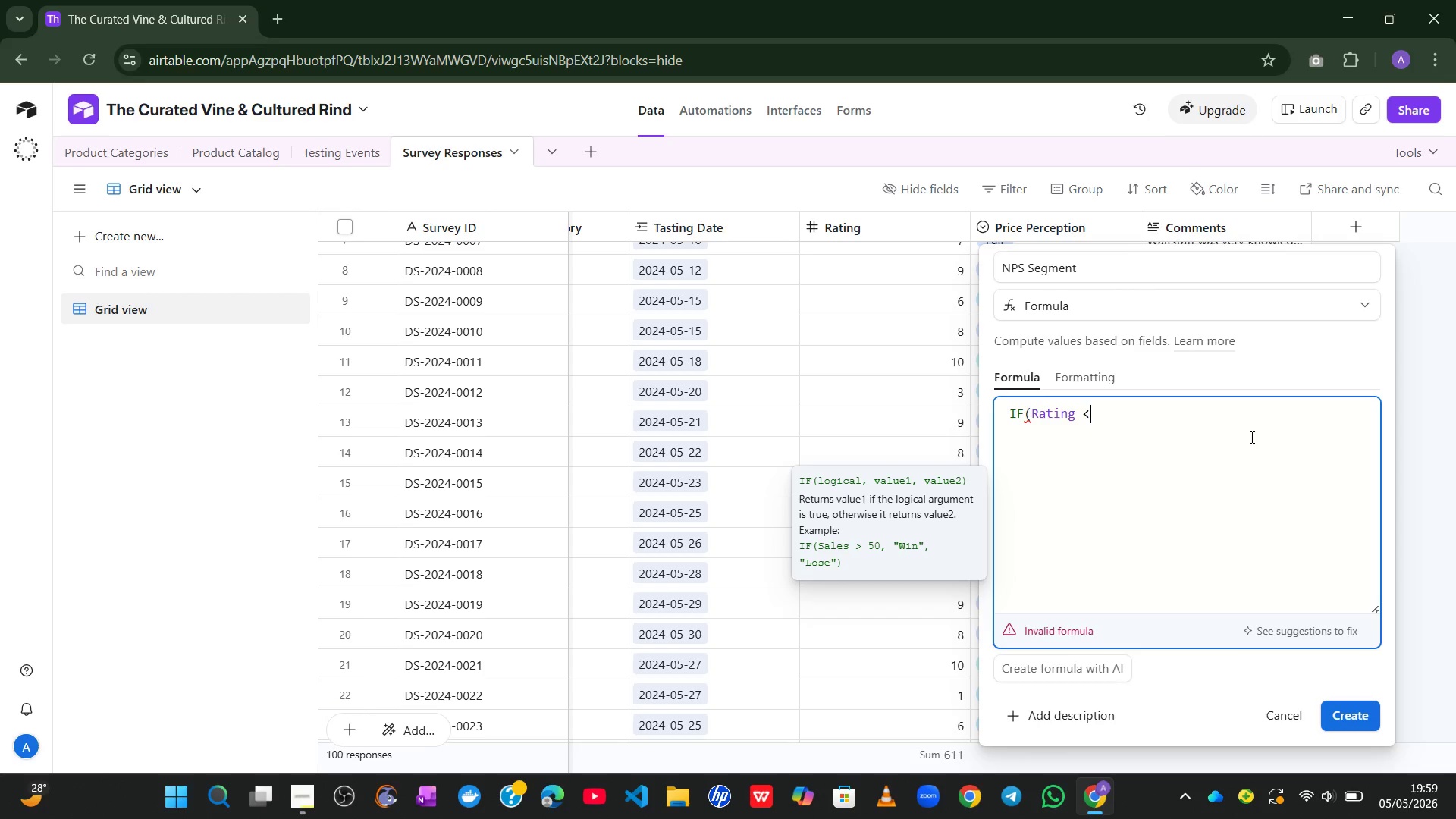 
key(Equal)
 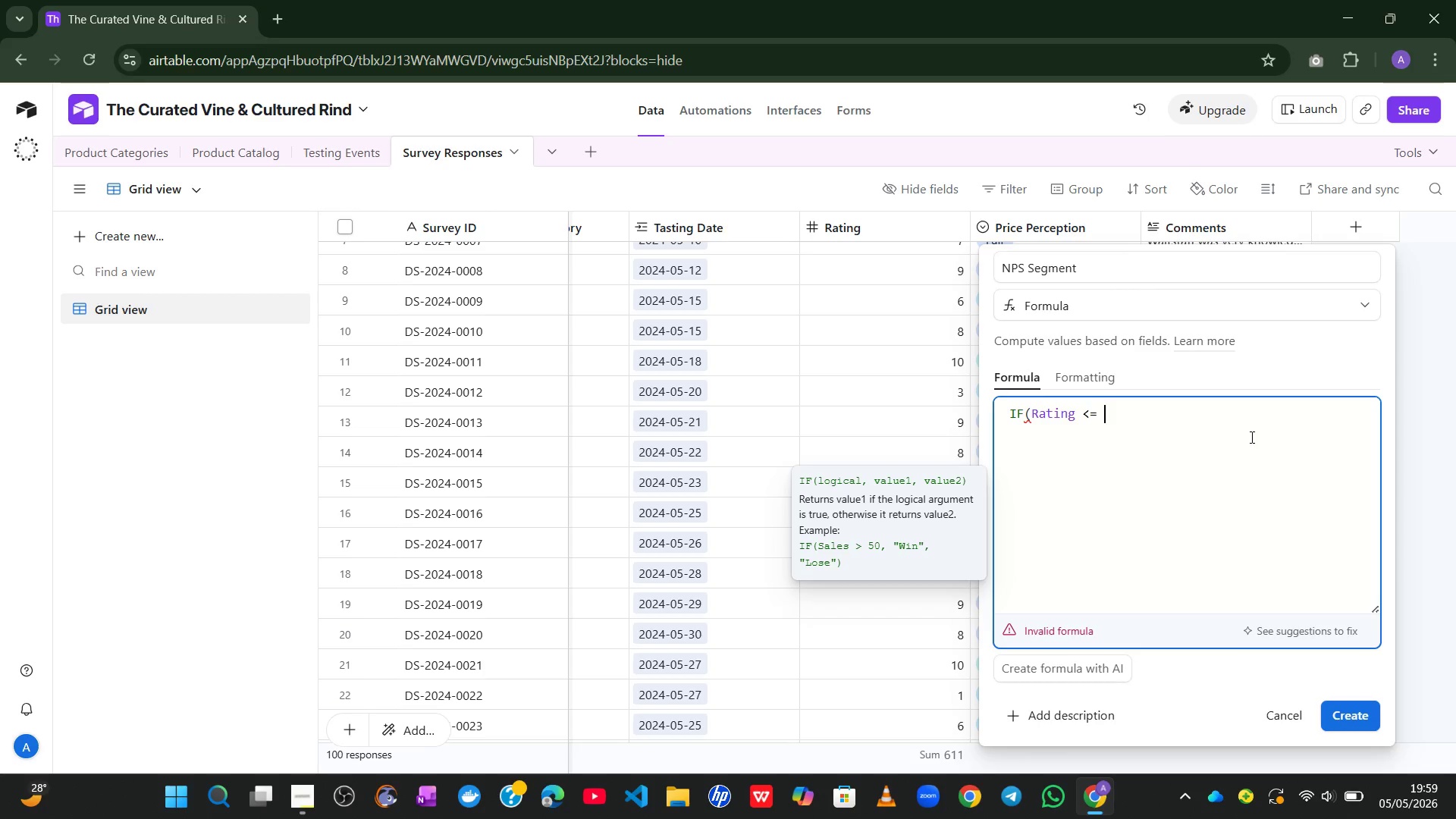 
key(Space)
 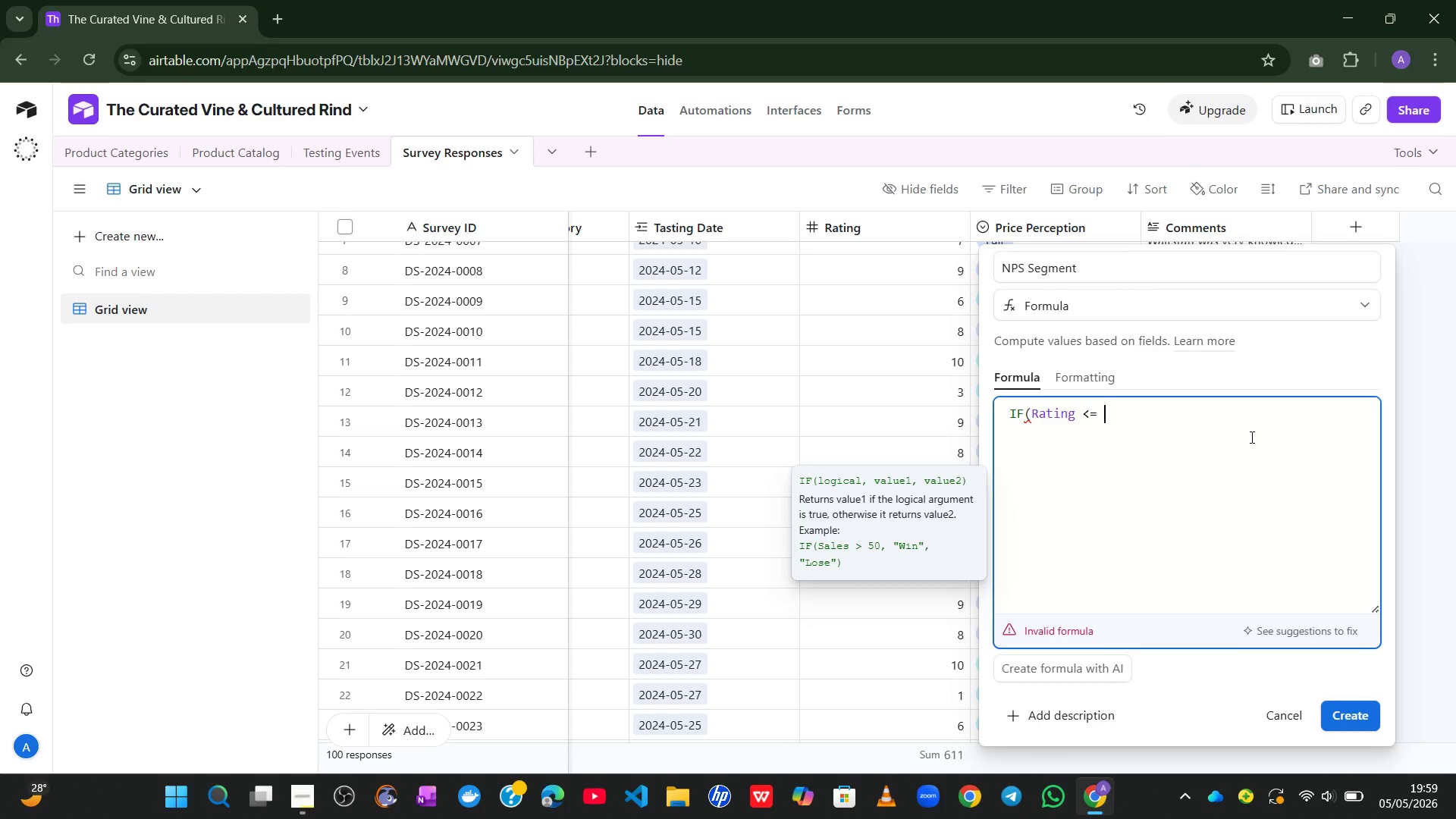 
key(6)
 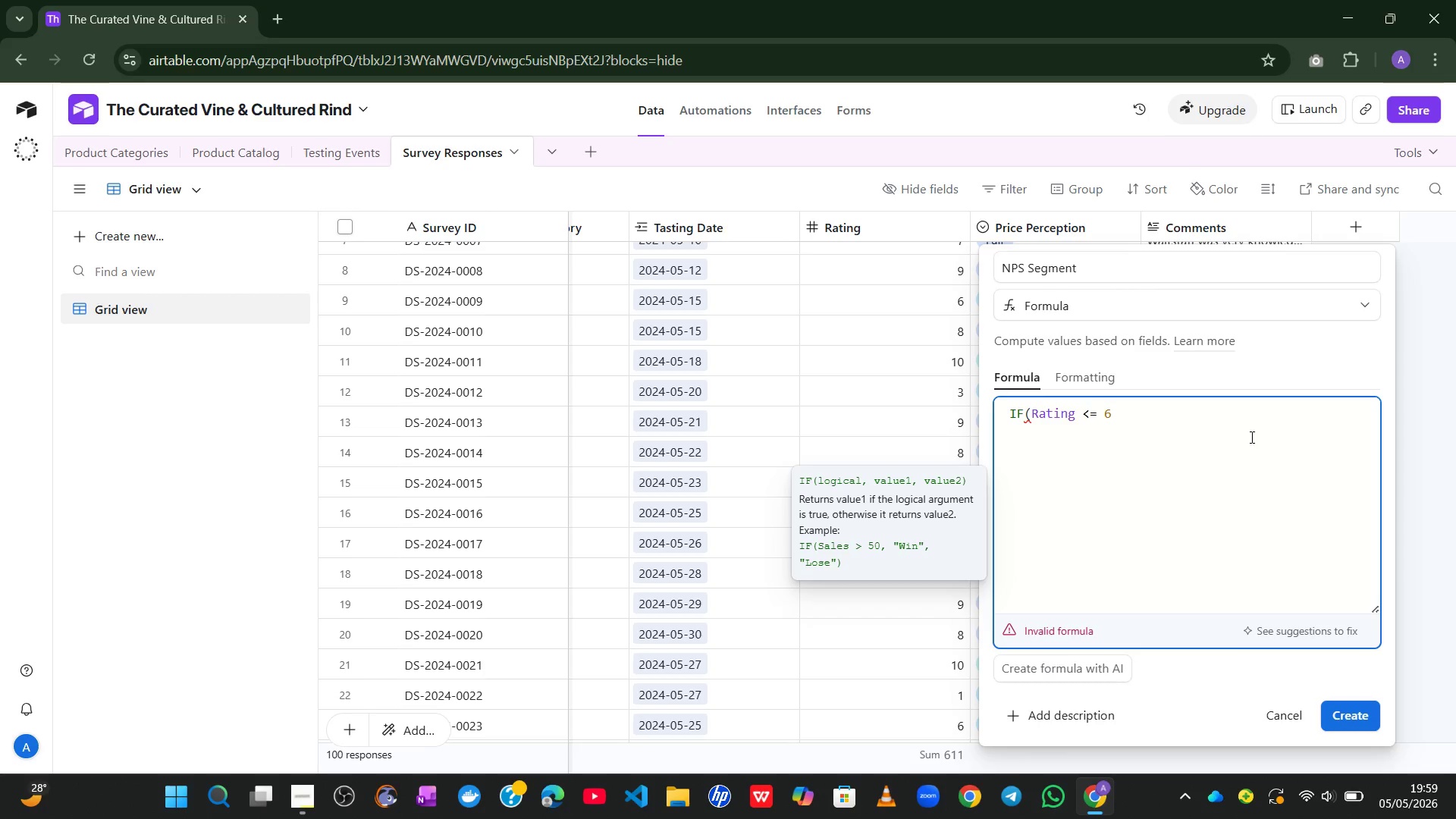 
key(Comma)
 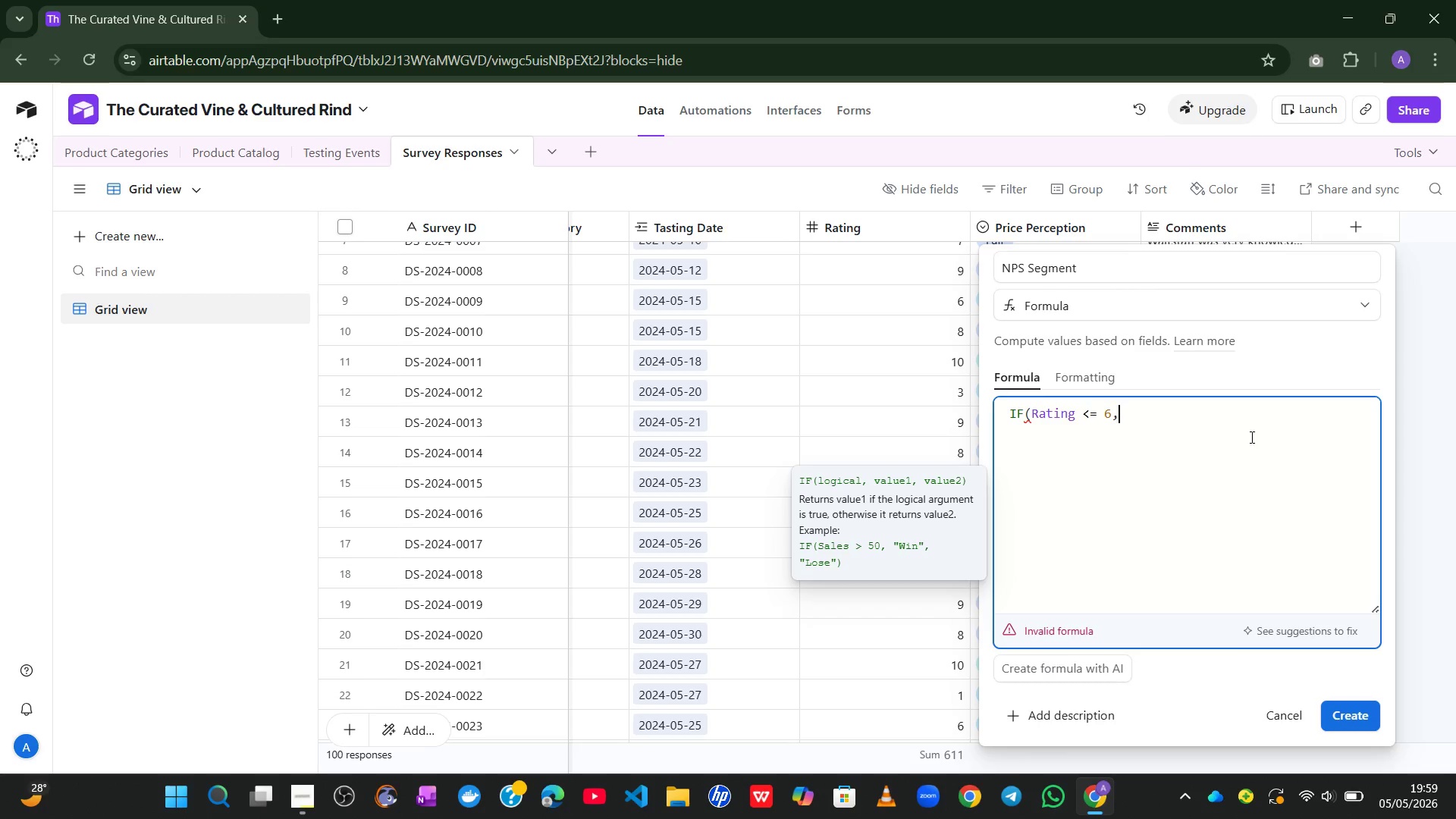 
key(Shift+2)
 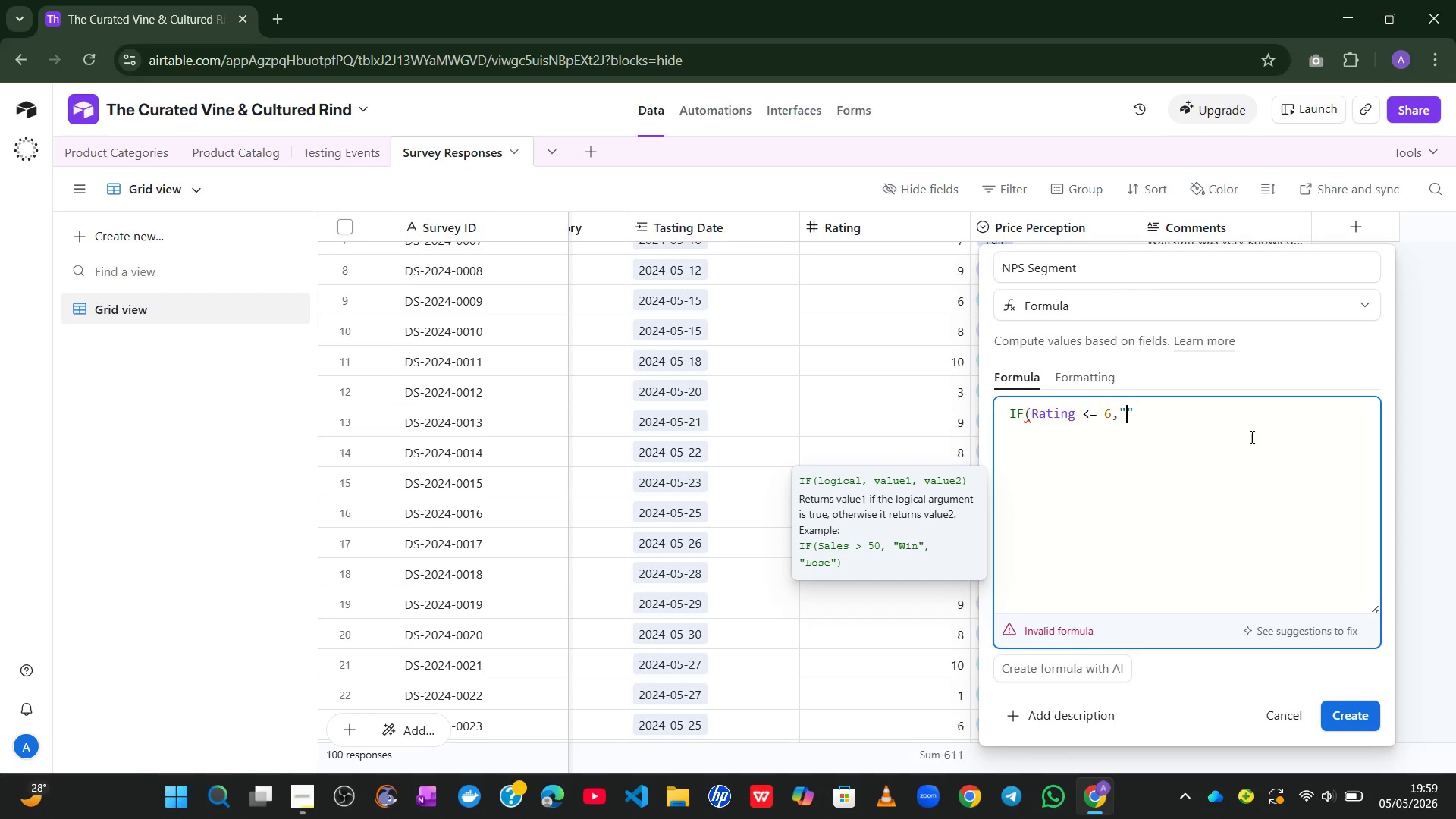 
type(Detractor)
 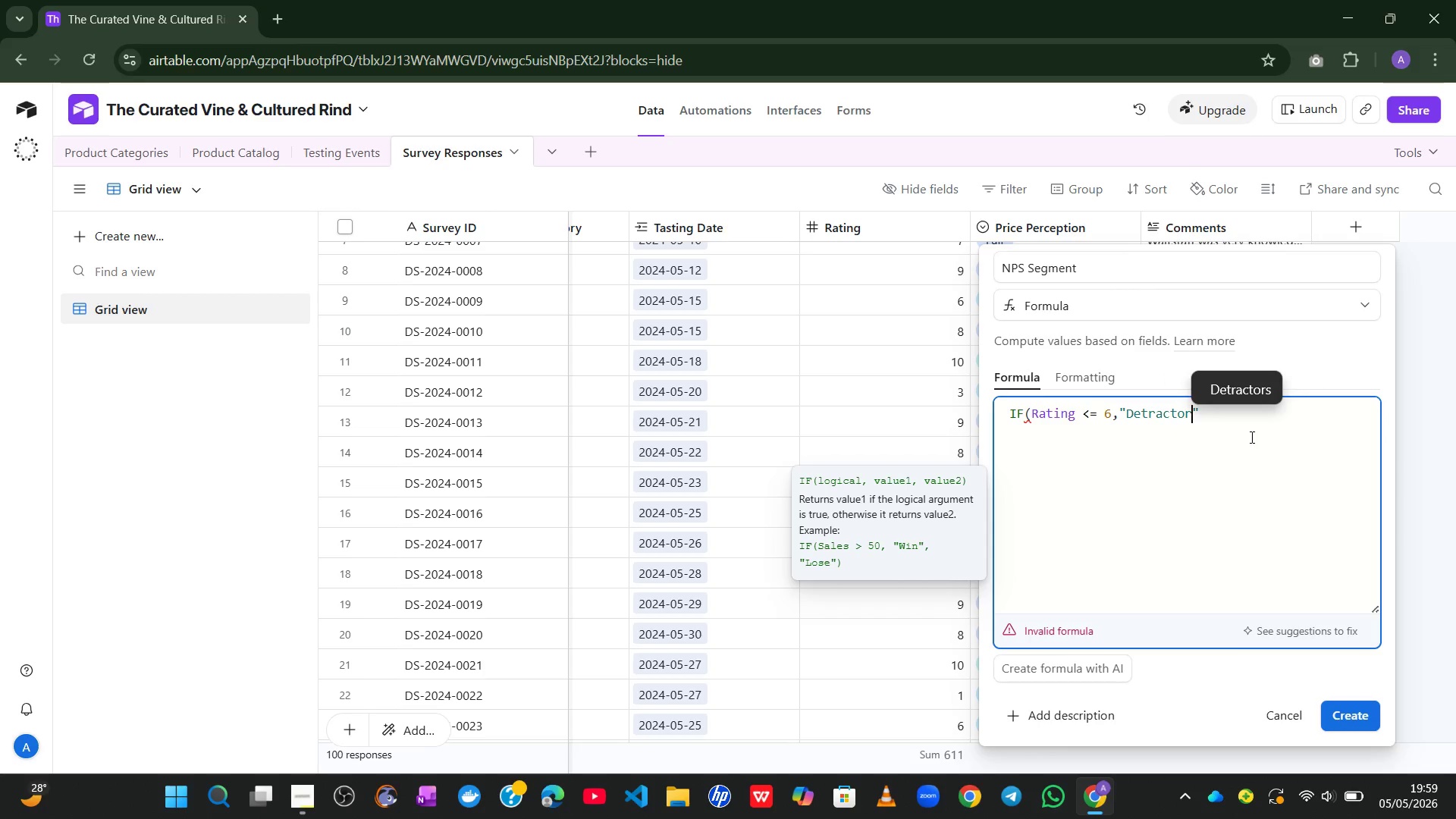 
key(ArrowRight)
 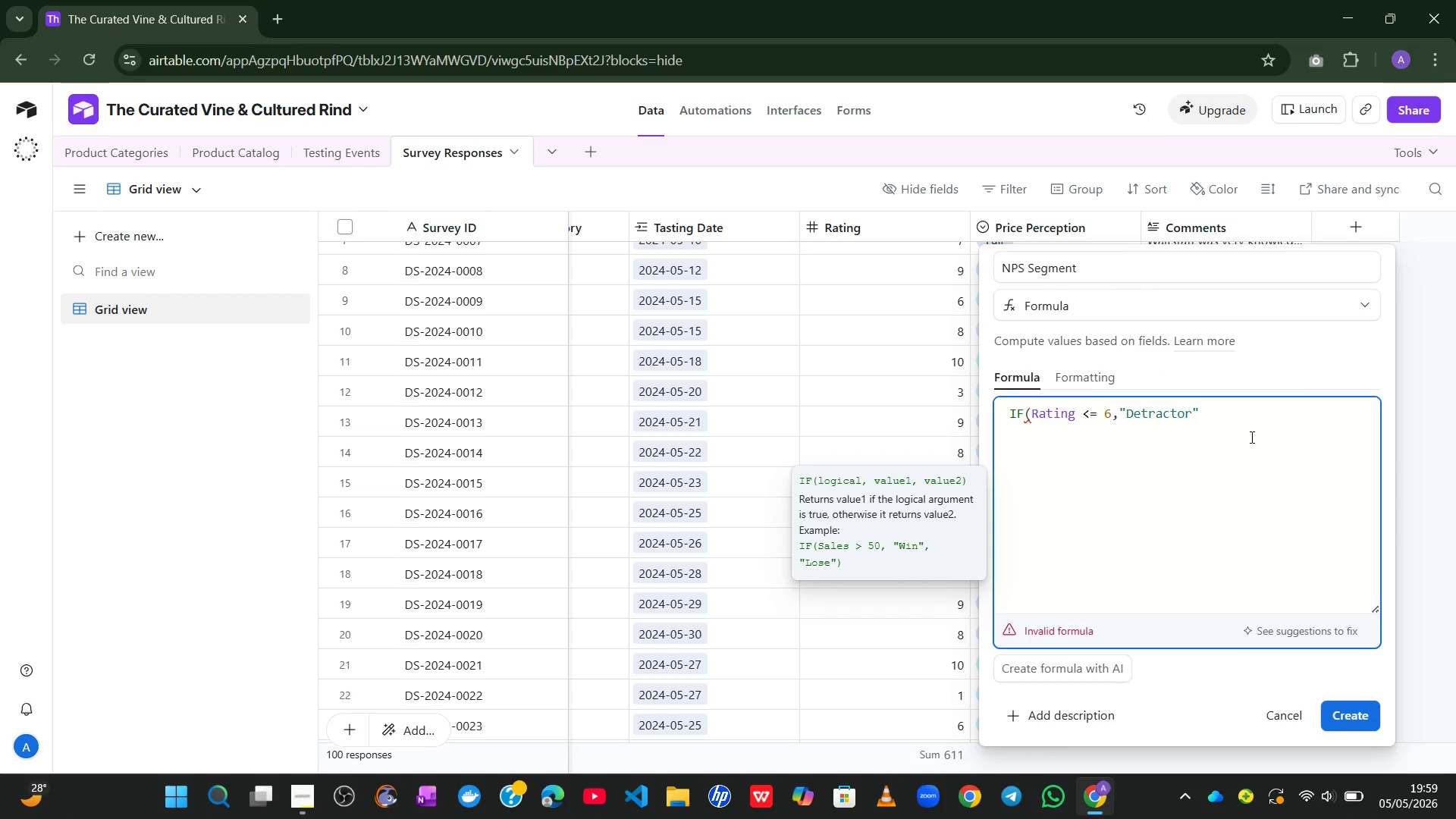 
type(, IF()
 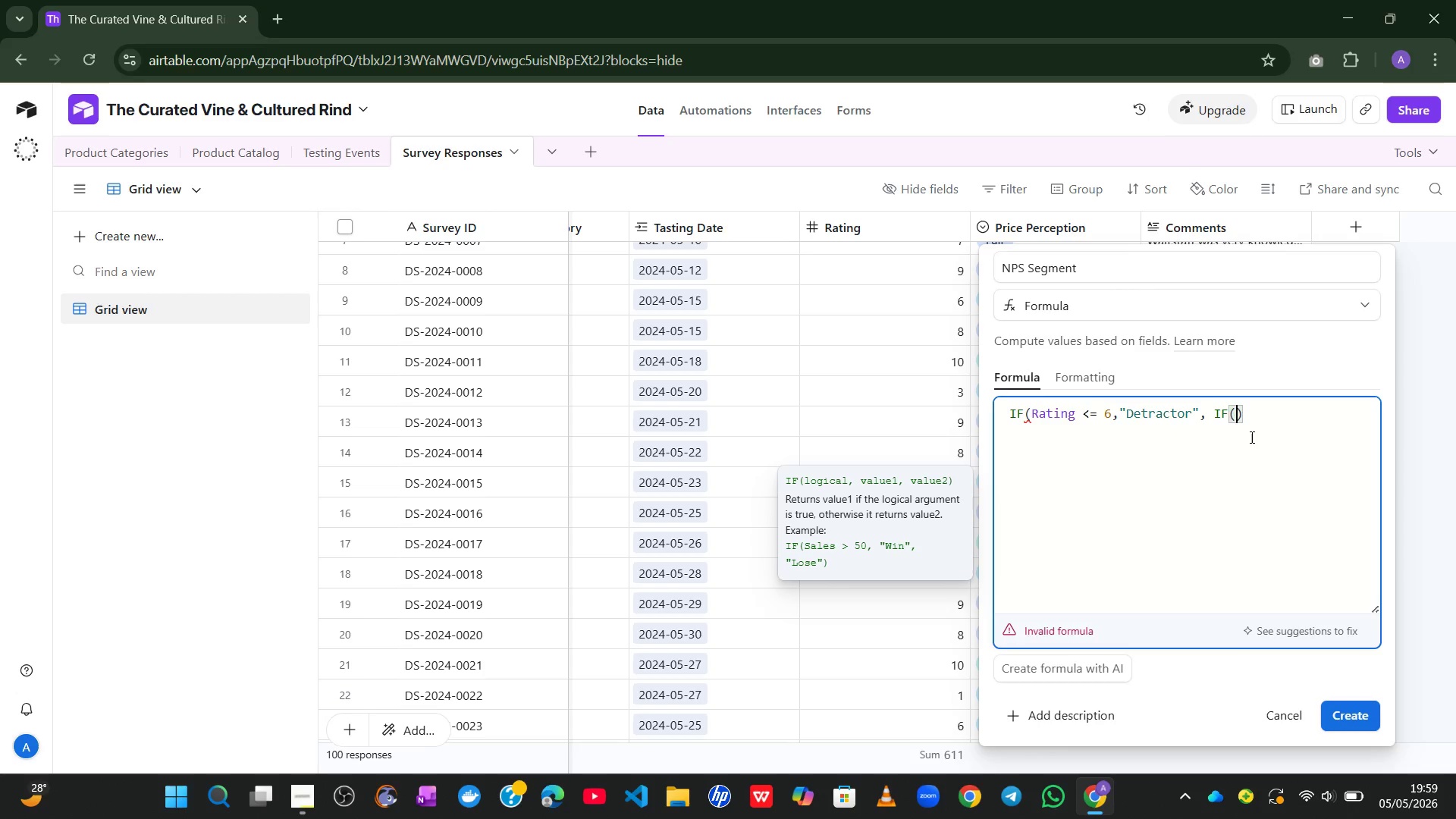 
type(Rat)
key(Tab)
type( <= 8,Passive)
 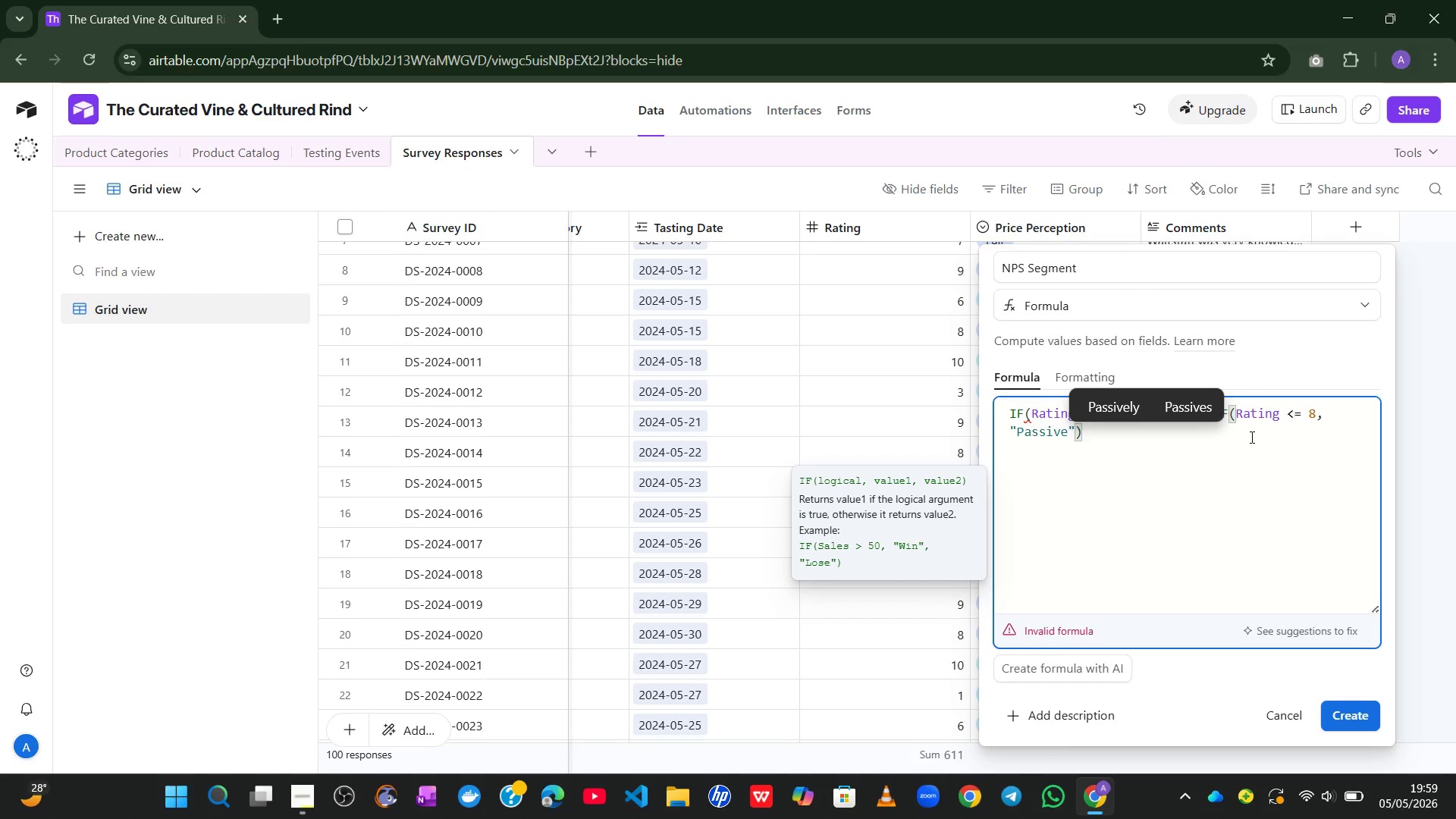 
key(ArrowRight)
 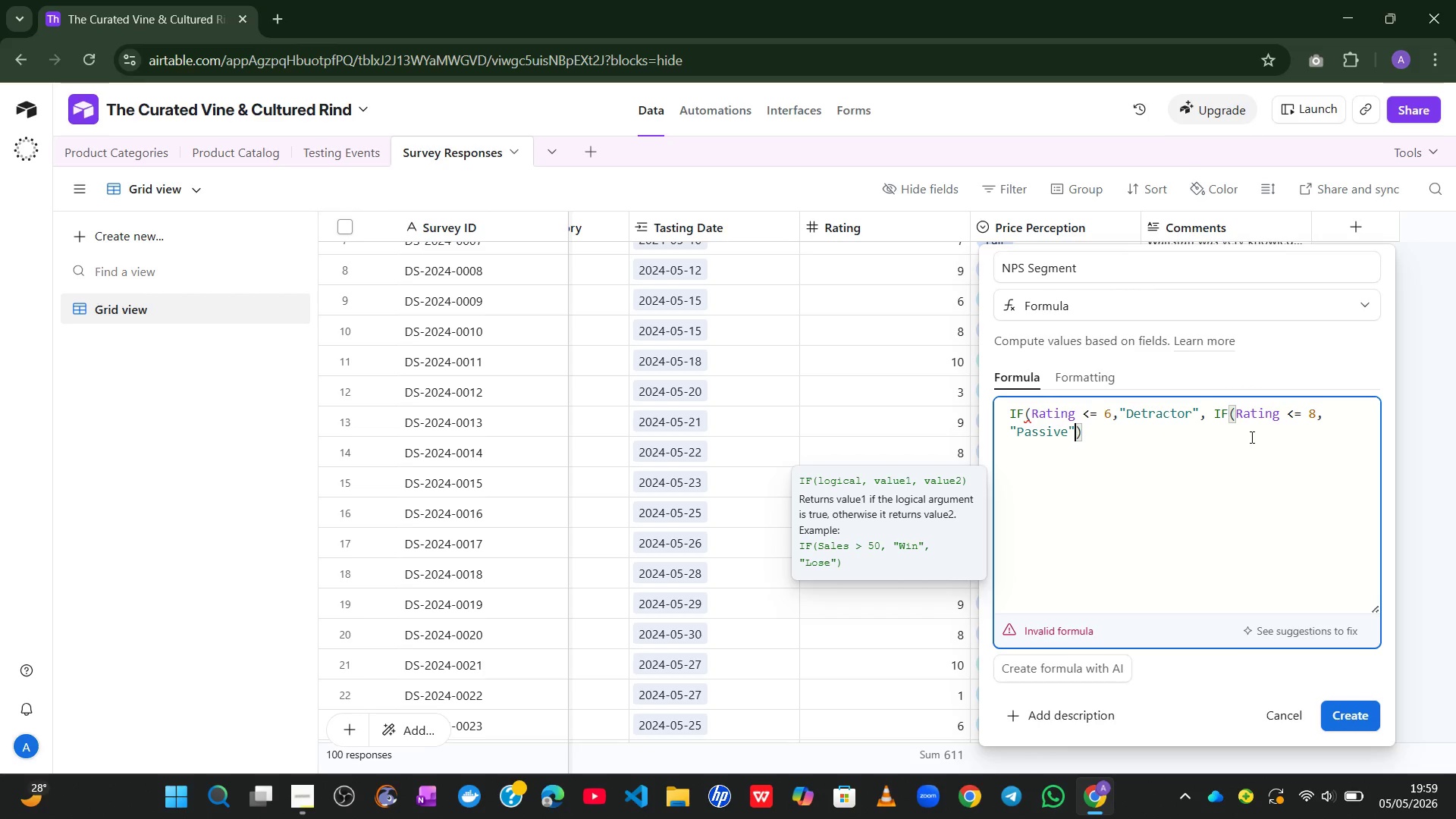 
type(,@Promoter)
 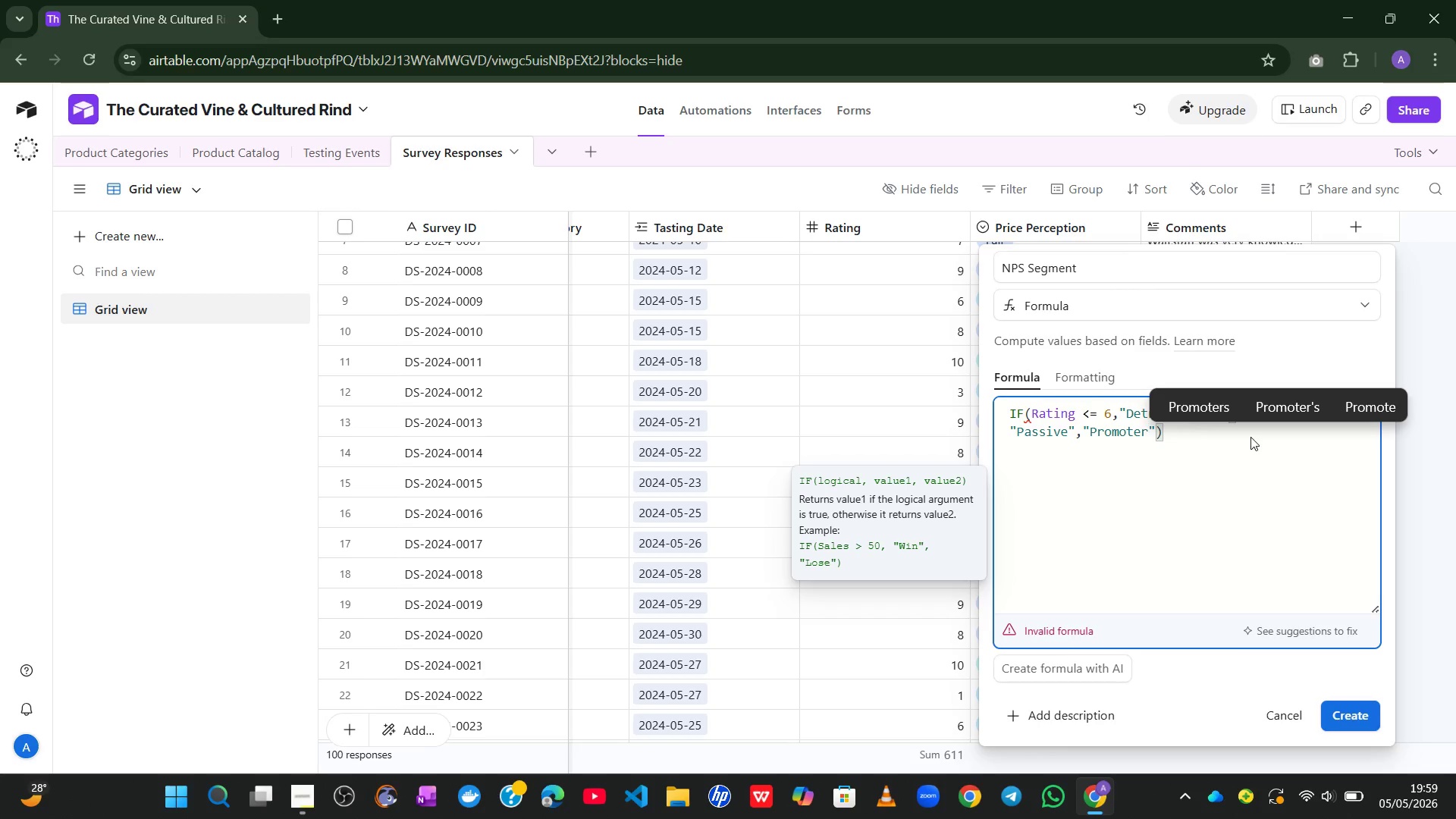 
key(ArrowRight)
 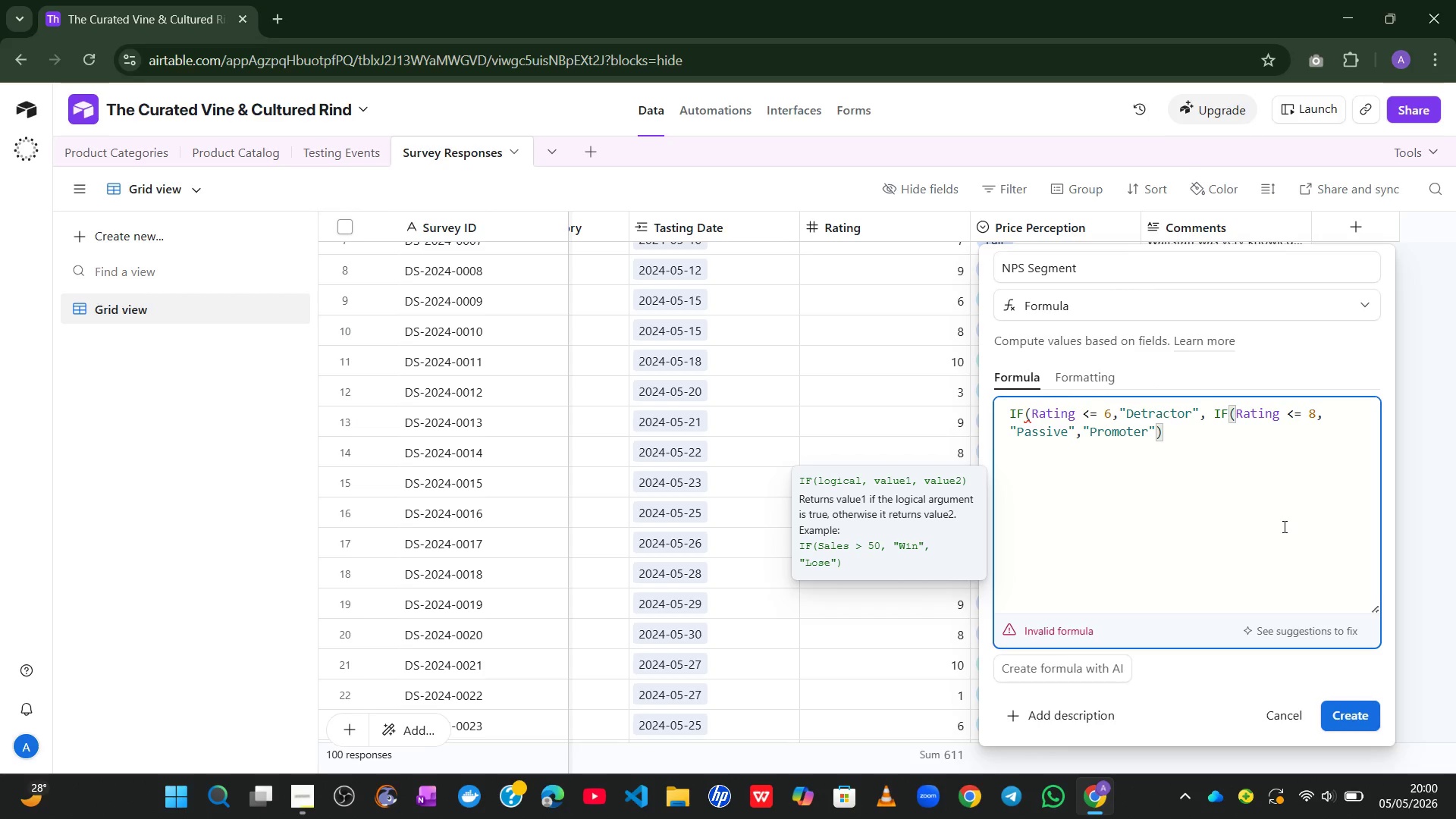 
wait(5.23)
 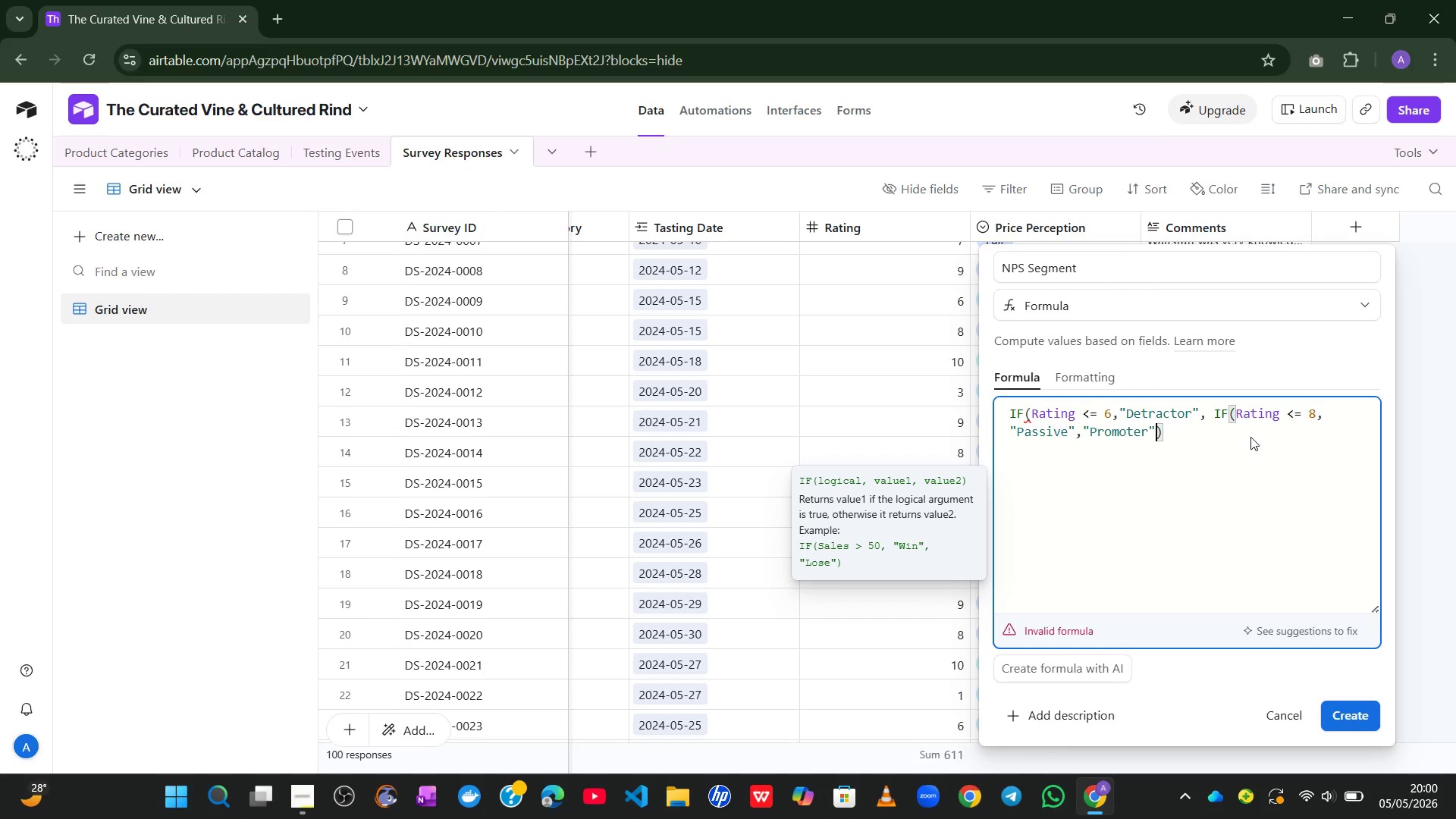 
left_click([1340, 723])
 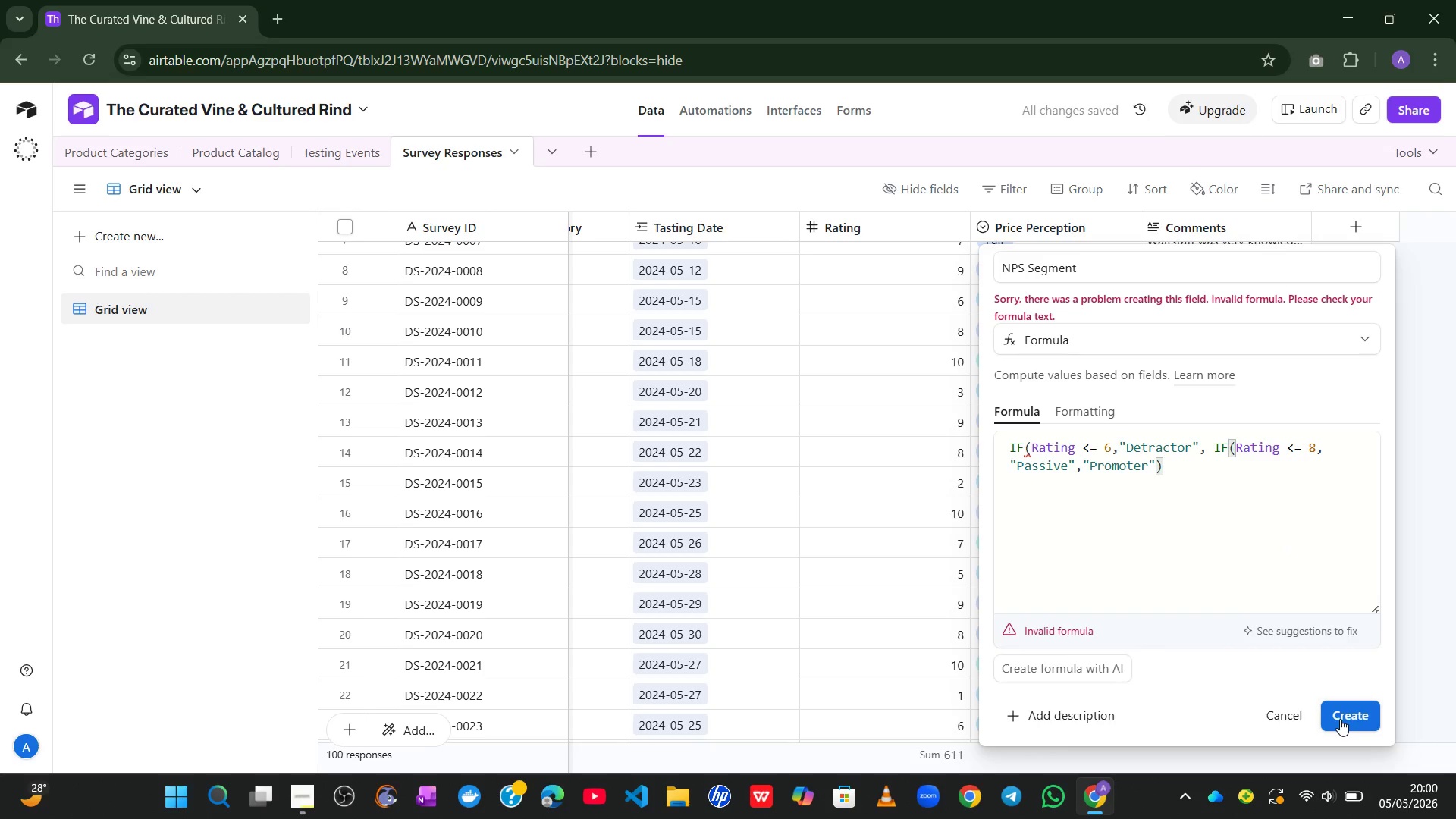 
left_click([1247, 510])
 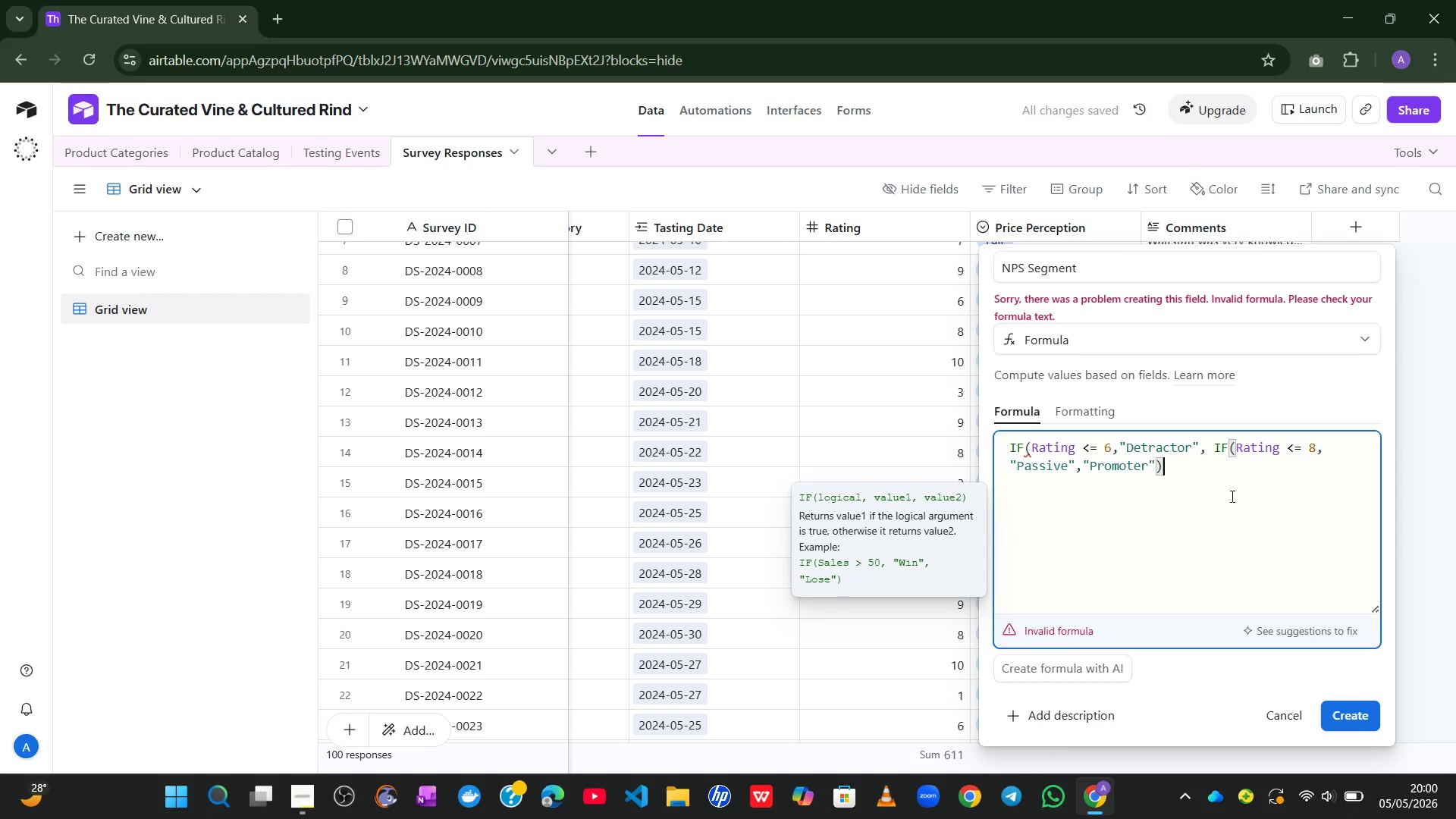 
key(Shift+0)
 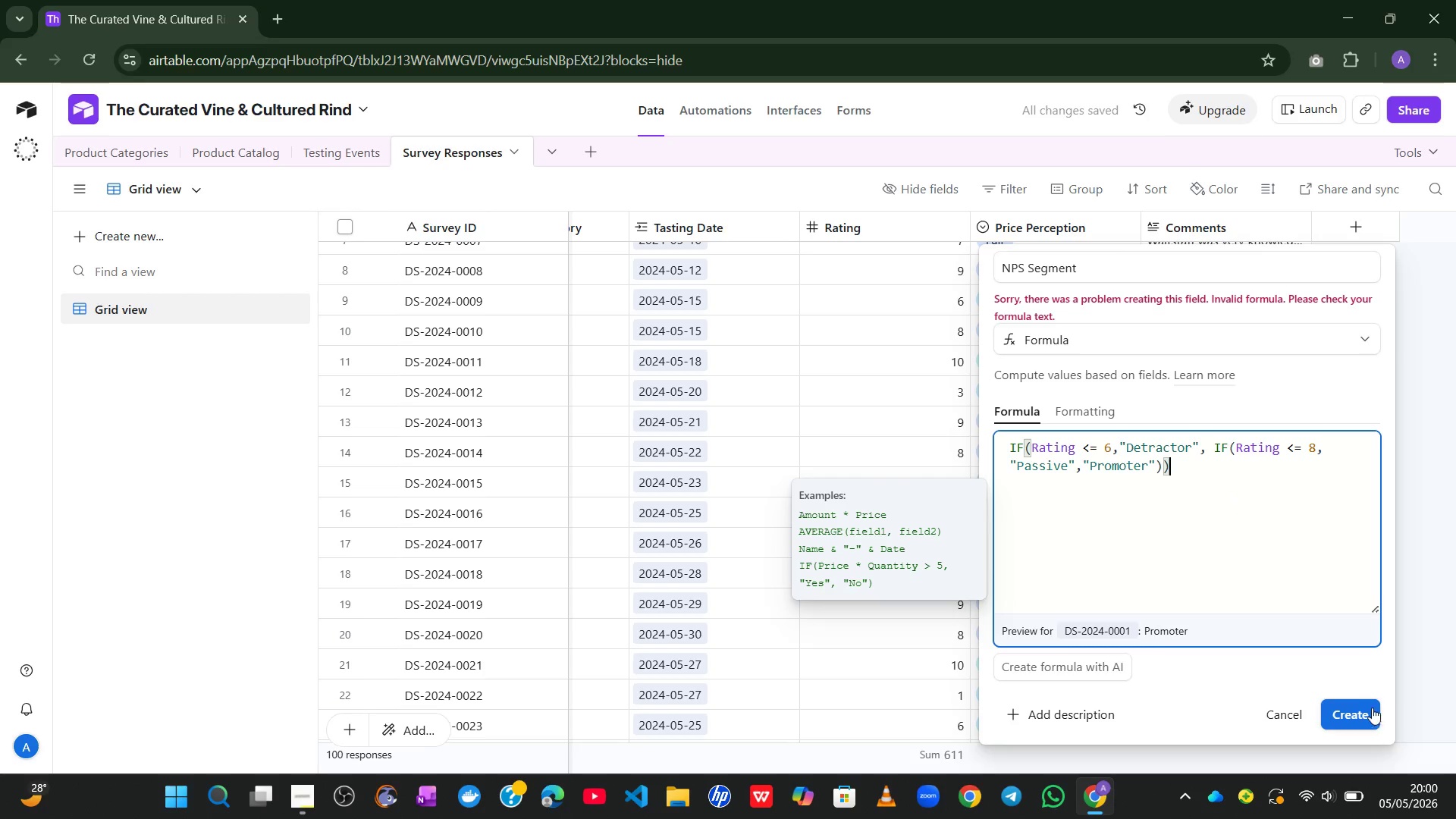 
left_click([1348, 714])
 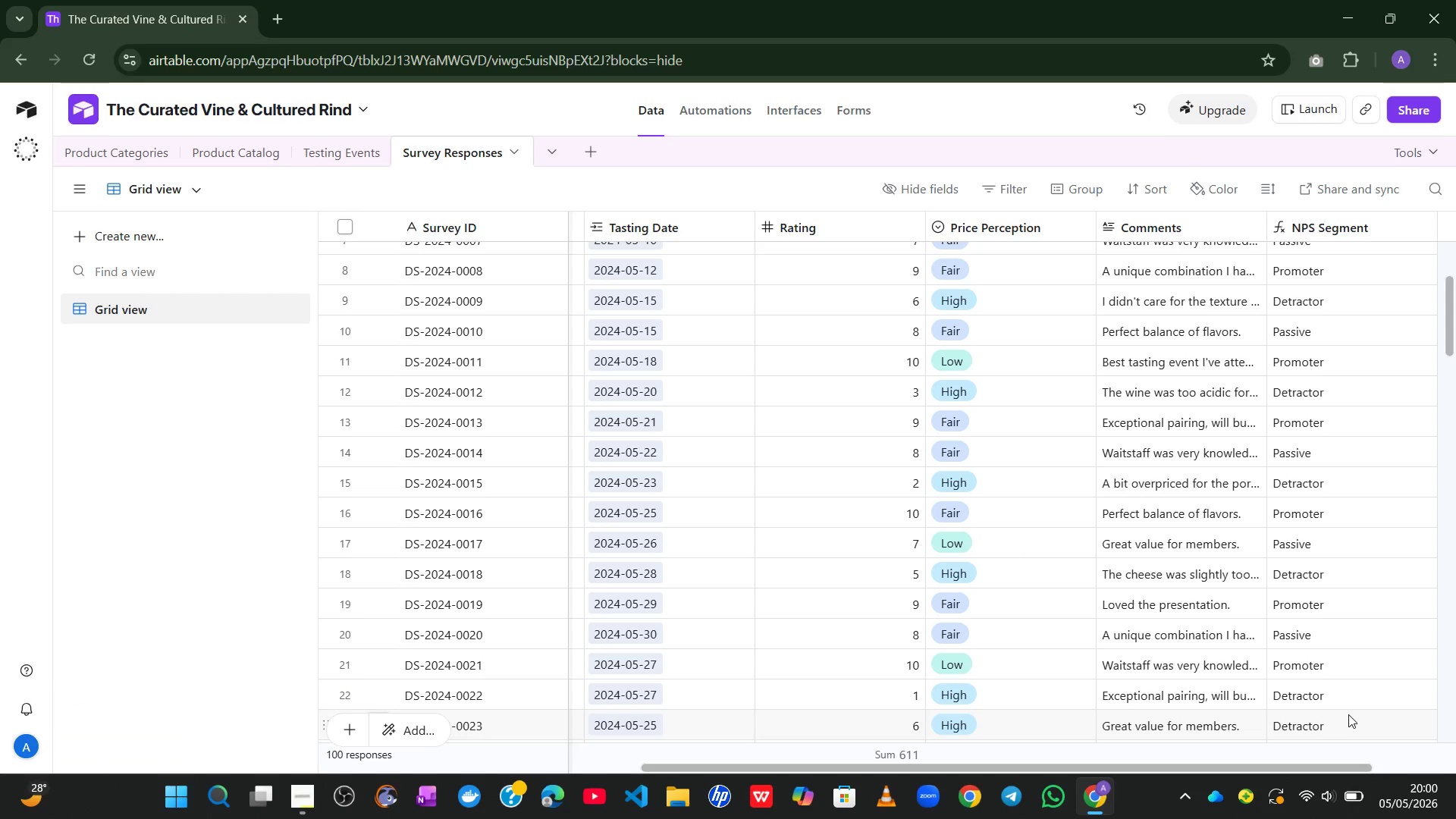 
wait(25.42)
 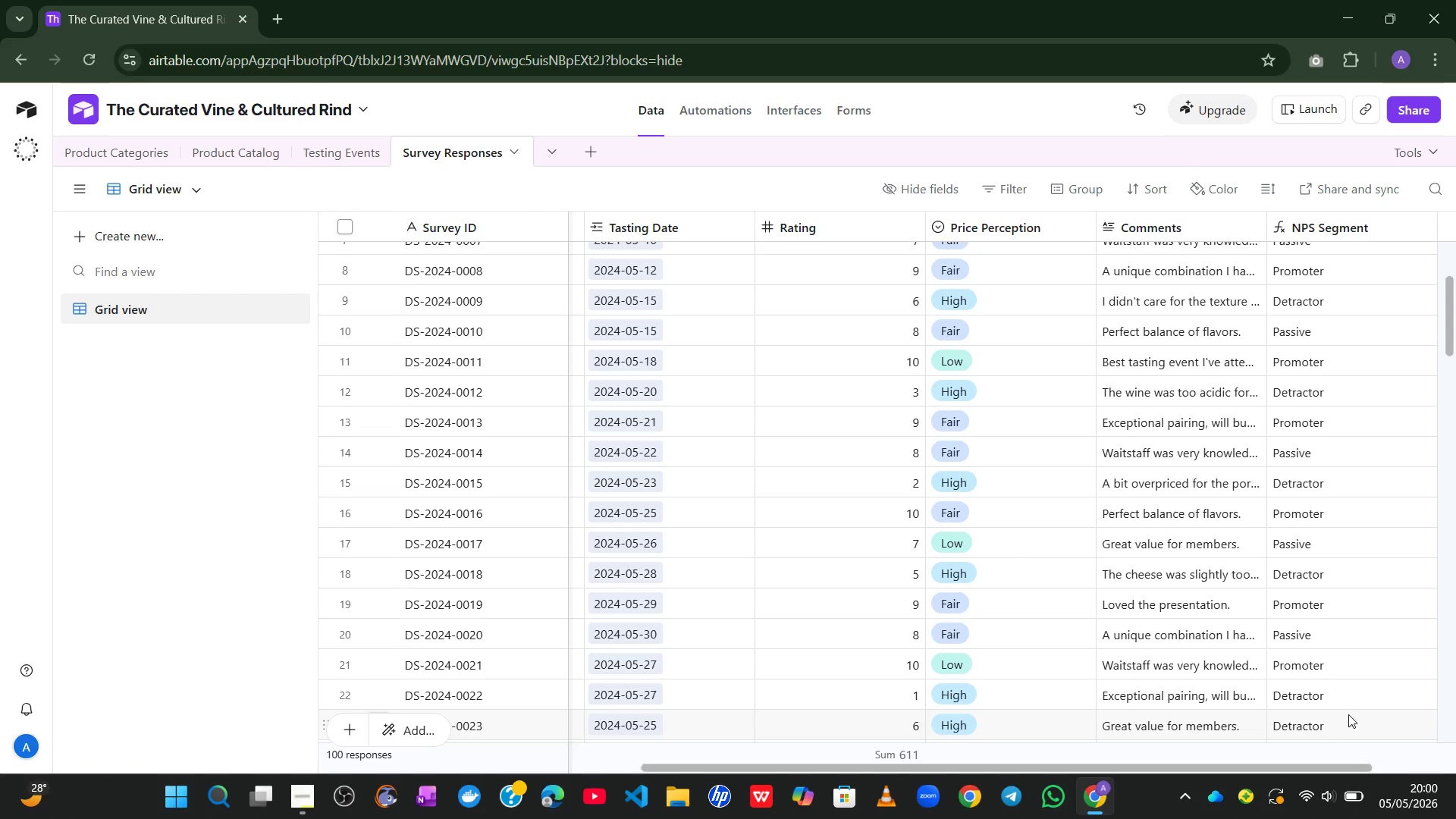 
left_click([1363, 234])
 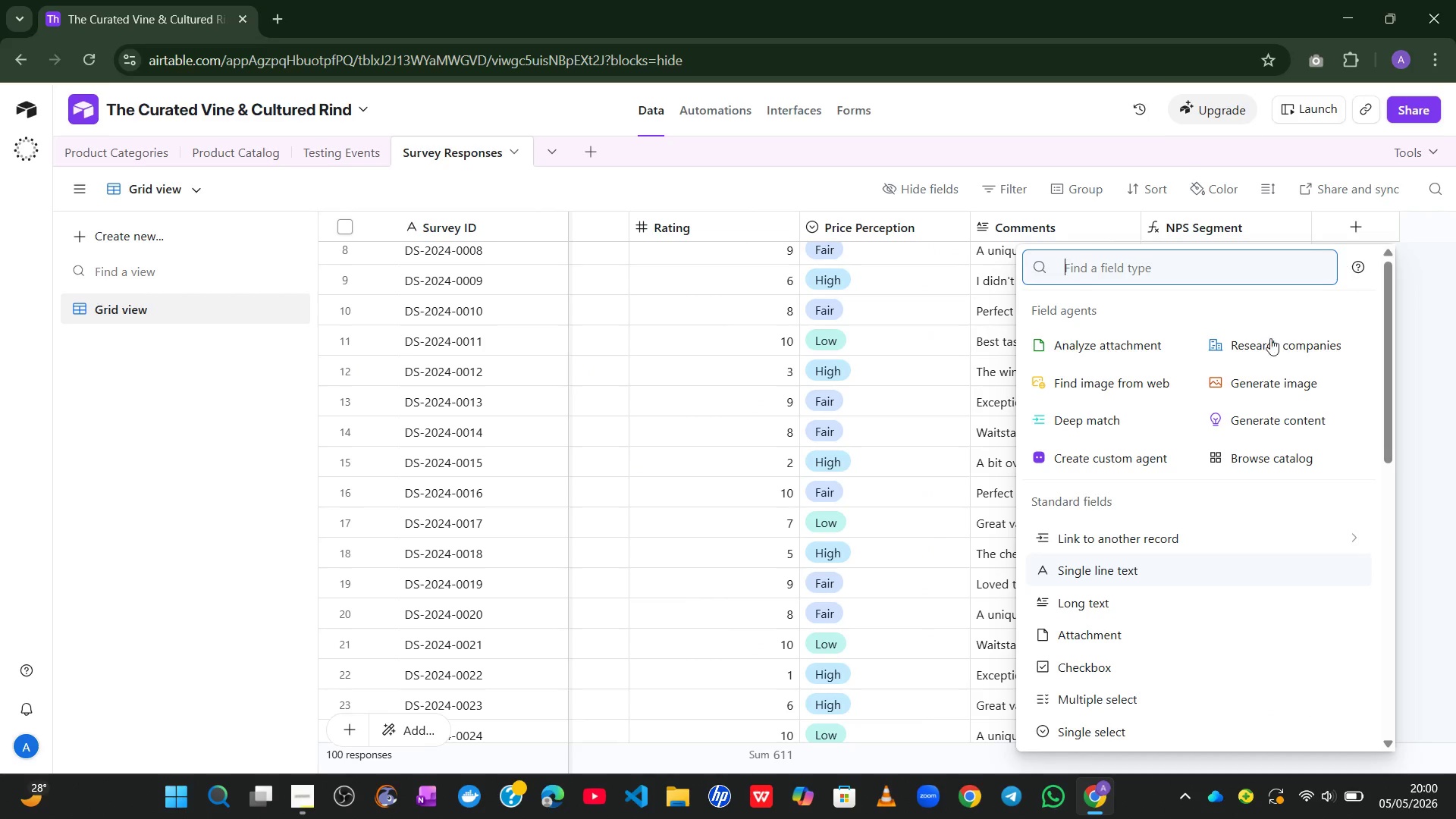 
mouse_move([1111, 560])
 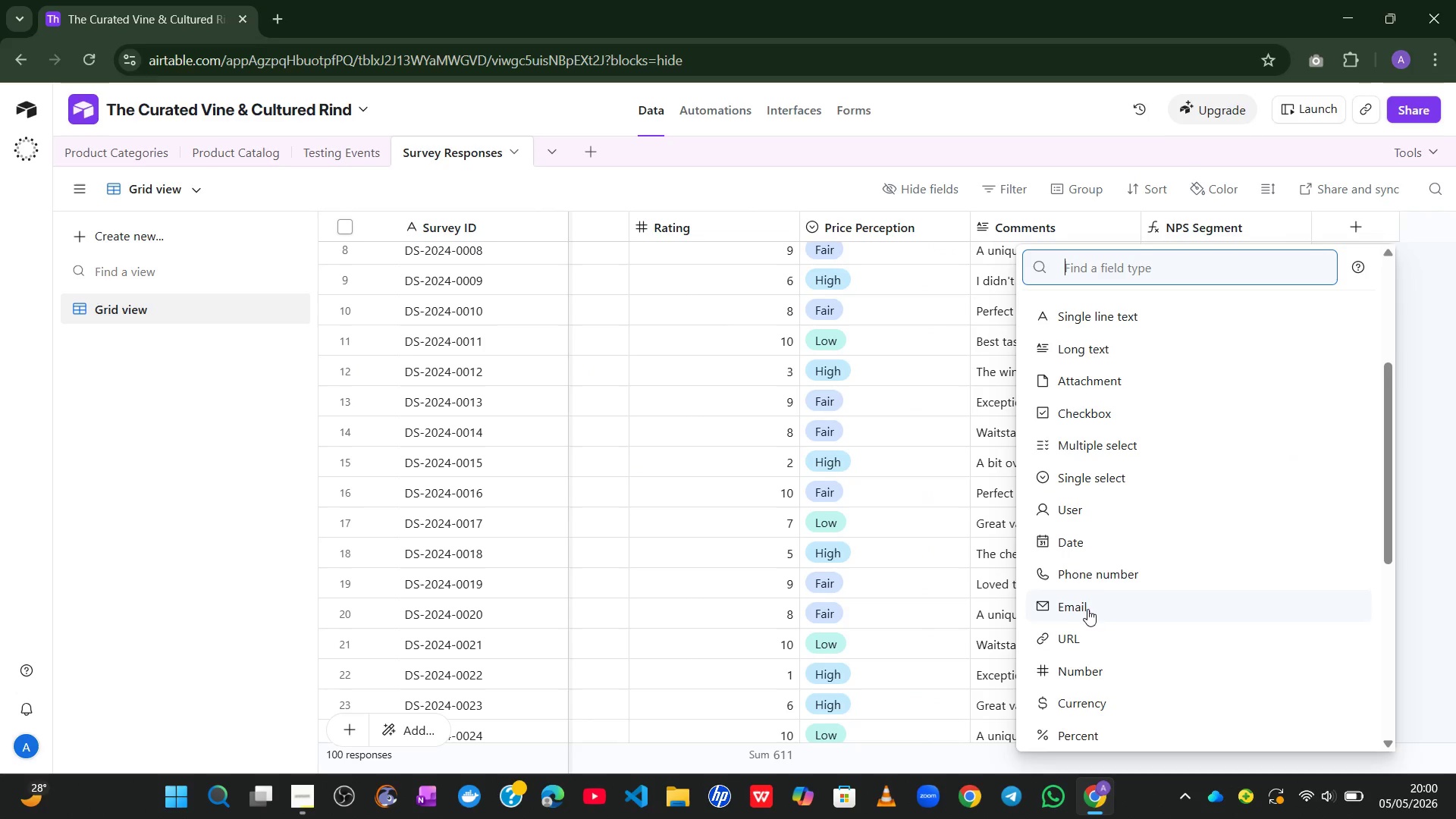 
mouse_move([1078, 688])
 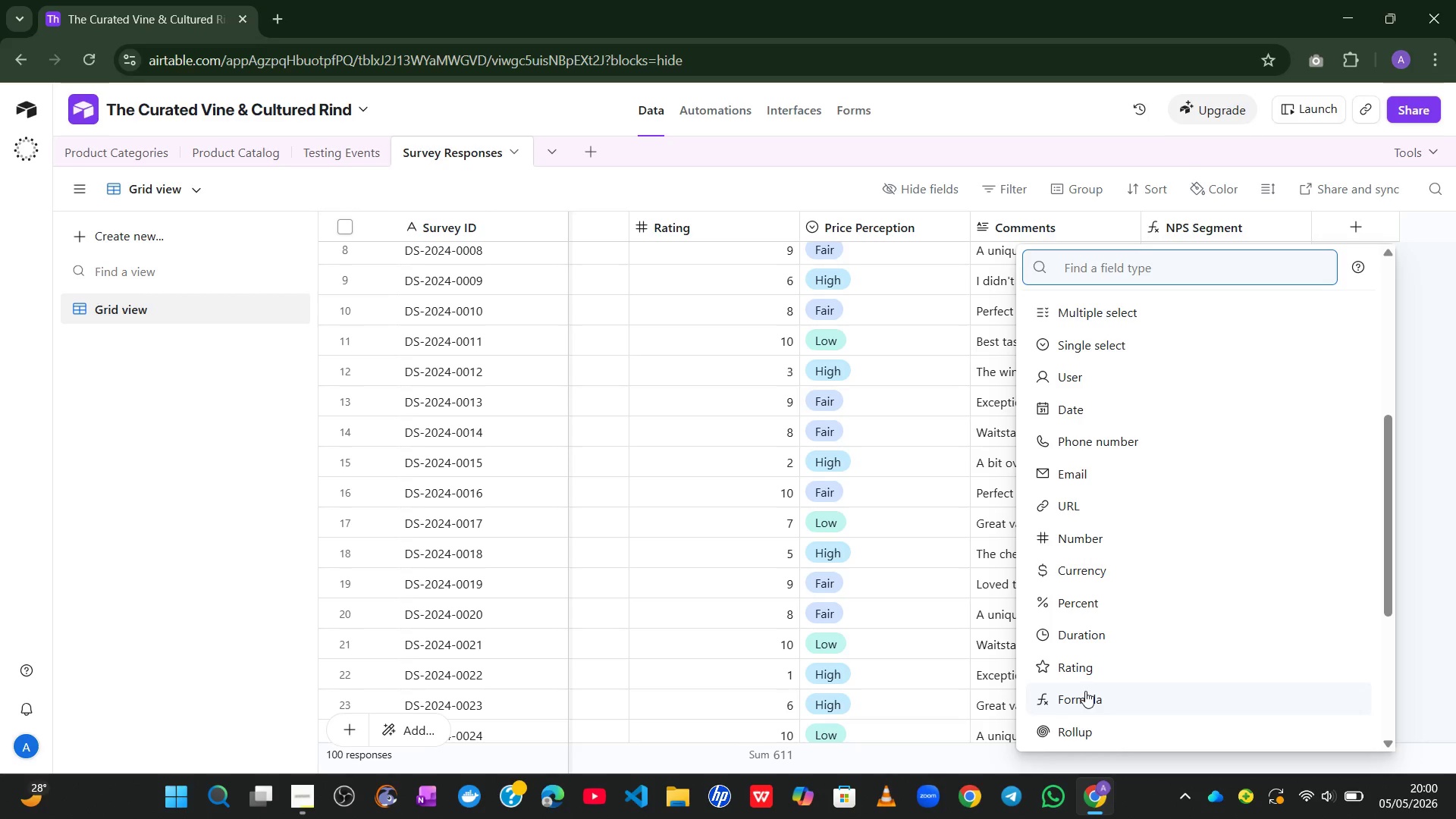 
left_click([1085, 691])
 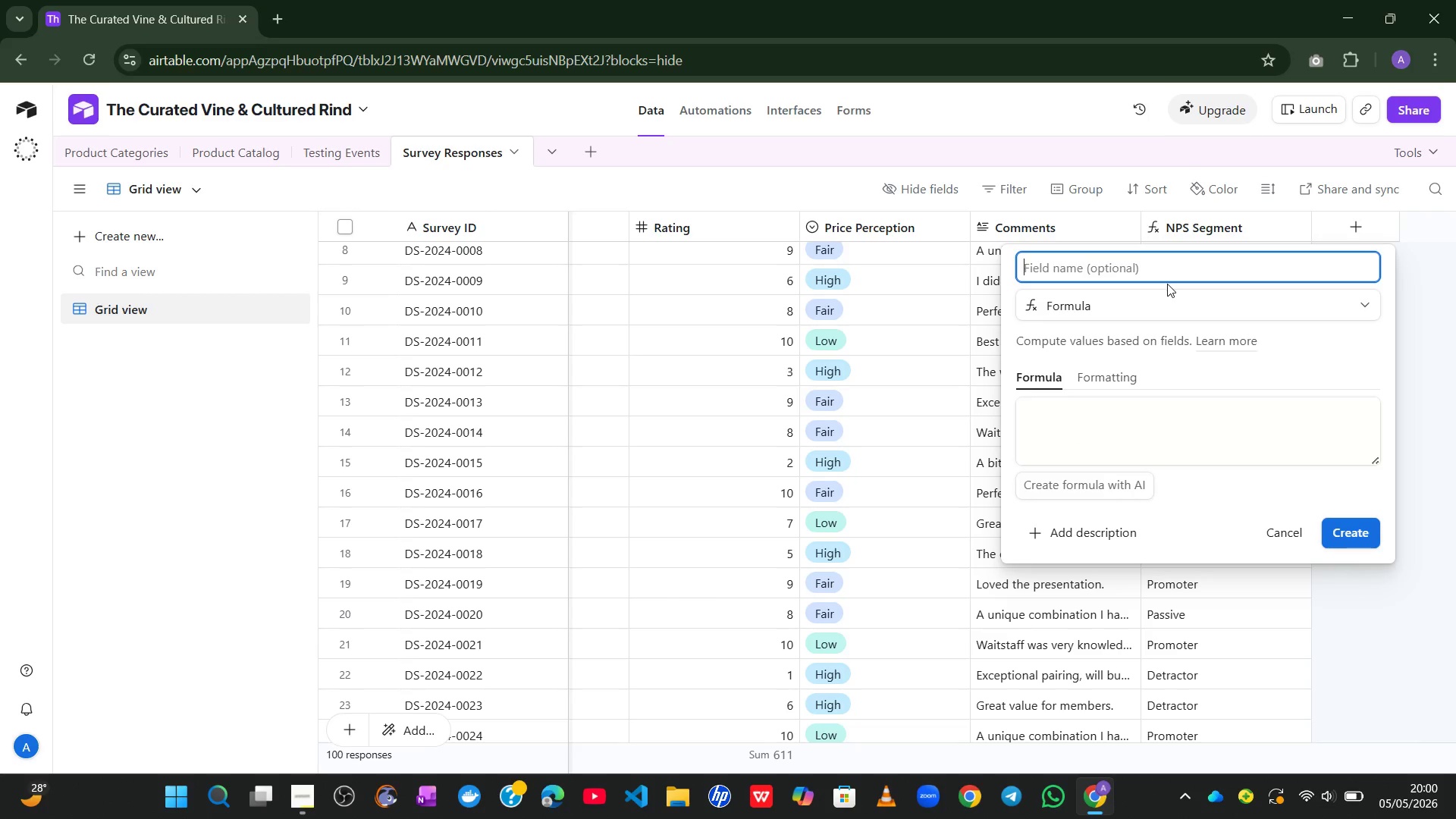 
type(Wigh)
key(Backspace)
key(Backspace)
key(Backspace)
type(eighted Satisfa)
 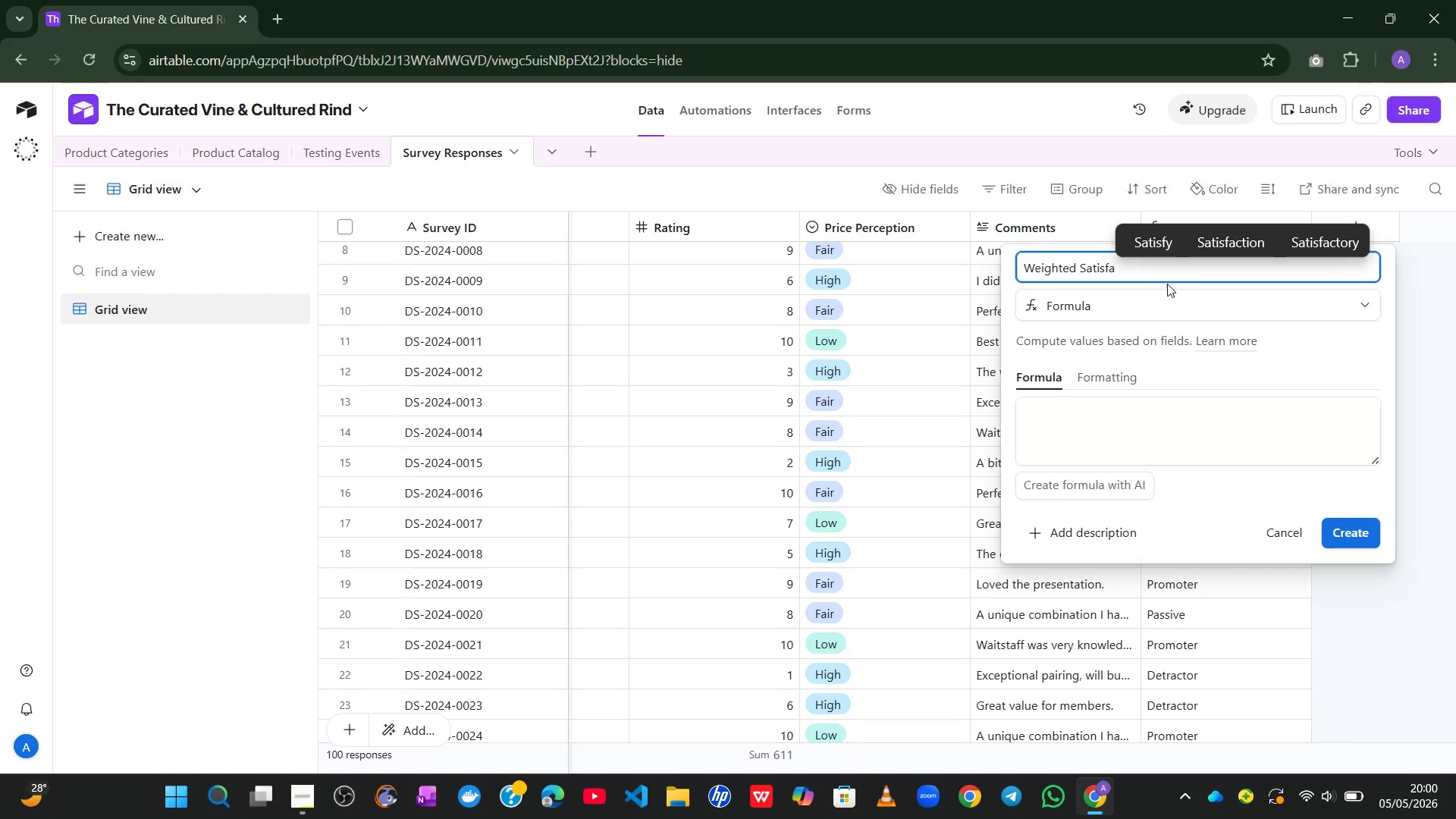 
left_click([1232, 240])
 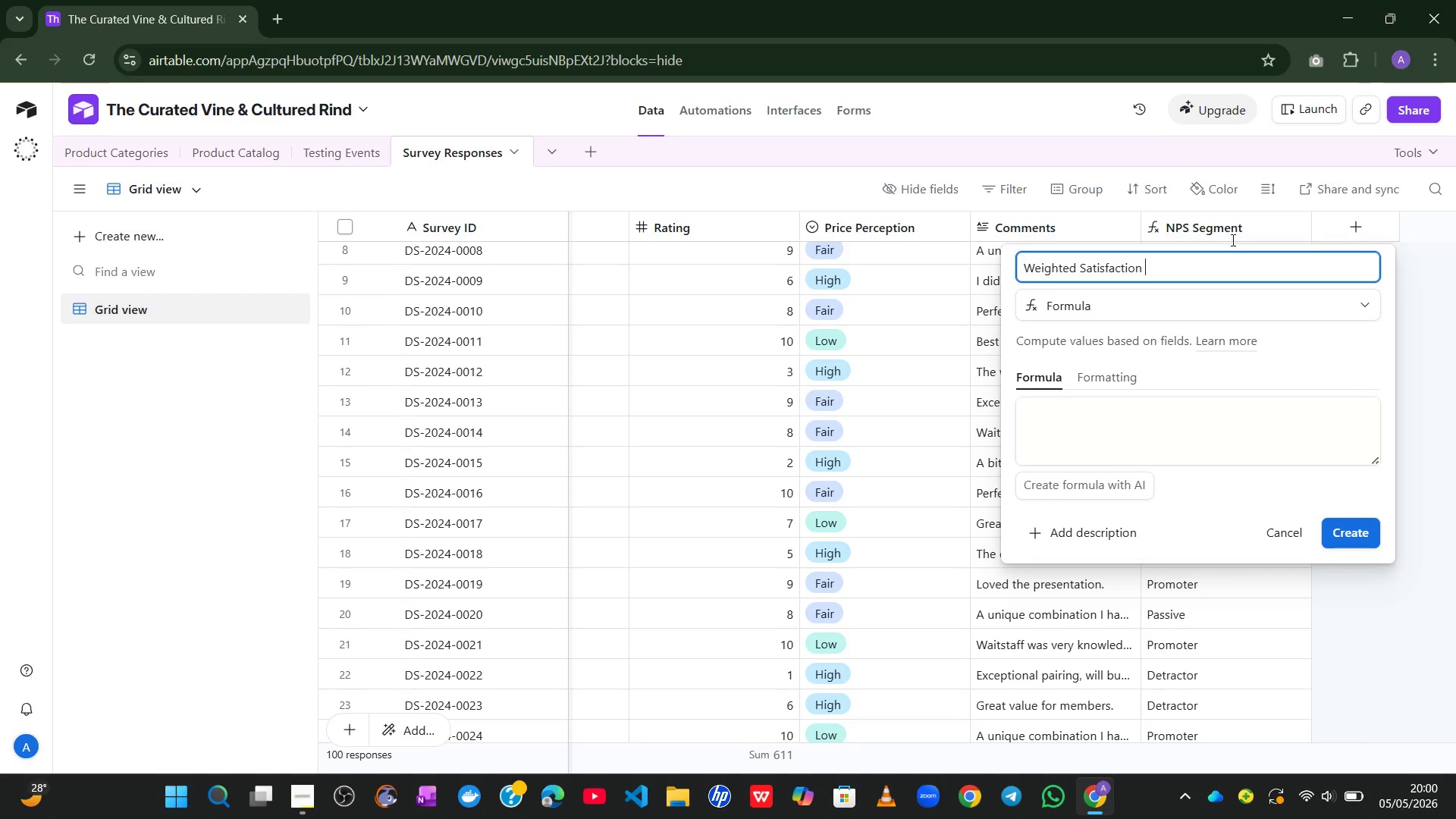 
type(Index)
 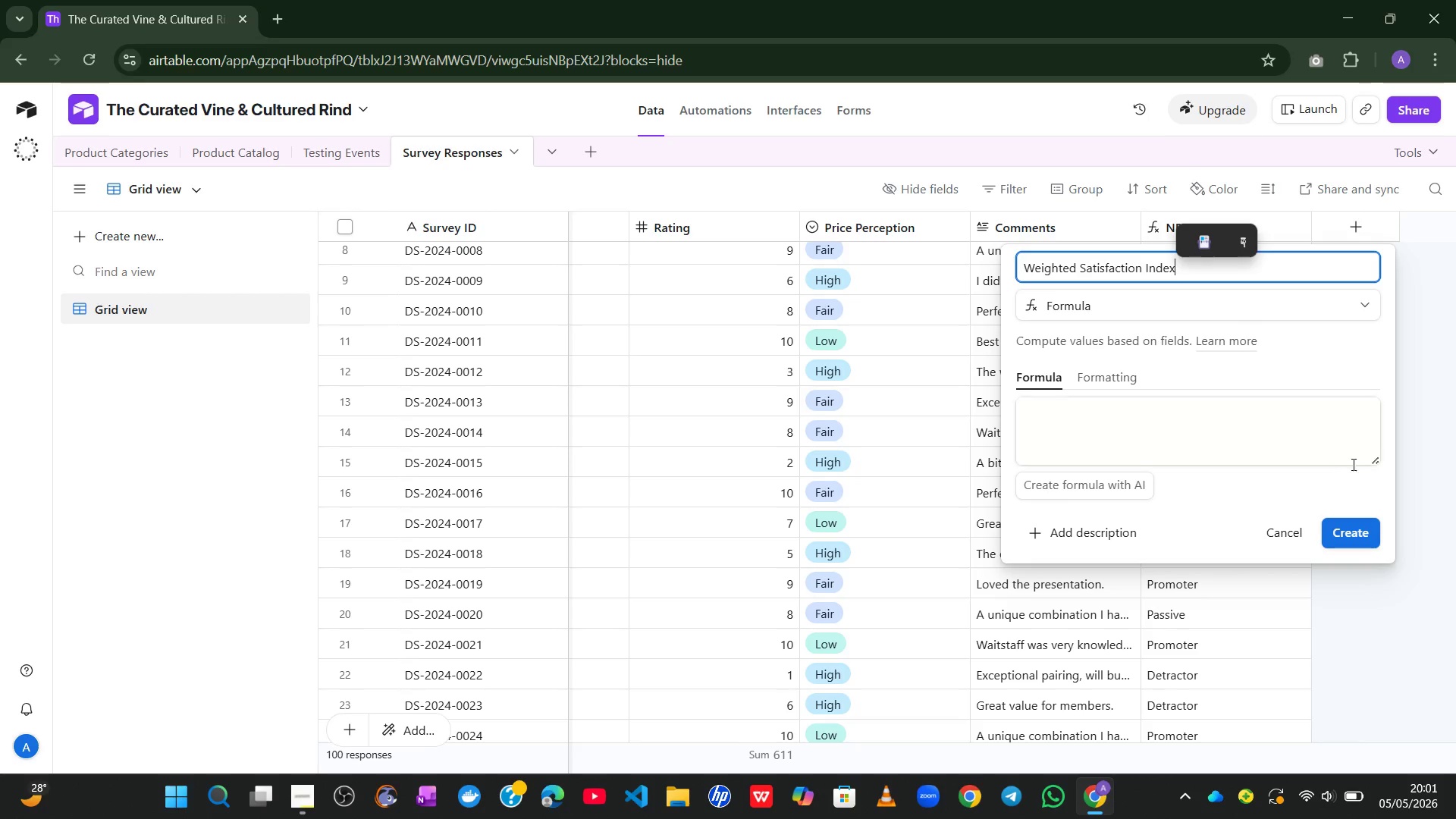 
left_click_drag(start_coordinate=[1360, 462], to_coordinate=[1379, 595])
 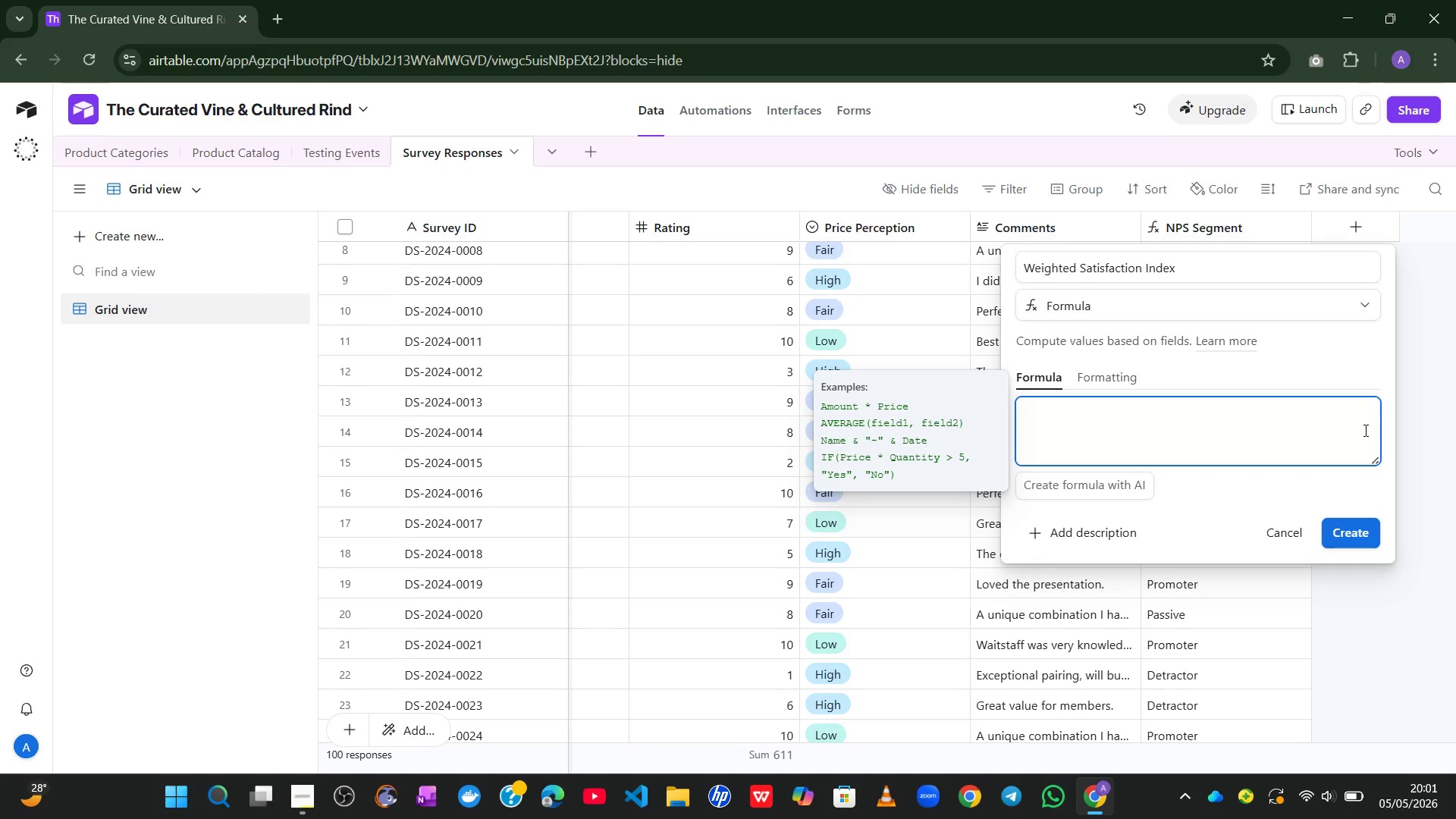 
left_click([1363, 425])
 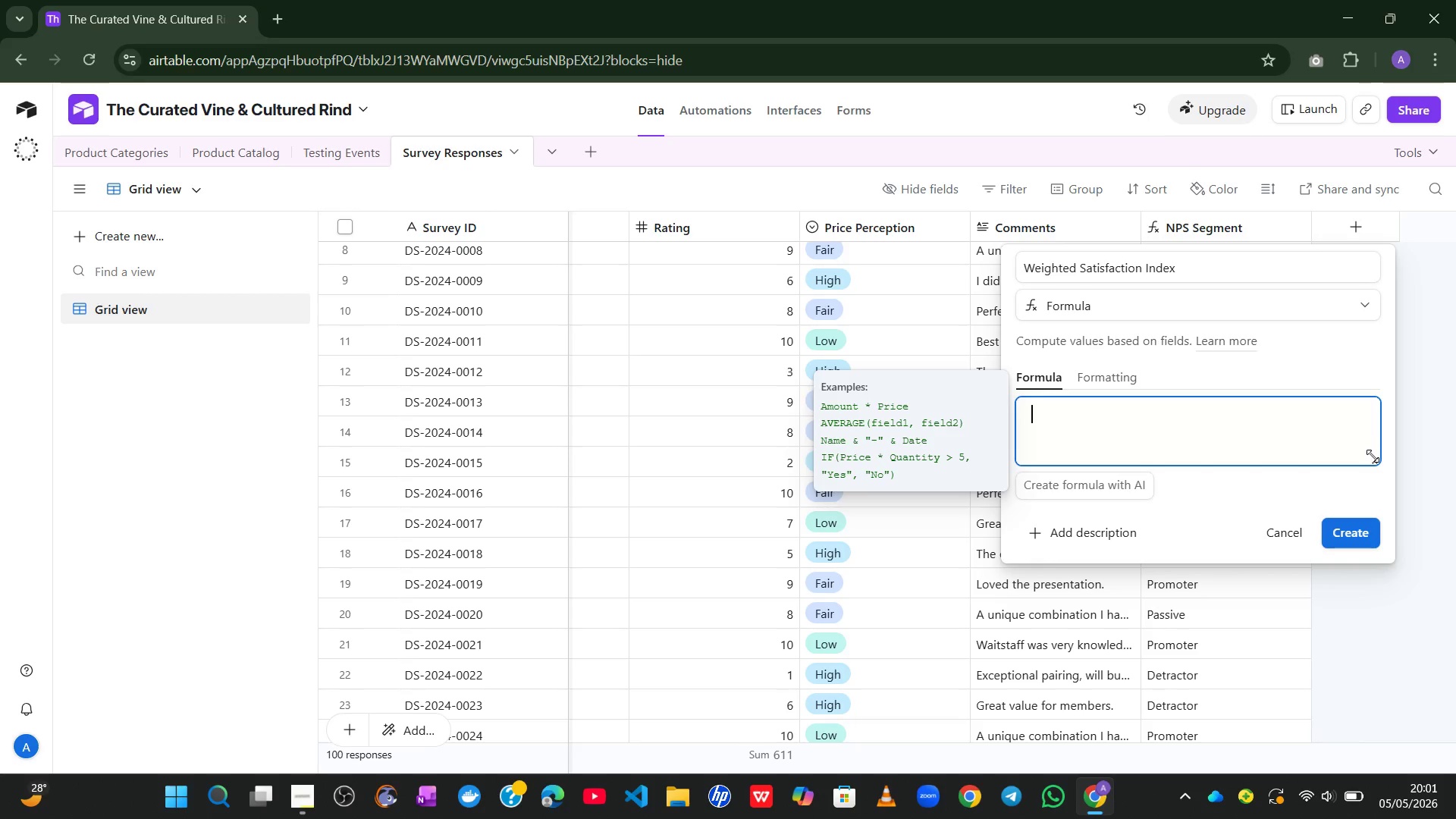 
left_click_drag(start_coordinate=[1373, 456], to_coordinate=[1445, 694])
 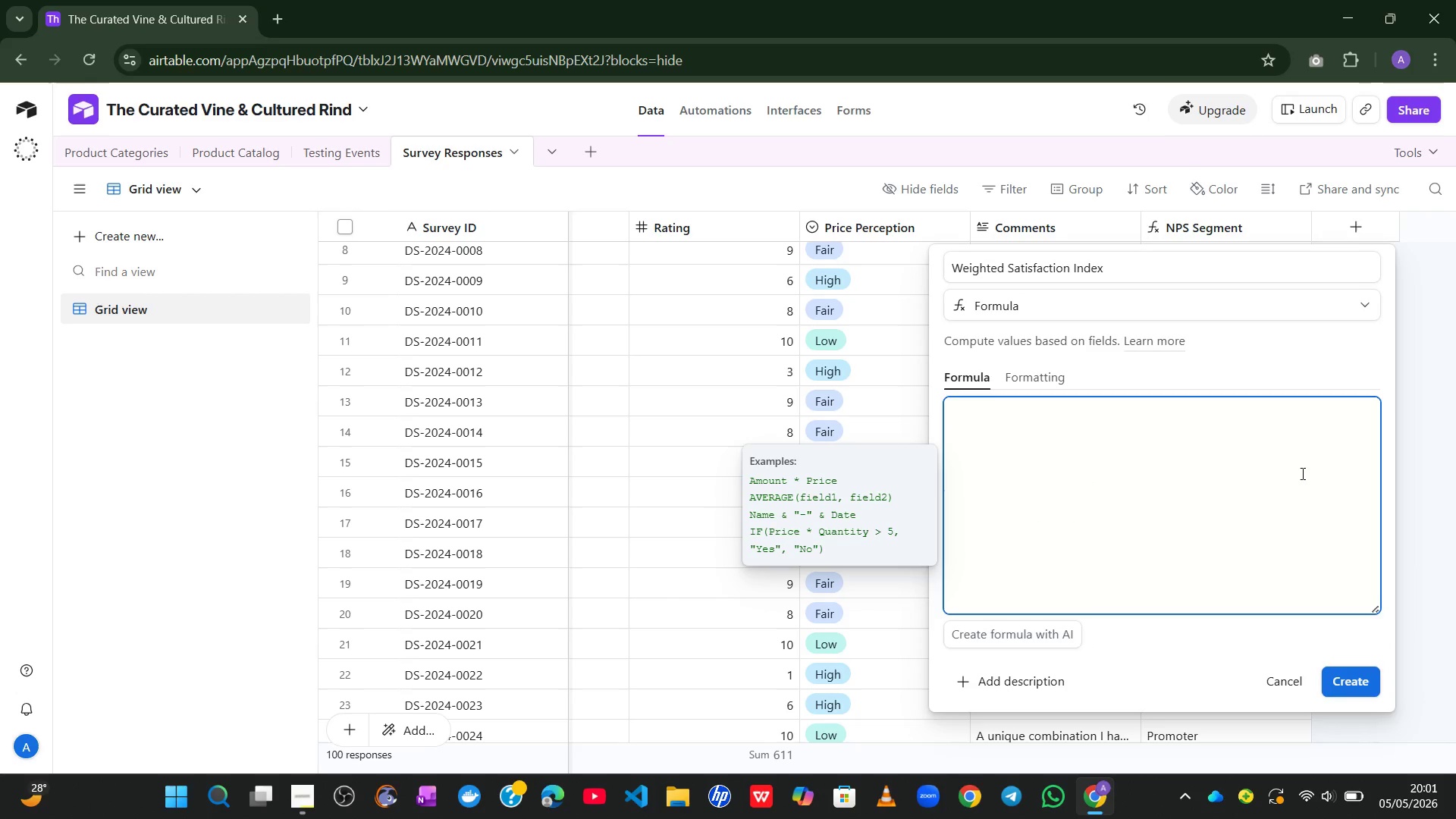 
left_click([1301, 472])
 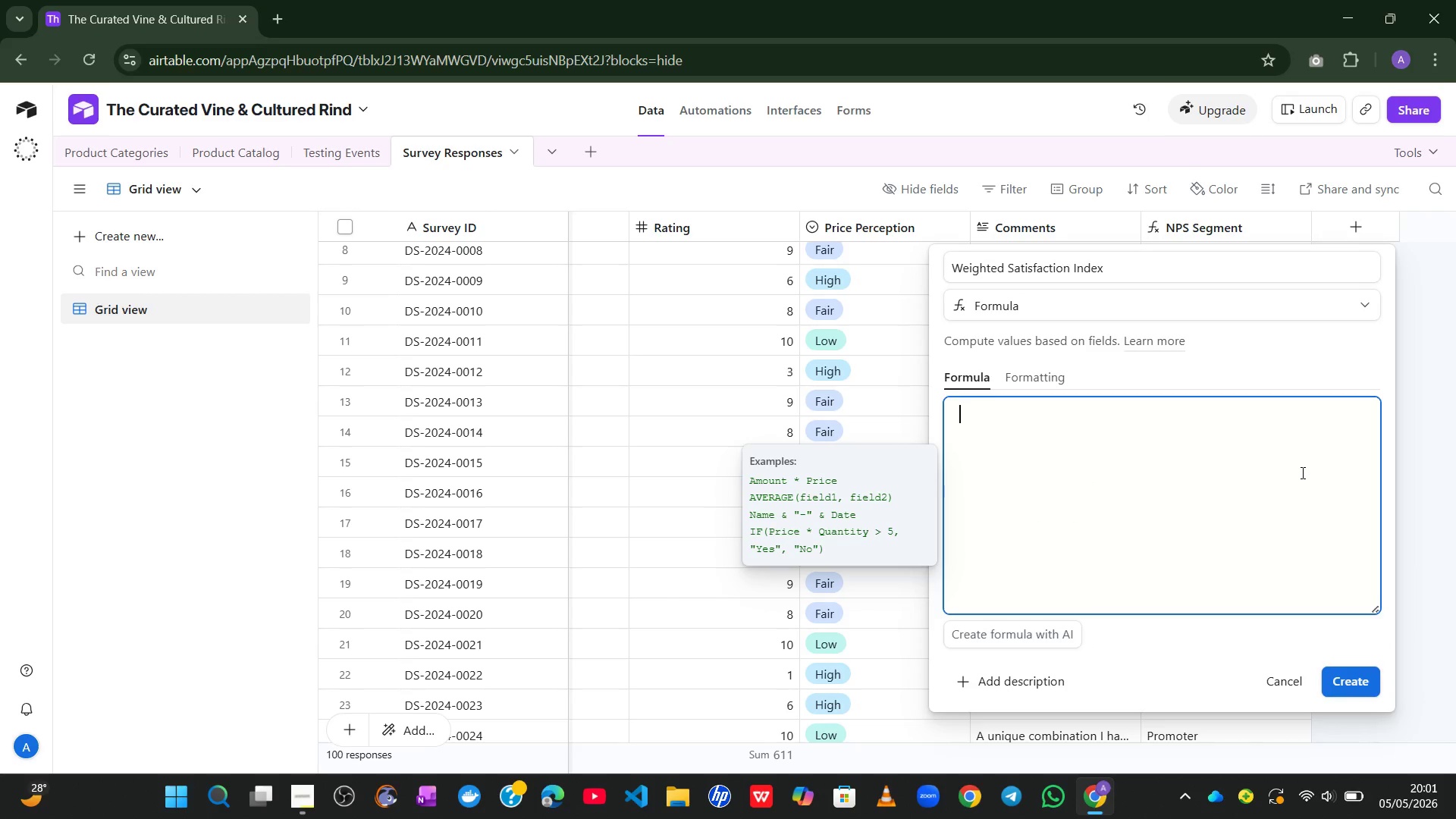 
wait(6.59)
 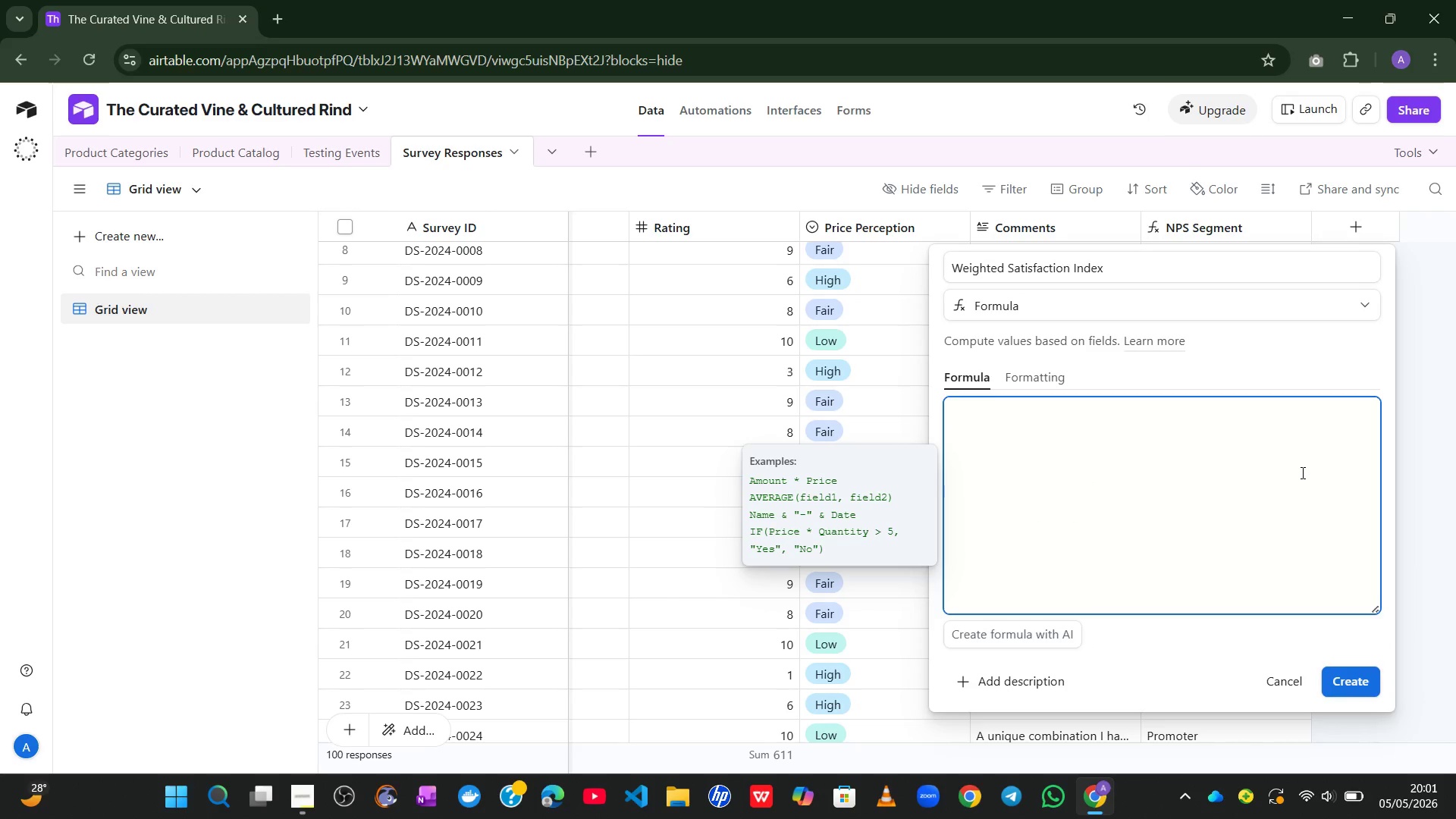 
type(rat)
key(Tab)
type( * if)
key(Tab)
 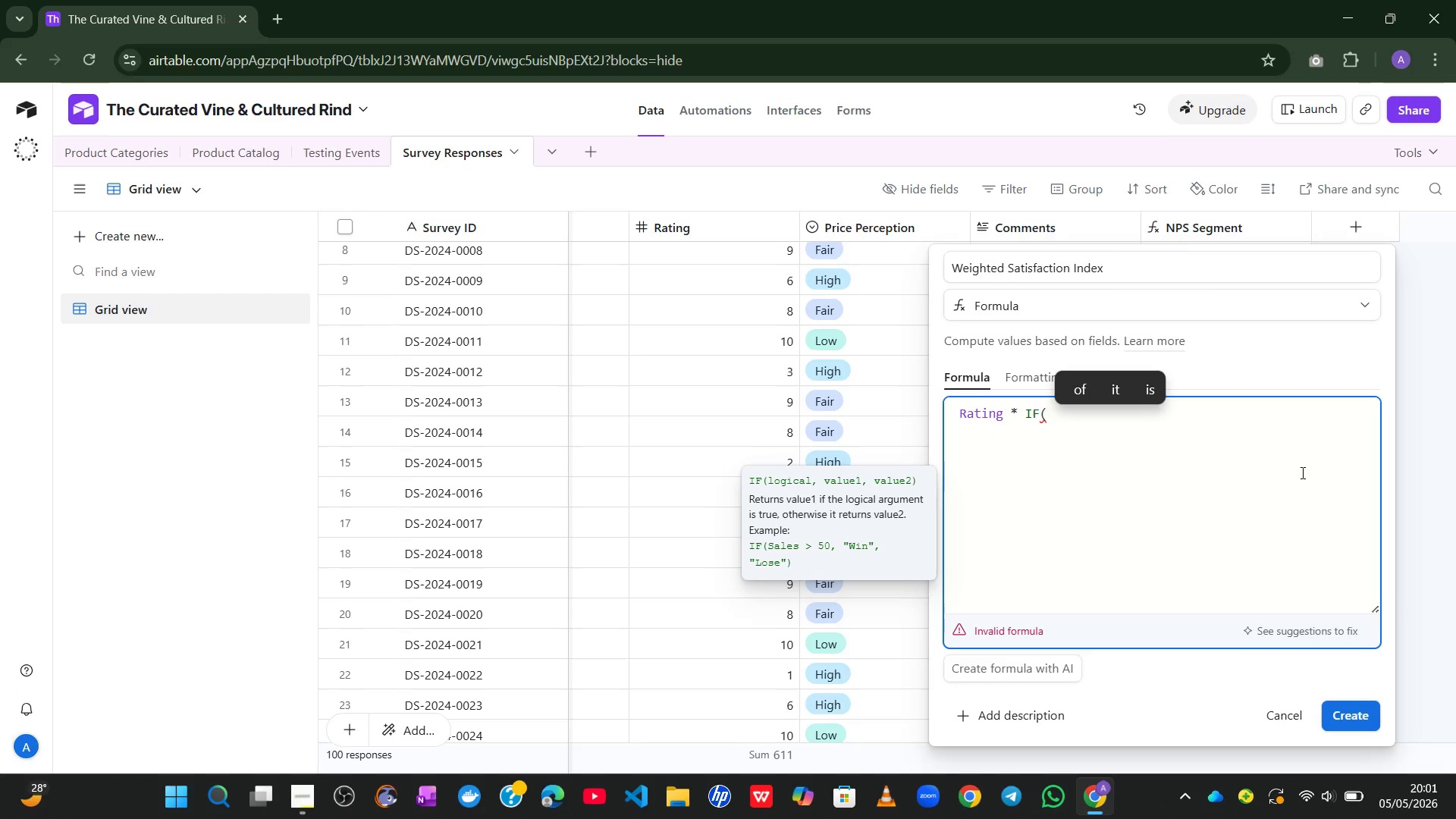 
type(price)
key(Tab)
type(=@Far)
key(Backspace)
type(ir)
 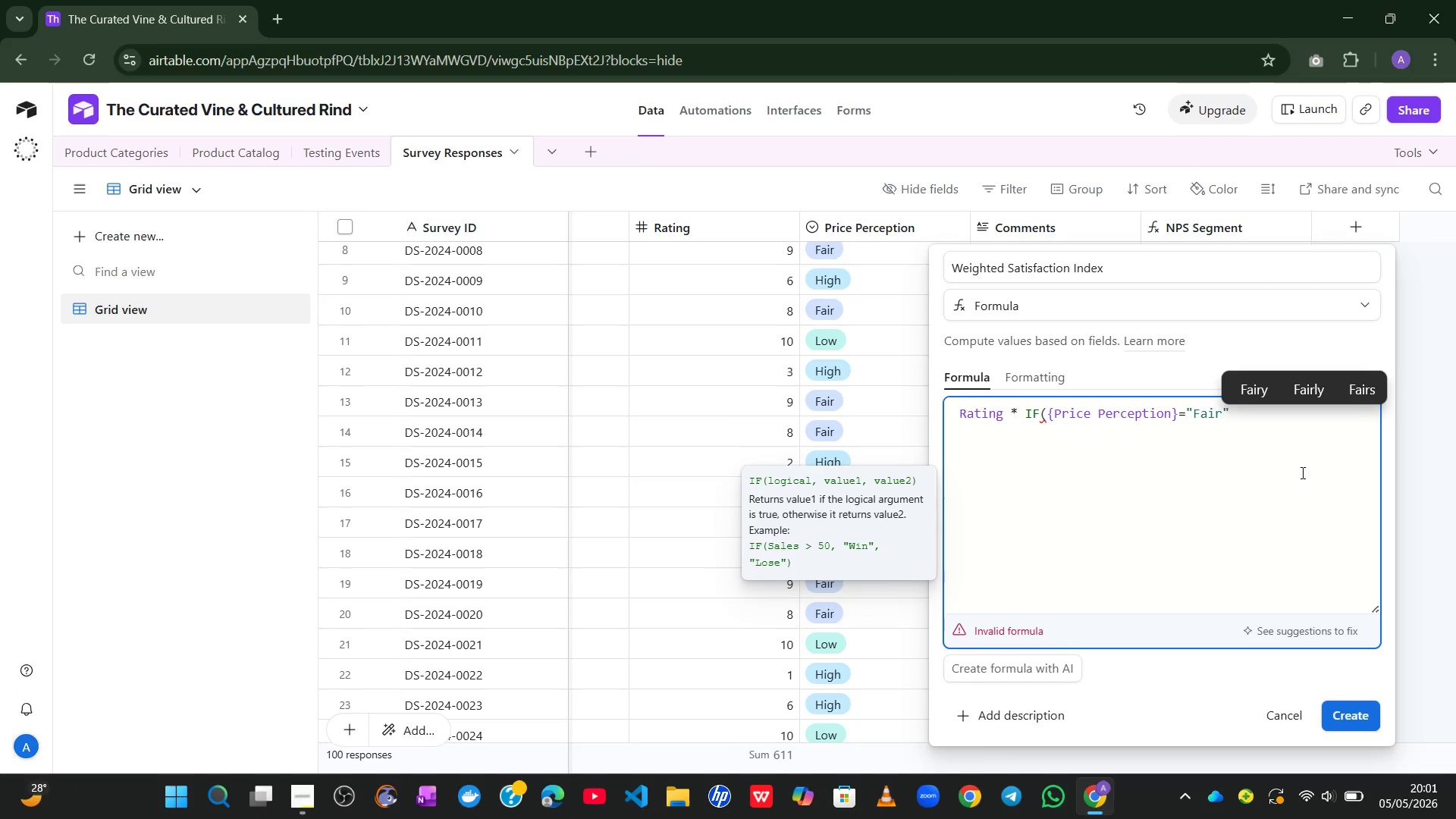 
key(ArrowRight)
 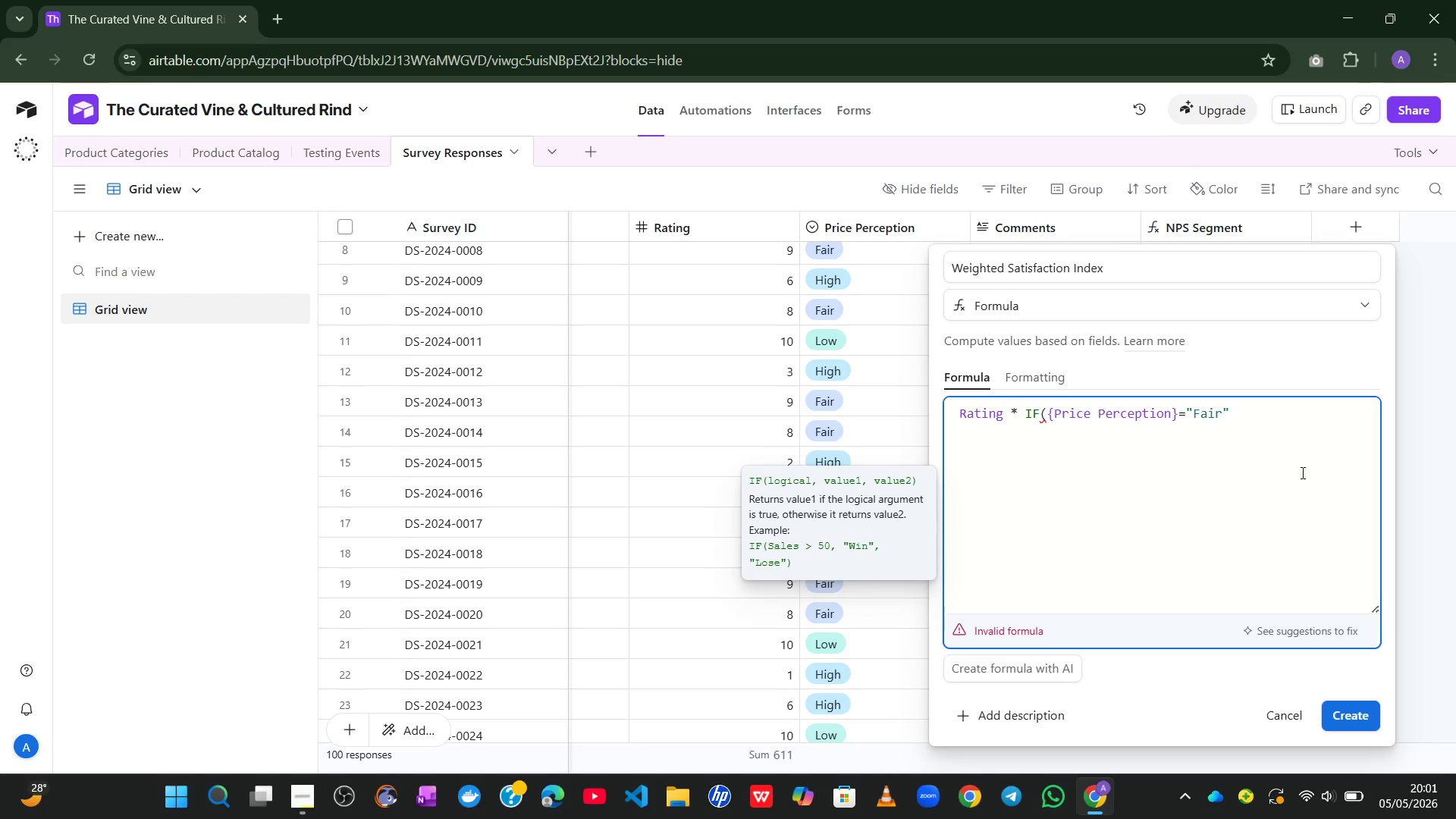 
type(,1.0,IF)
key(Tab)
 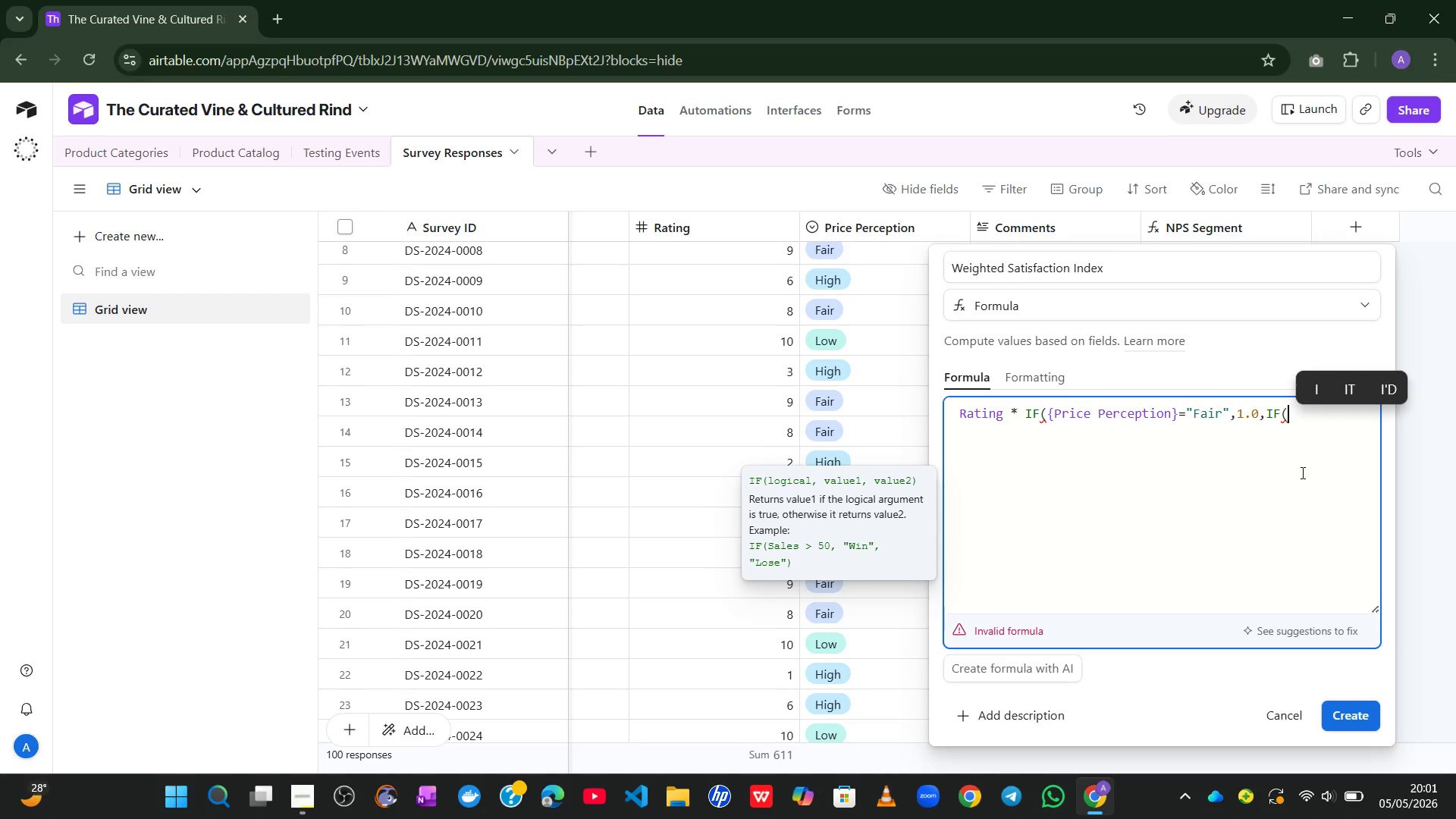 
wait(5.61)
 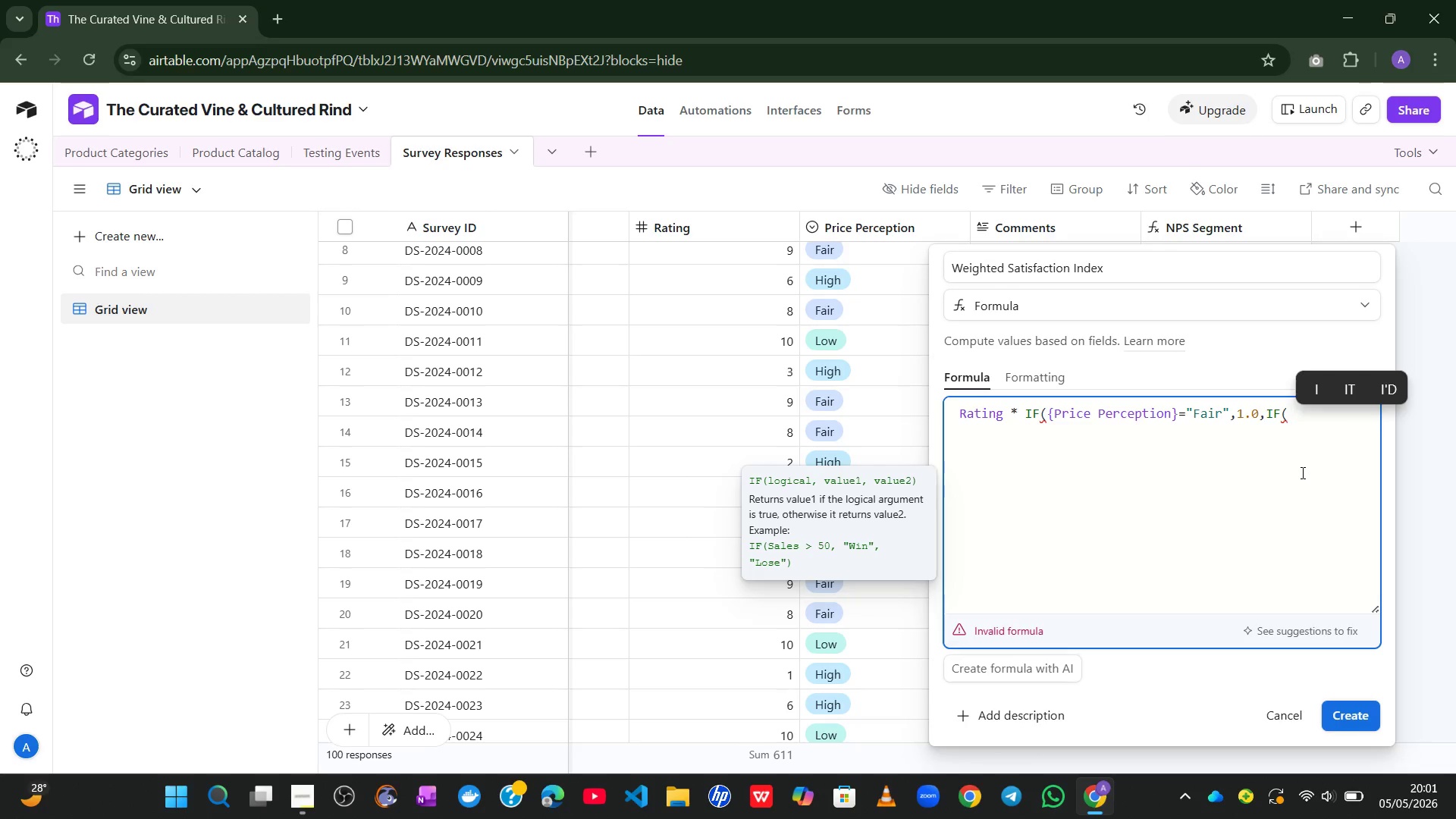 
type(pri)
key(Tab)
 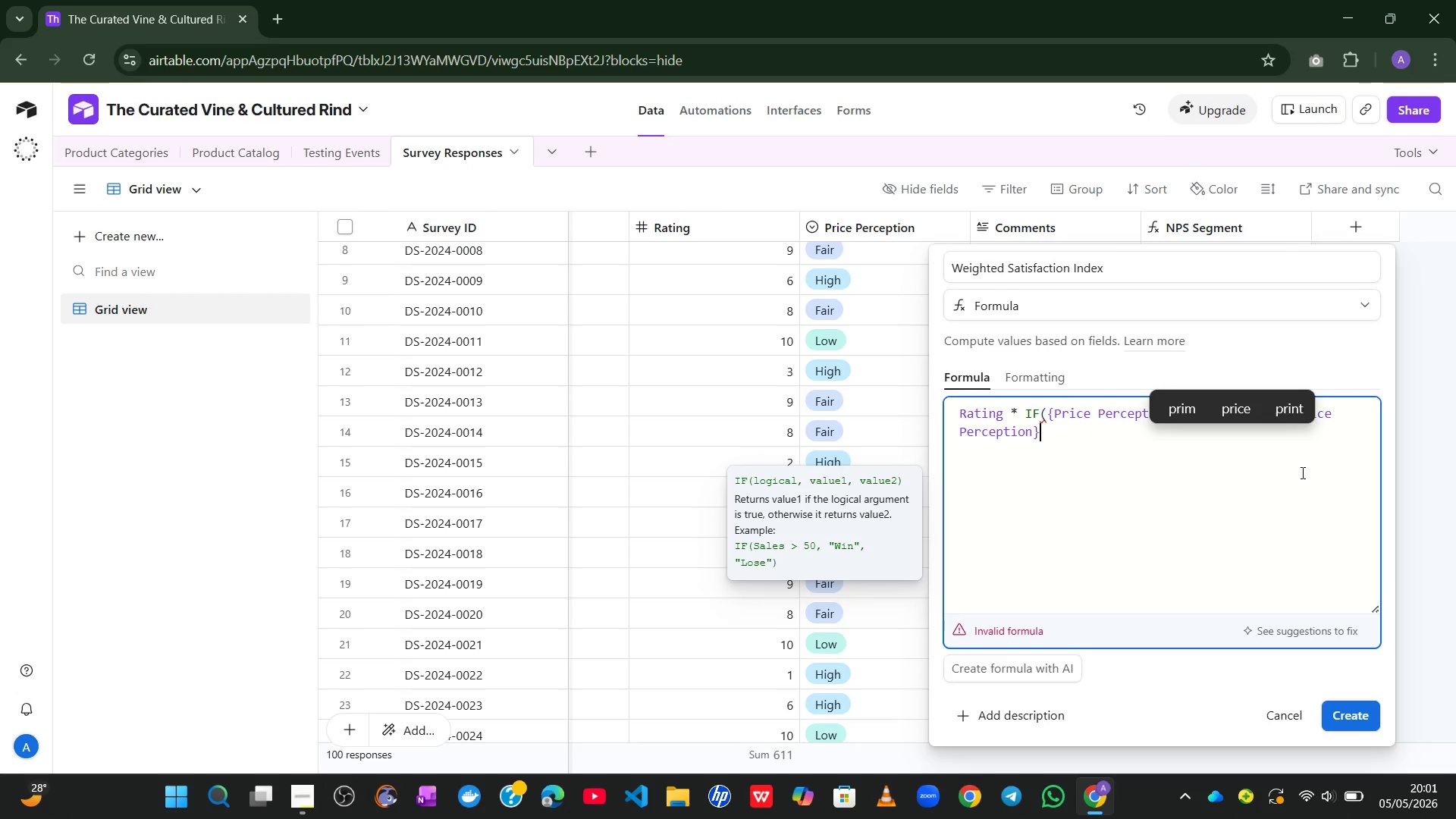 
wait(7.95)
 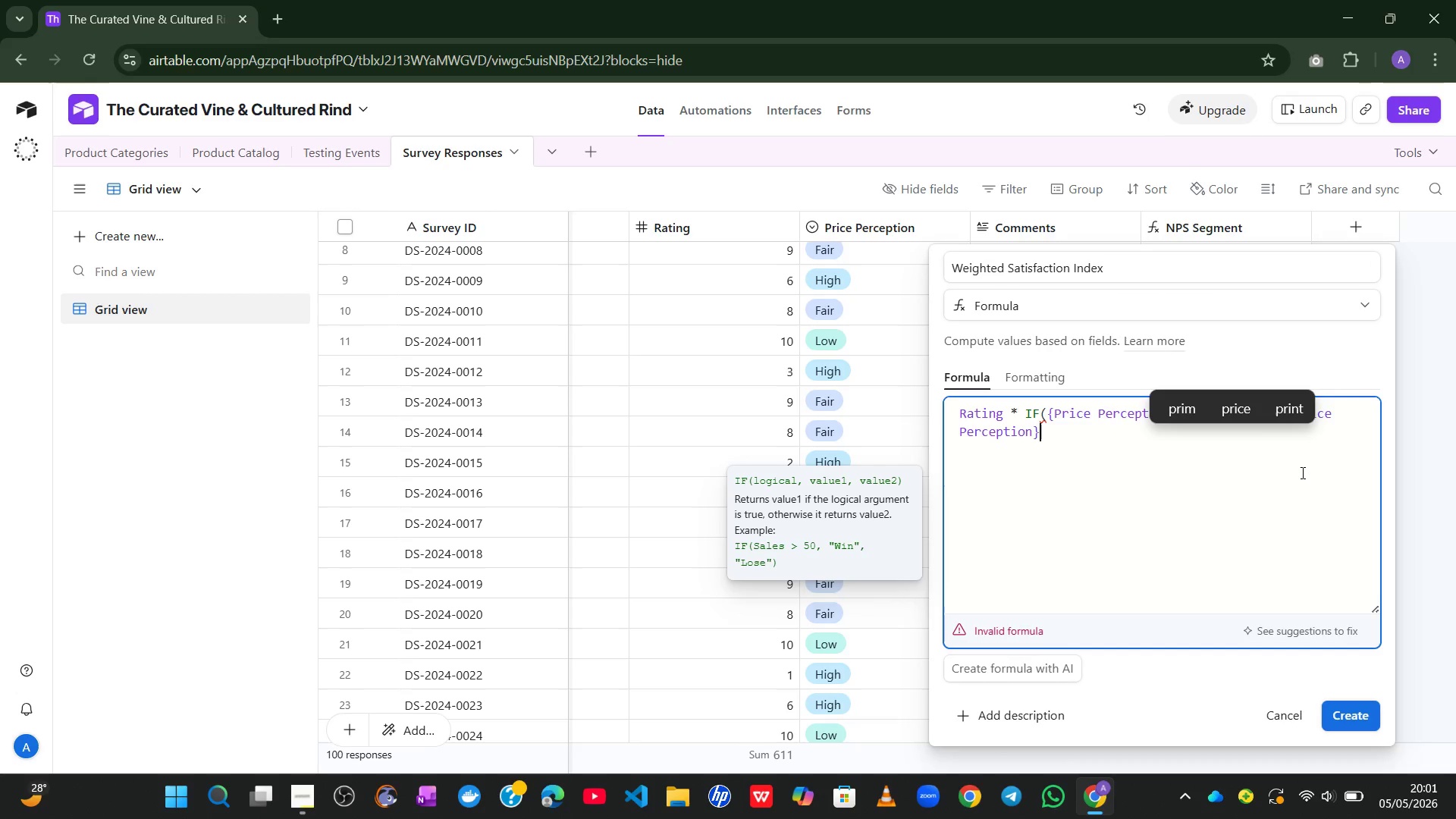 
type(=!)
key(Backspace)
type(@Low)
 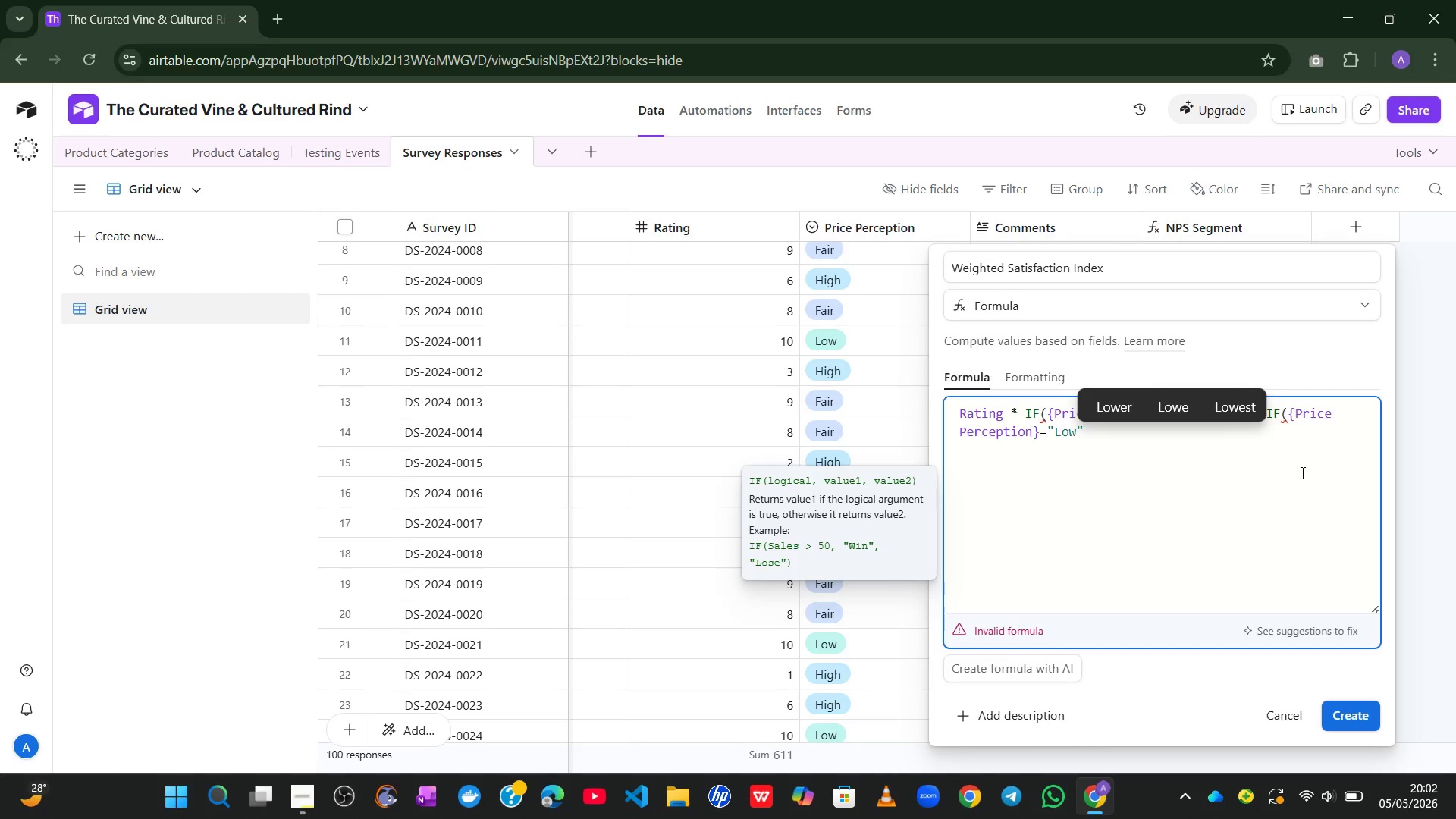 
key(ArrowRight)
 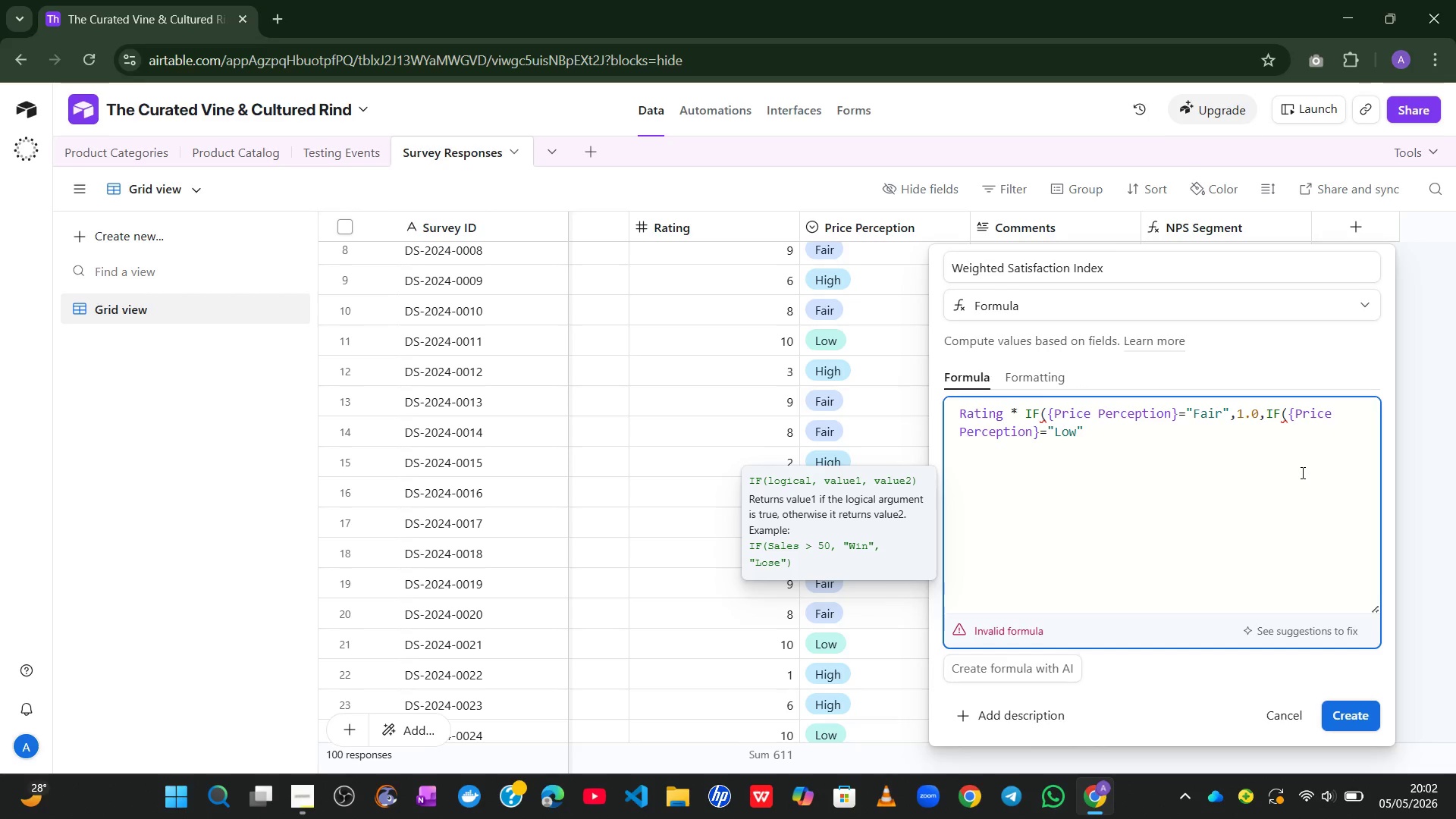 
type(,1.2,if)
key(Tab)
 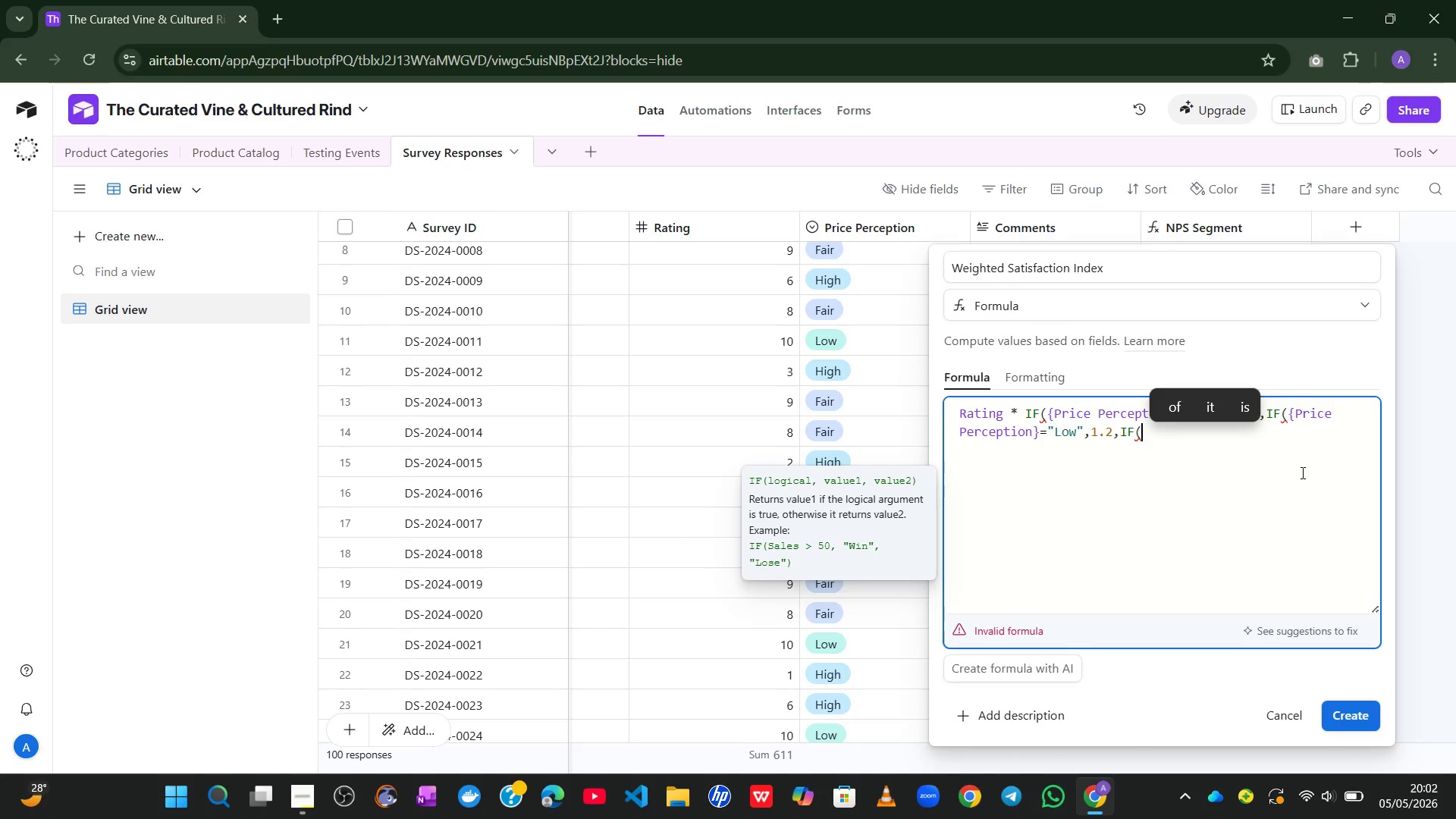 
wait(5.31)
 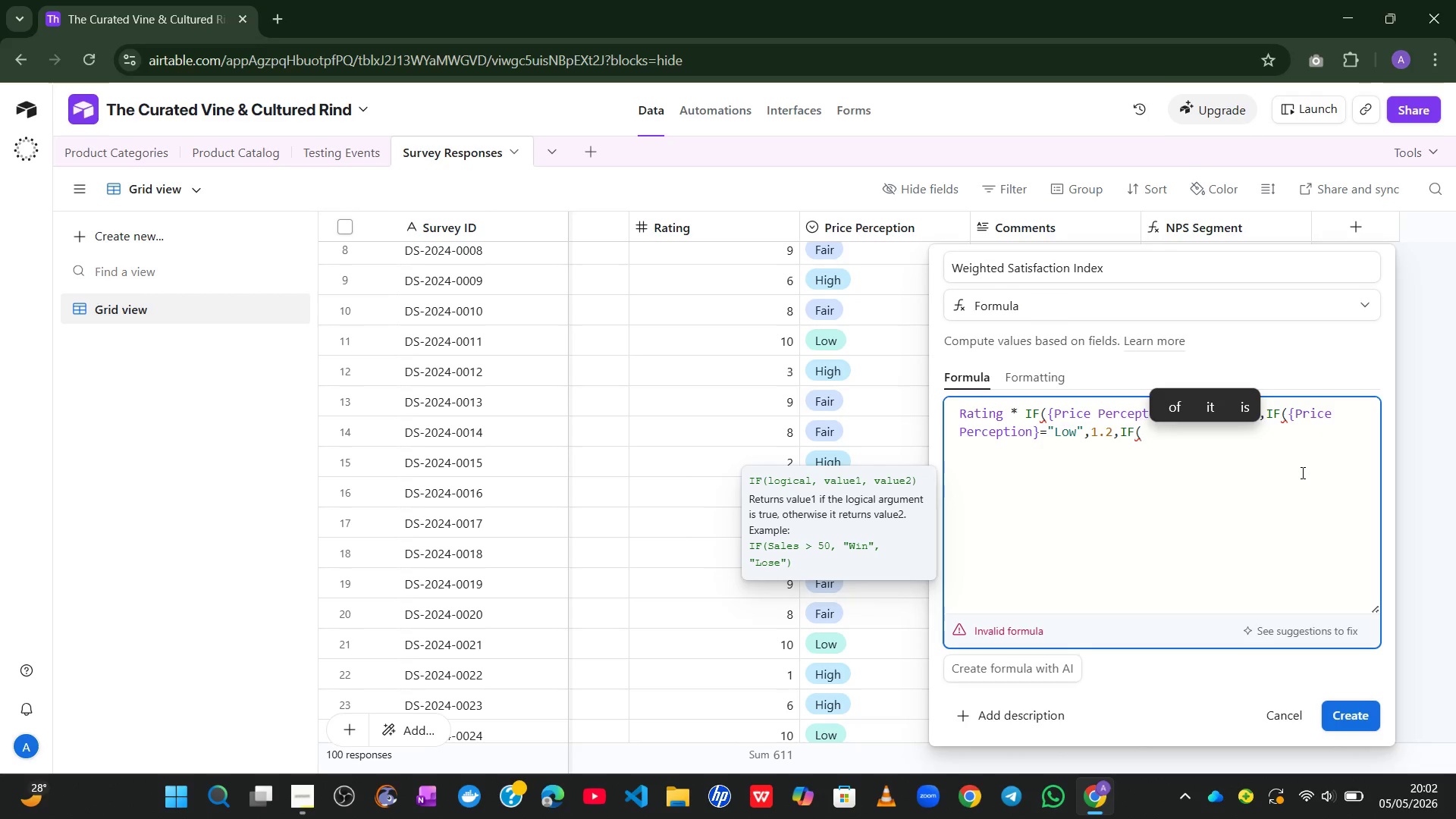 
type(price)
key(Tab)
type(=@High)
 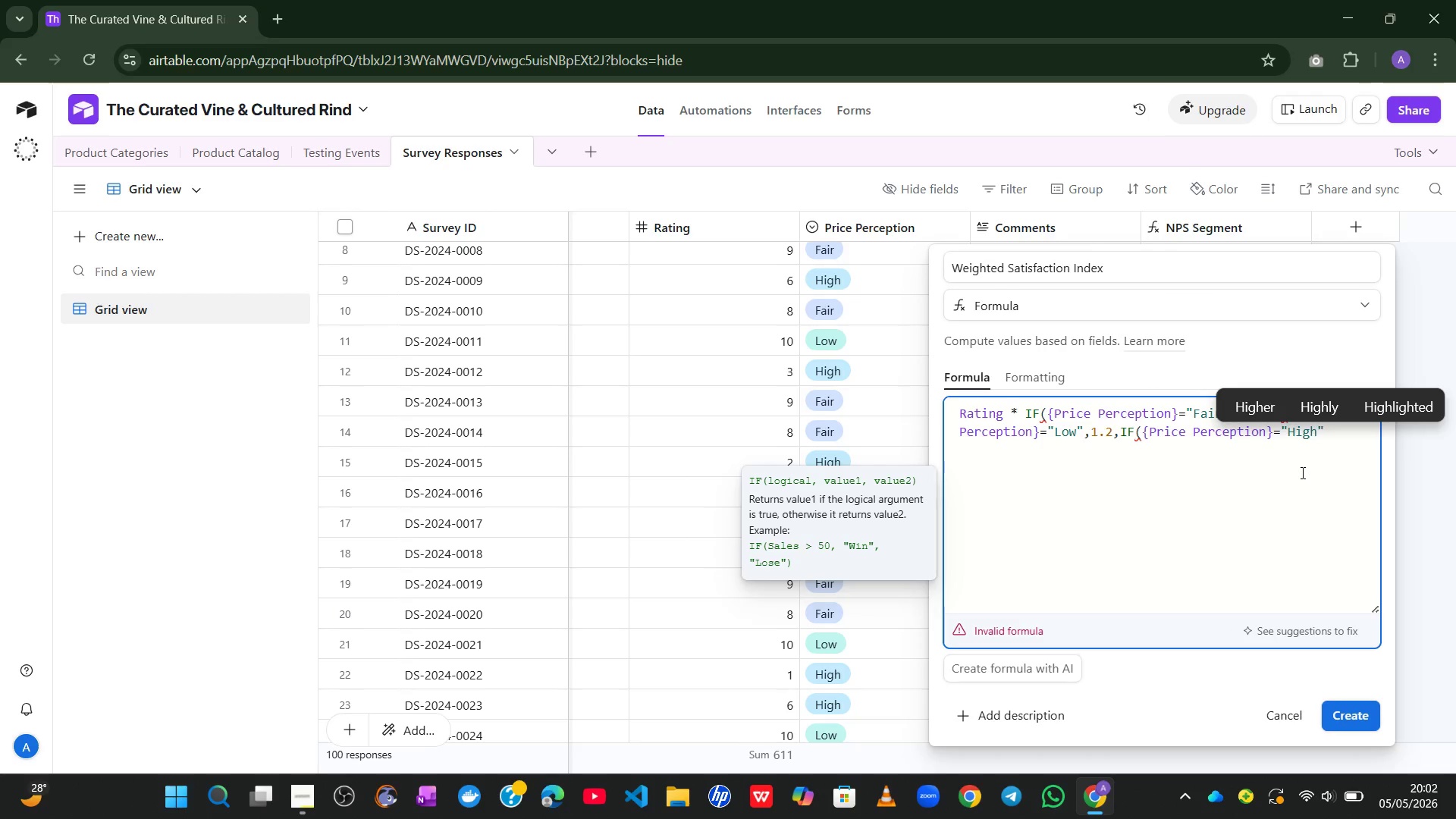 
key(ArrowRight)
 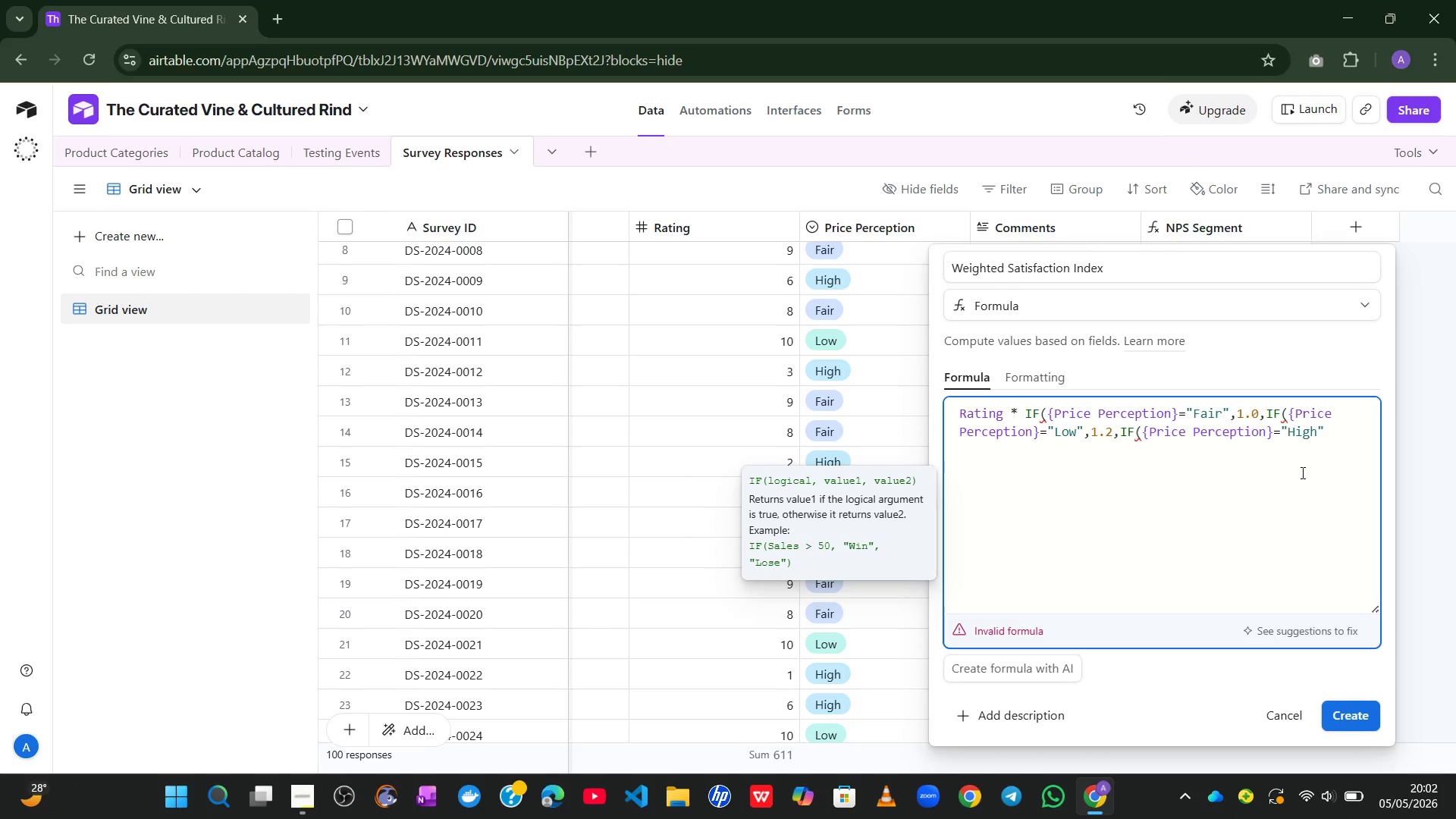 
type(,0.8,1))))
 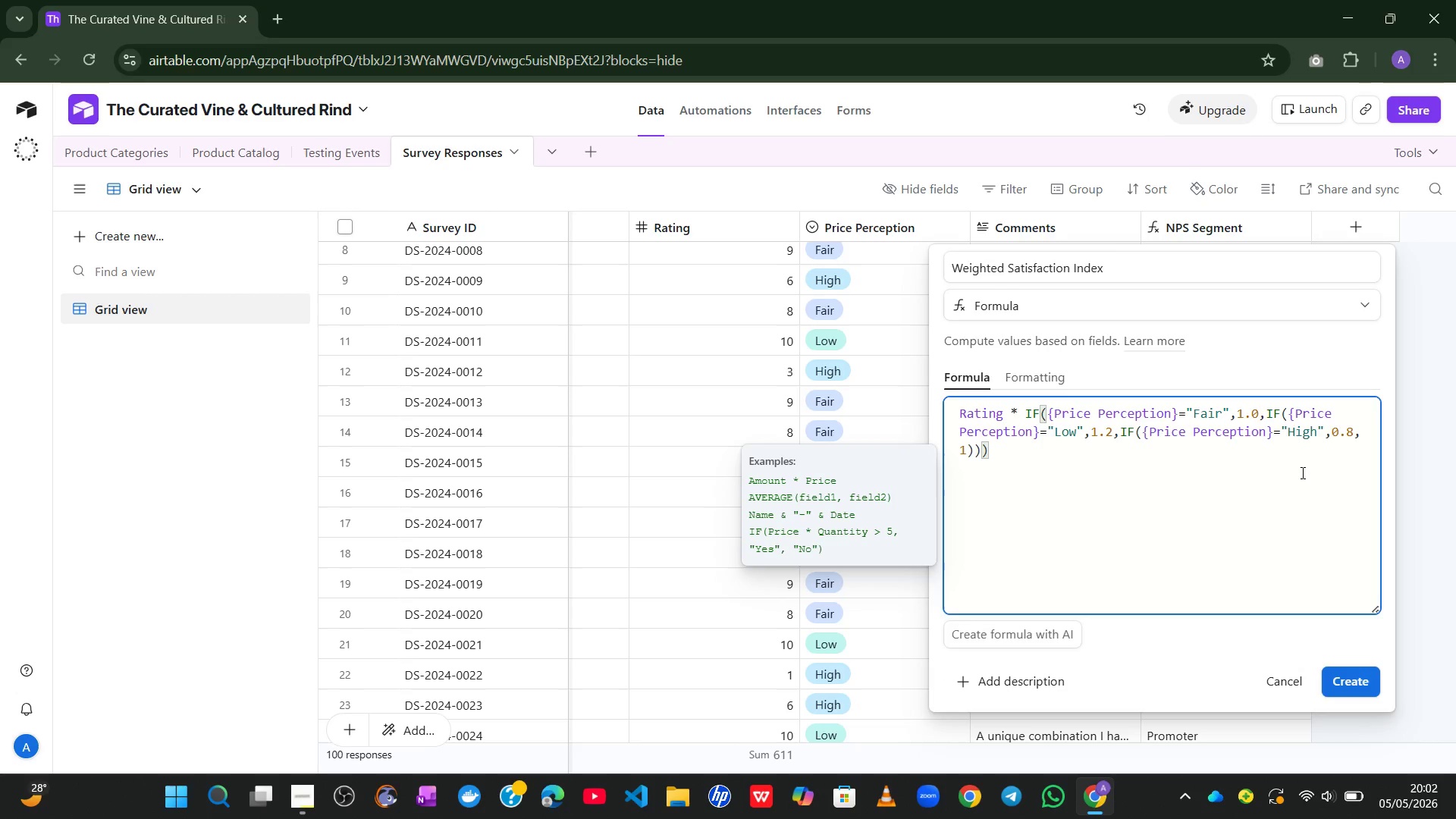 
left_click([1342, 713])
 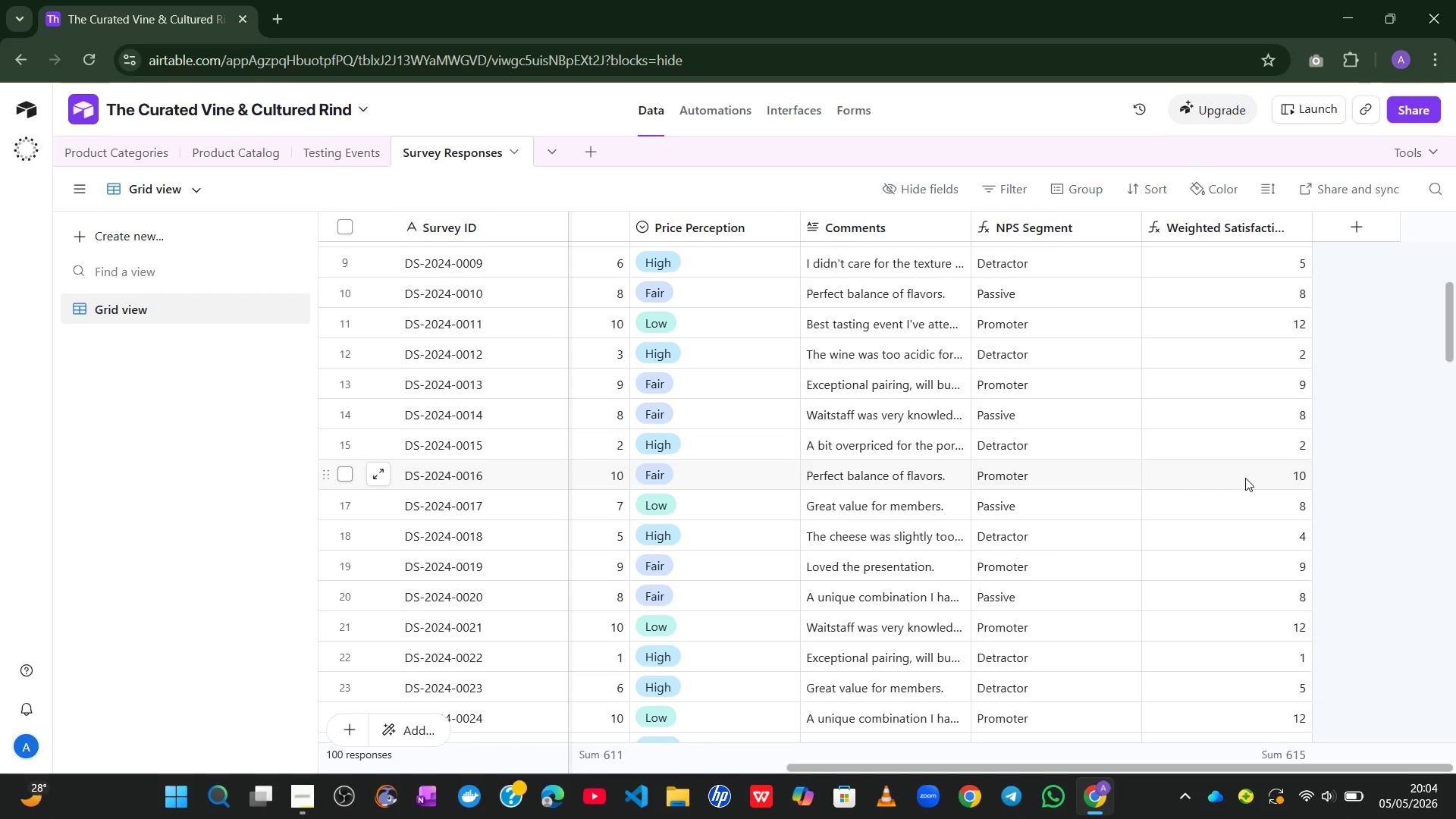 
wait(88.34)
 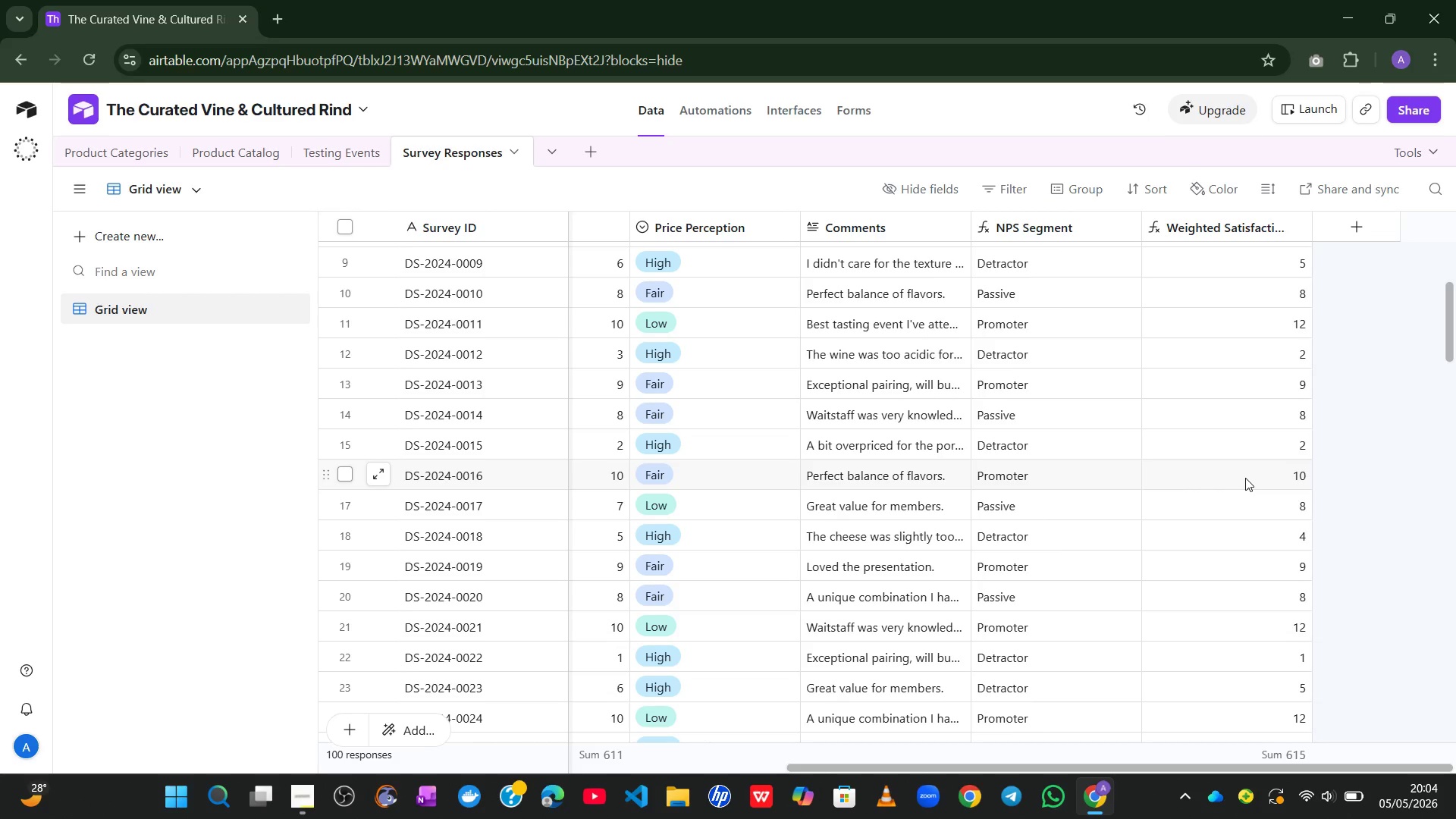 
left_click([128, 152])
 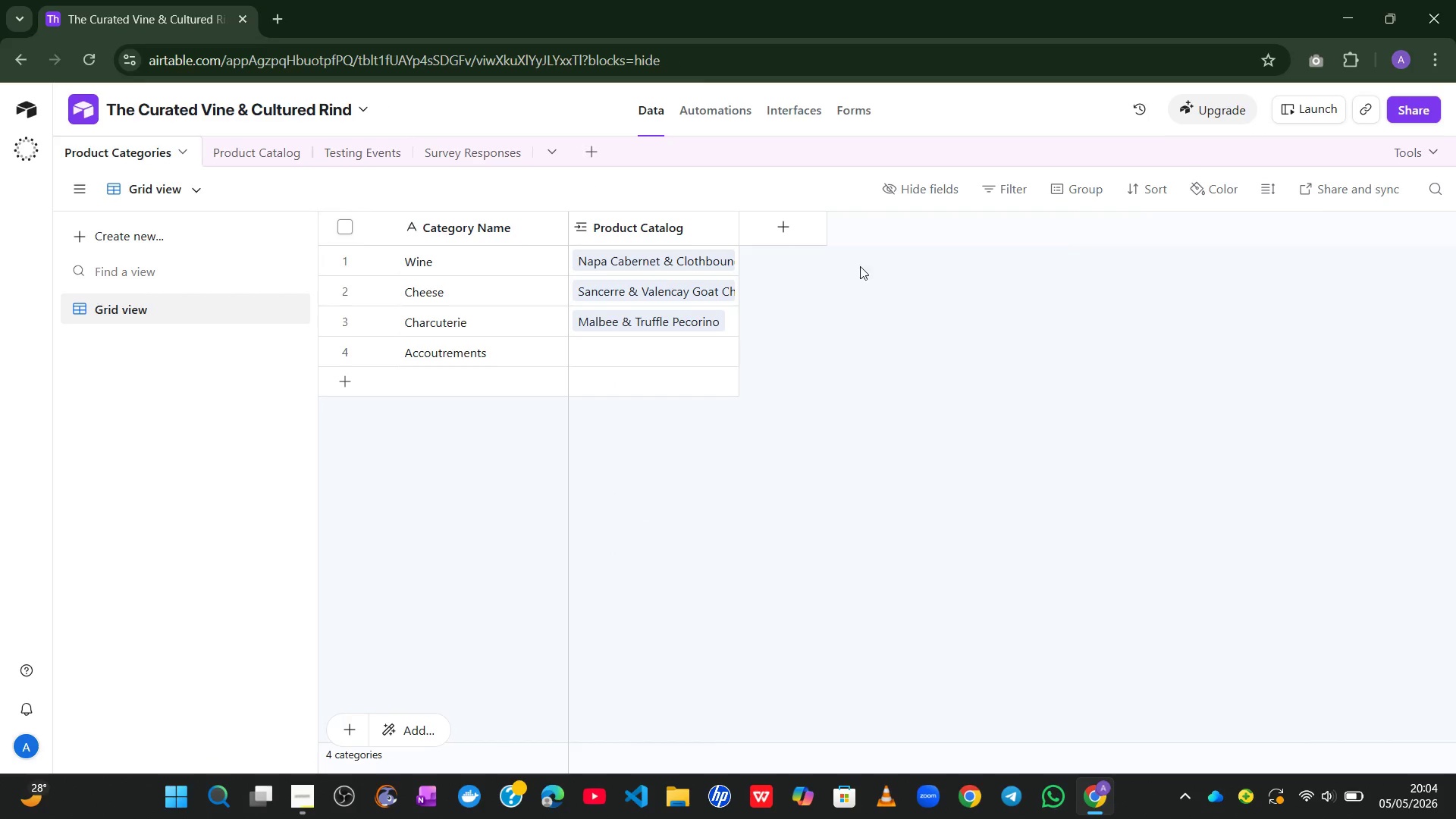 
left_click([793, 215])
 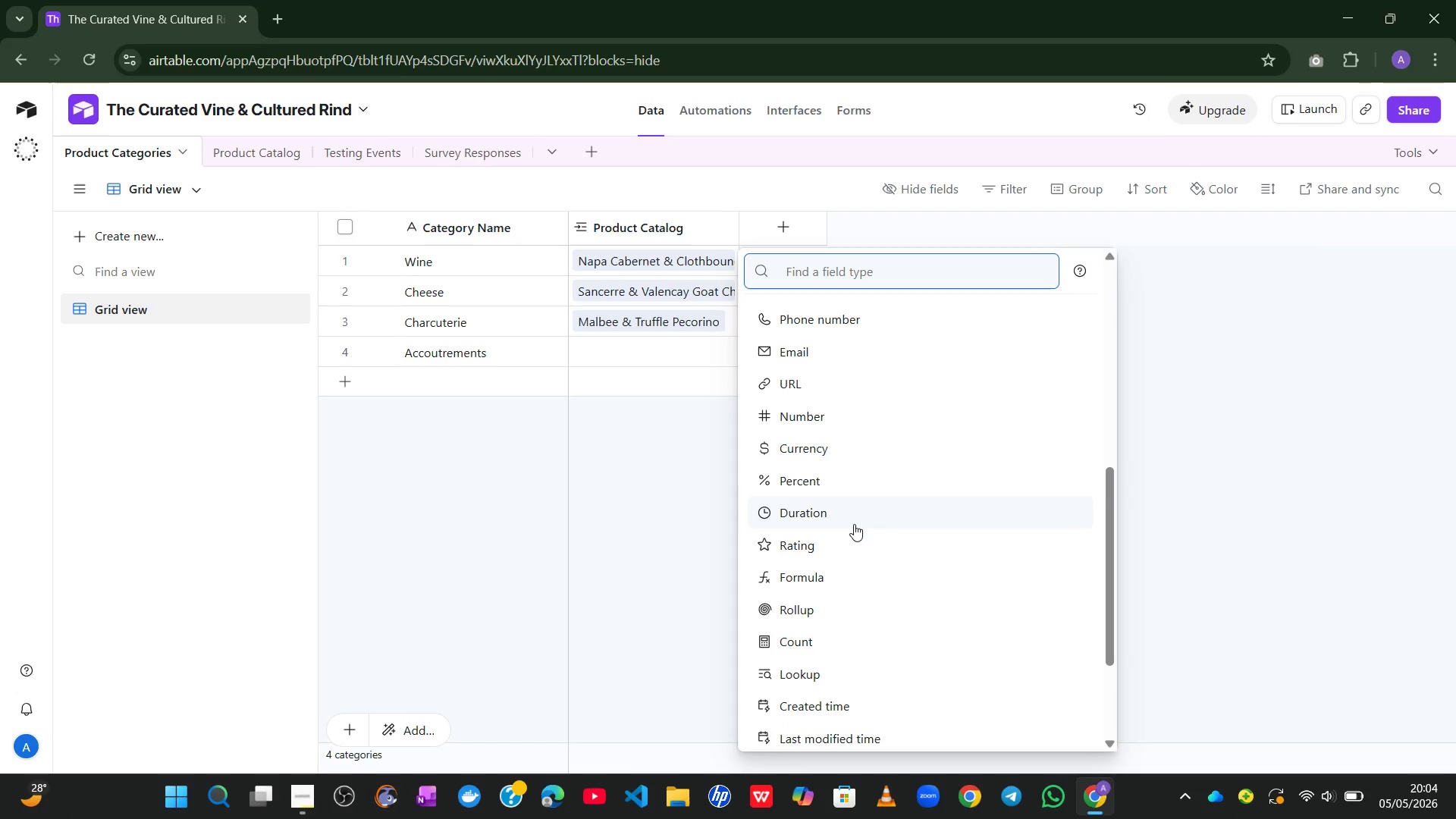 
left_click([811, 611])
 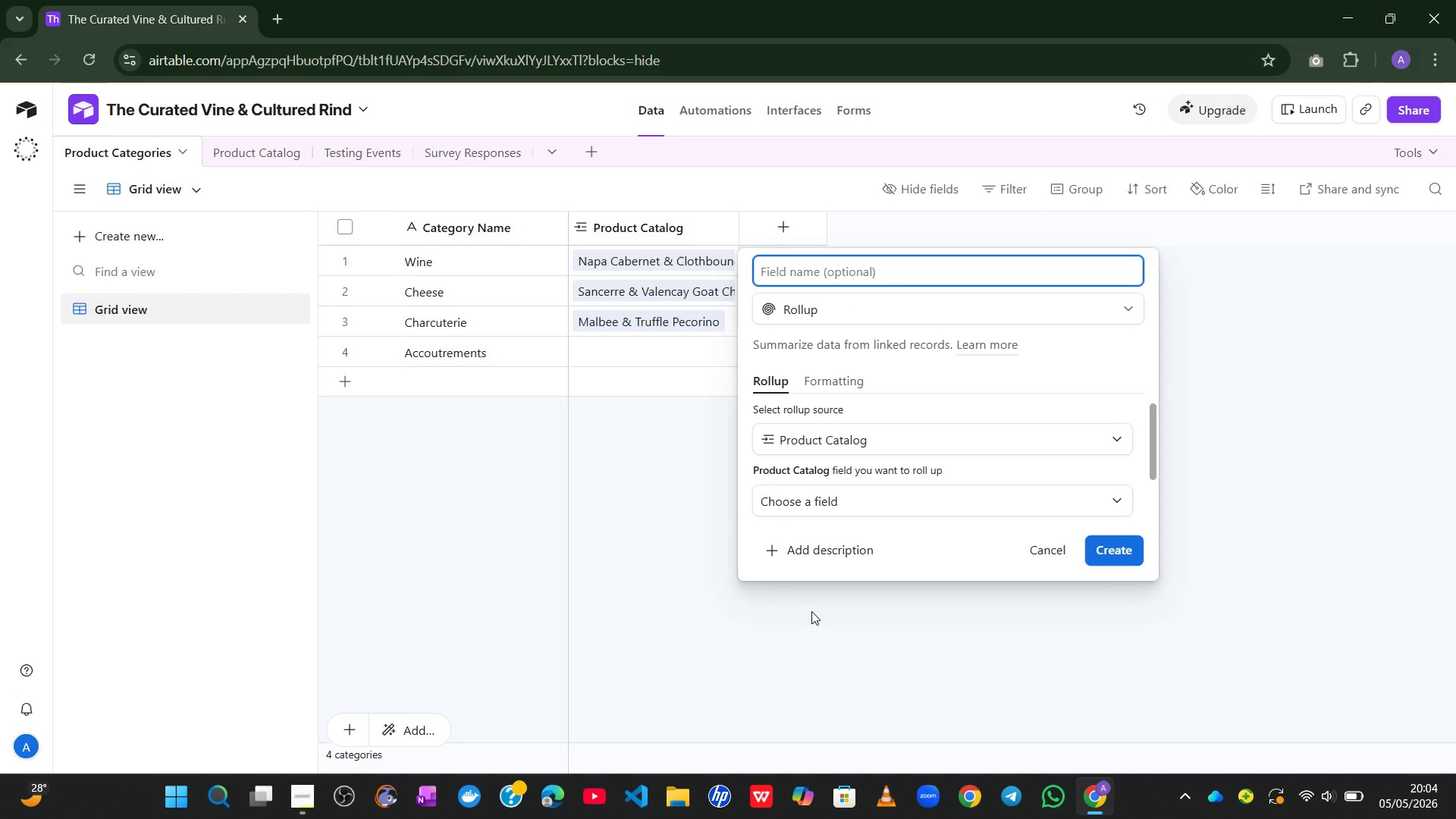 
wait(7.08)
 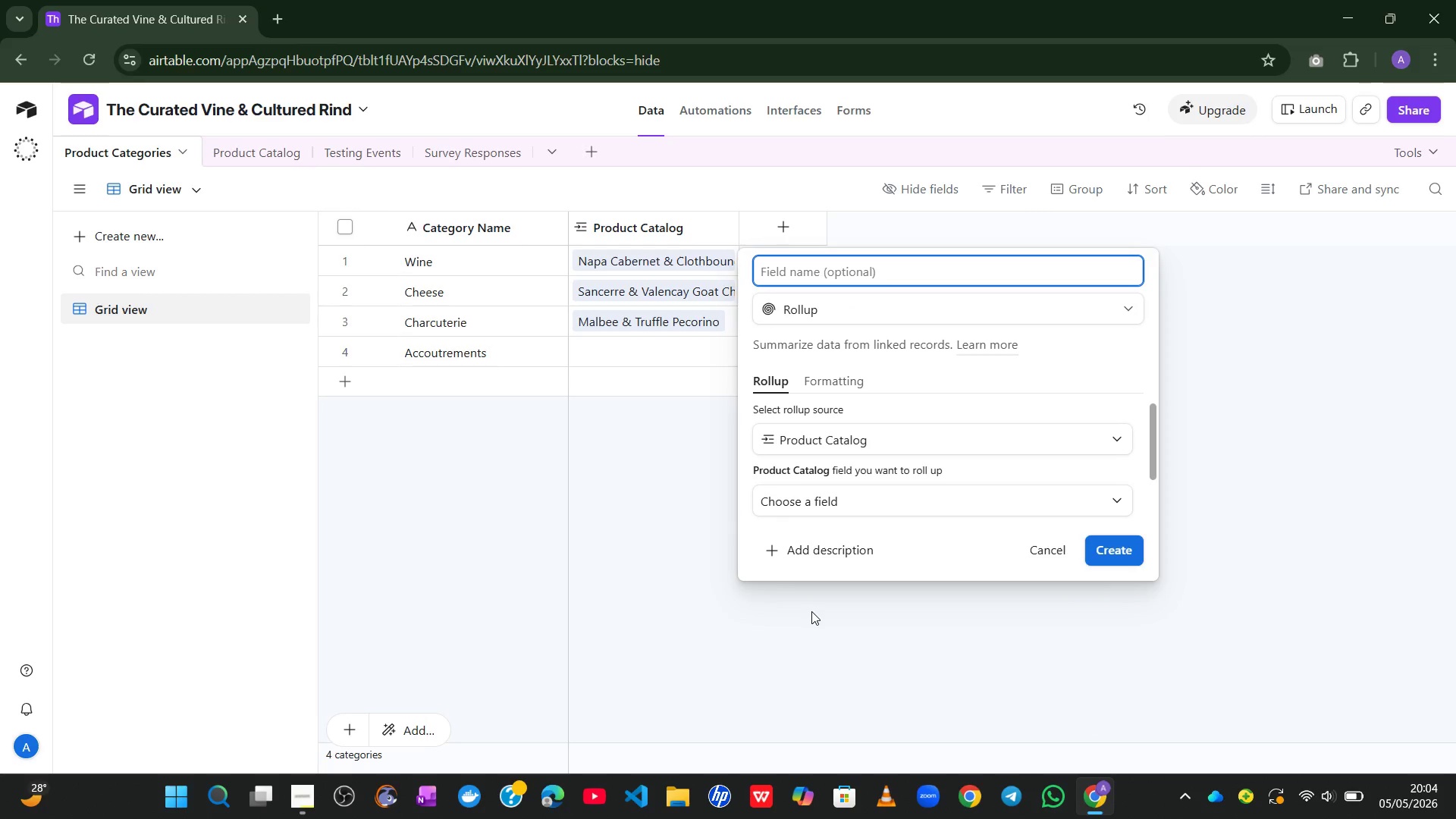 
type(Average Rating)
 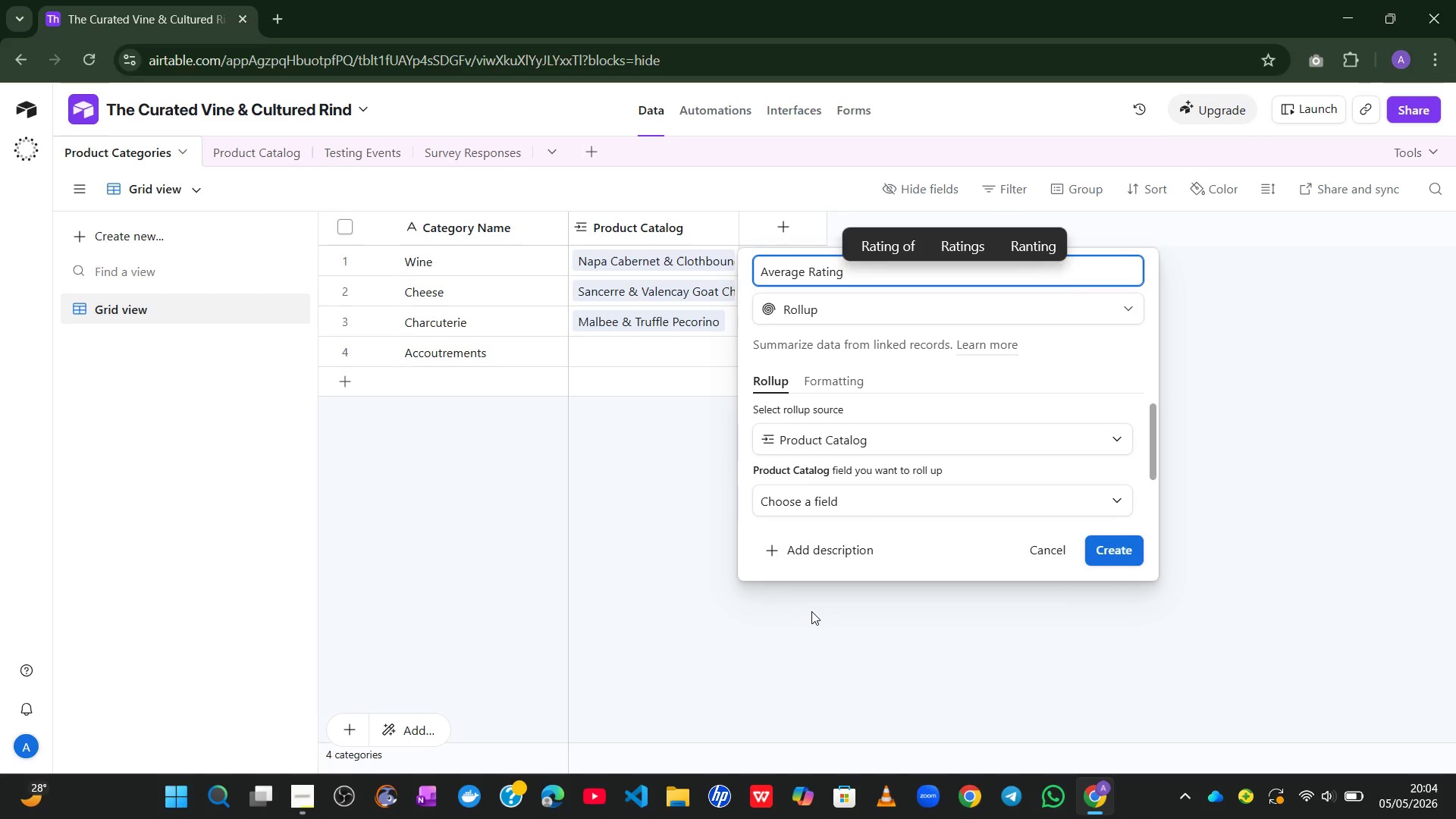 
left_click([1012, 440])
 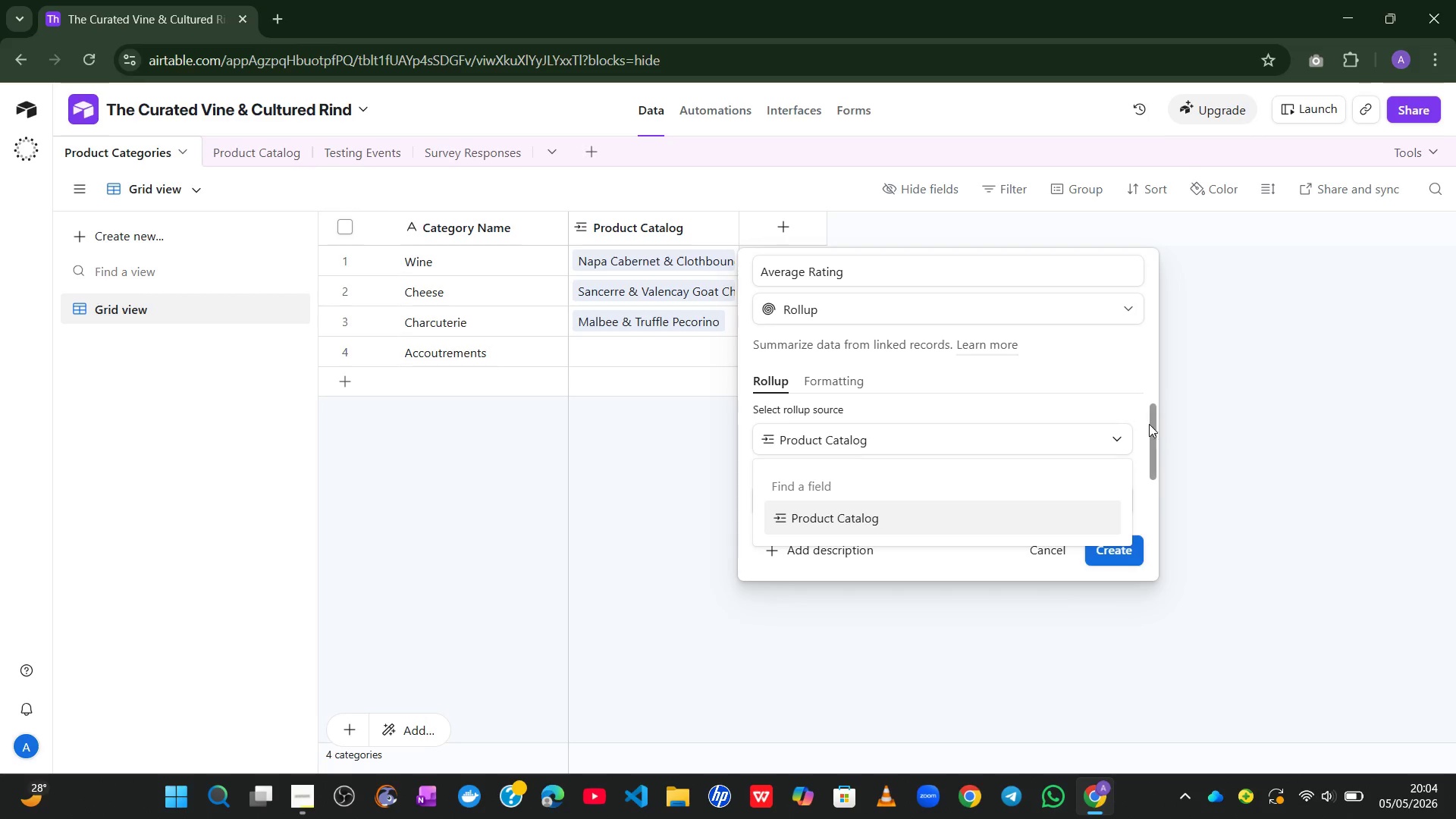 
left_click([1124, 421])
 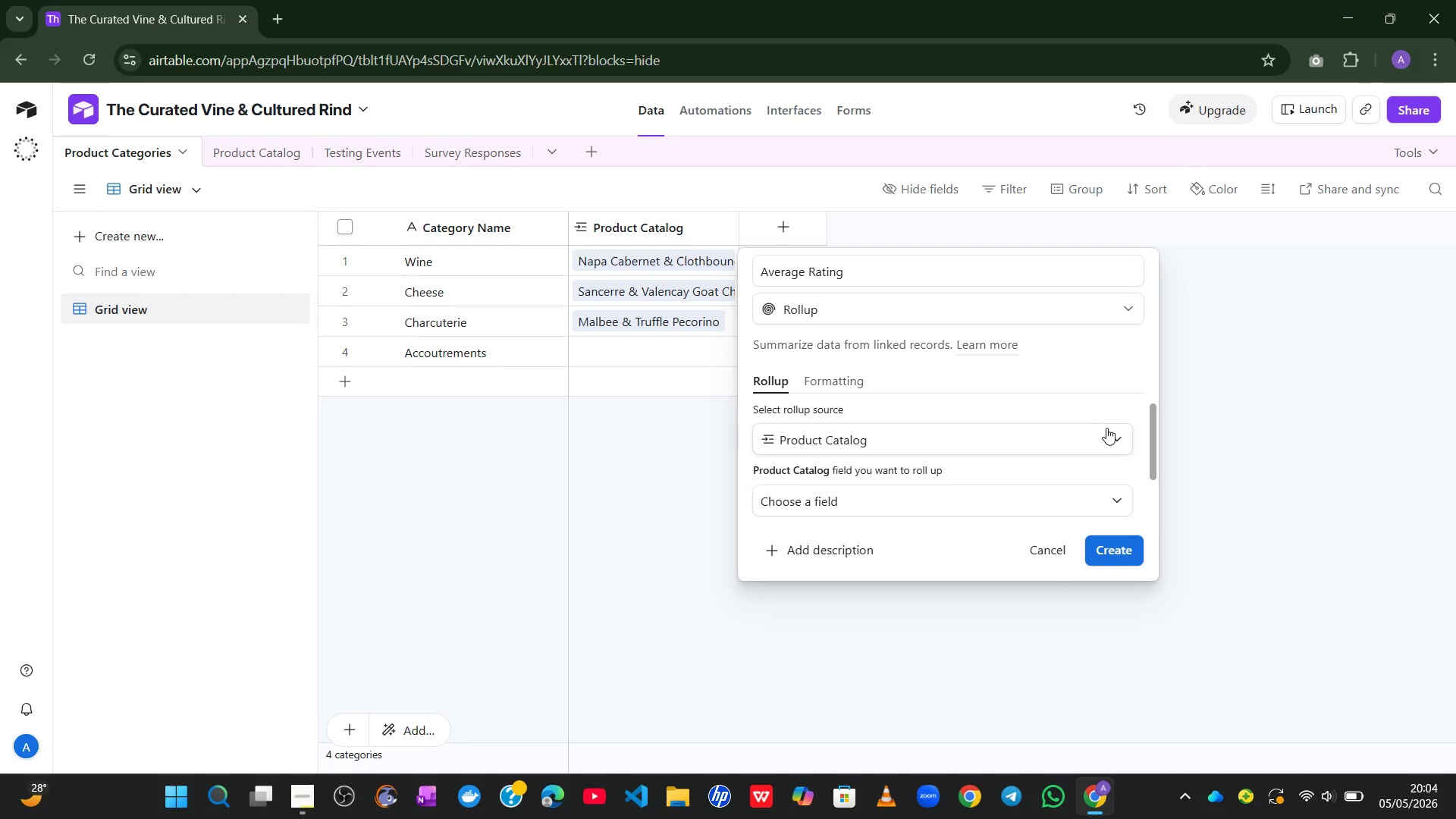 
wait(18.53)
 